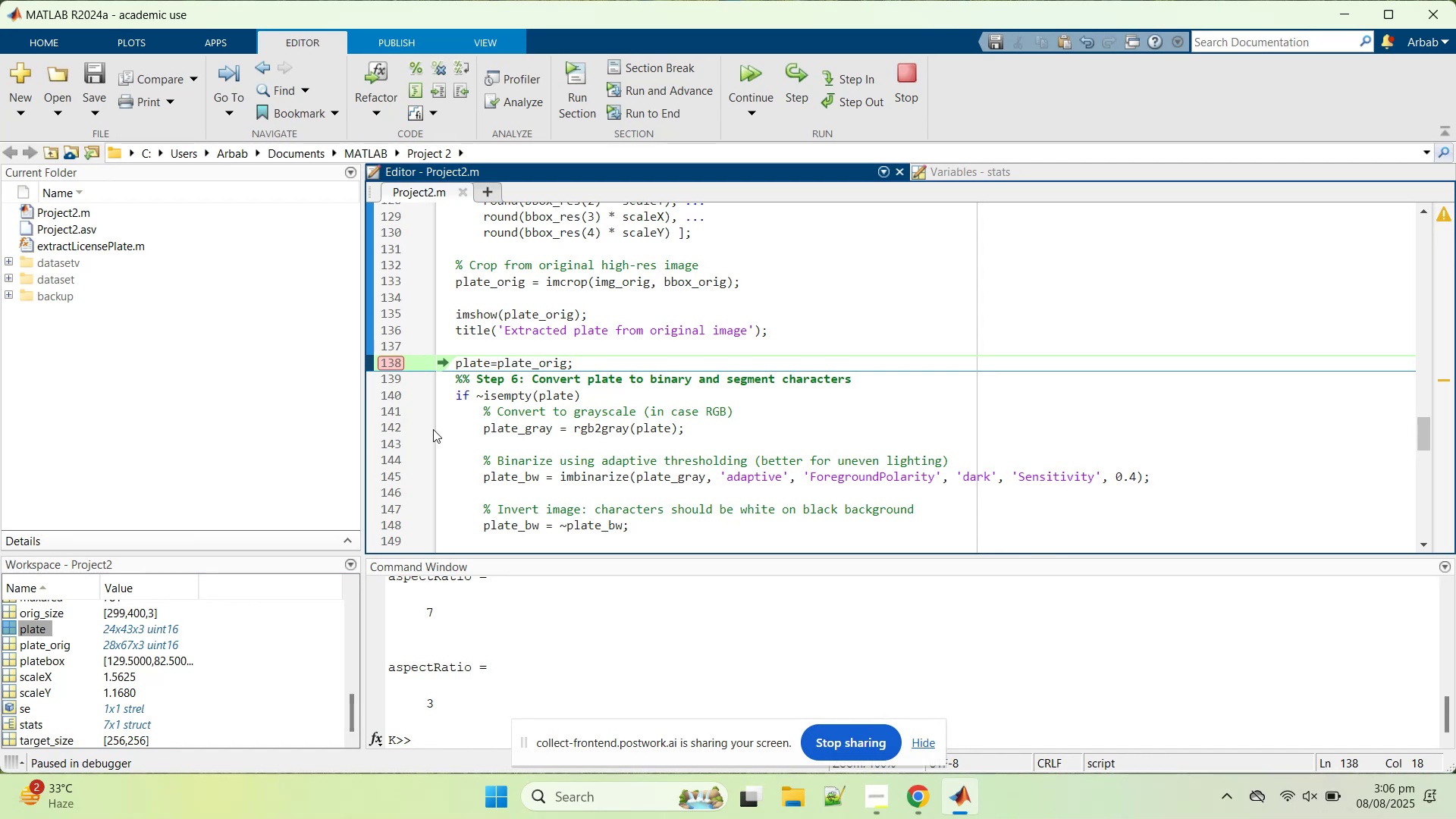 
left_click_drag(start_coordinate=[455, 376], to_coordinate=[834, 590])
 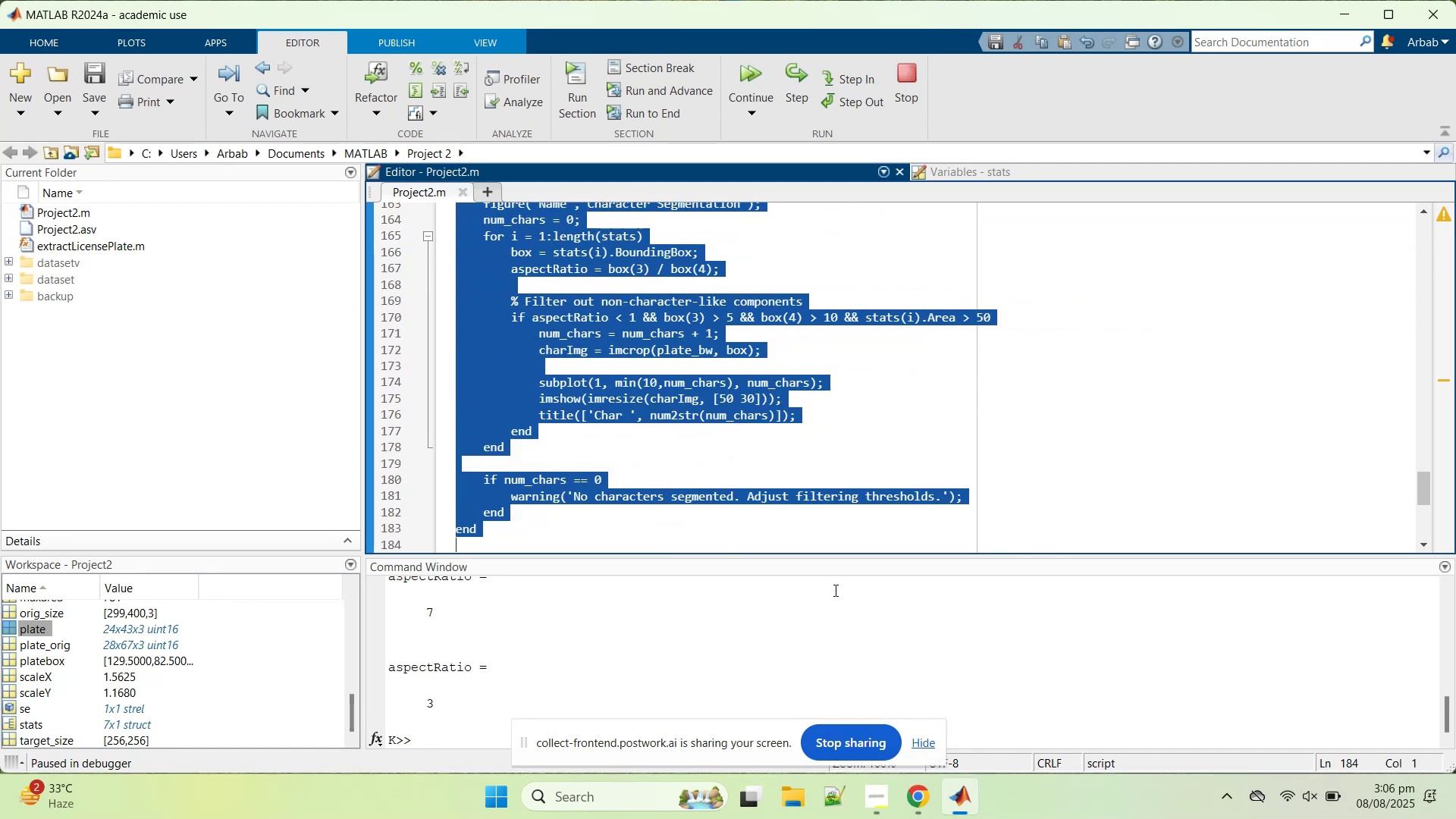 
hold_key(key=ControlLeft, duration=1.28)
 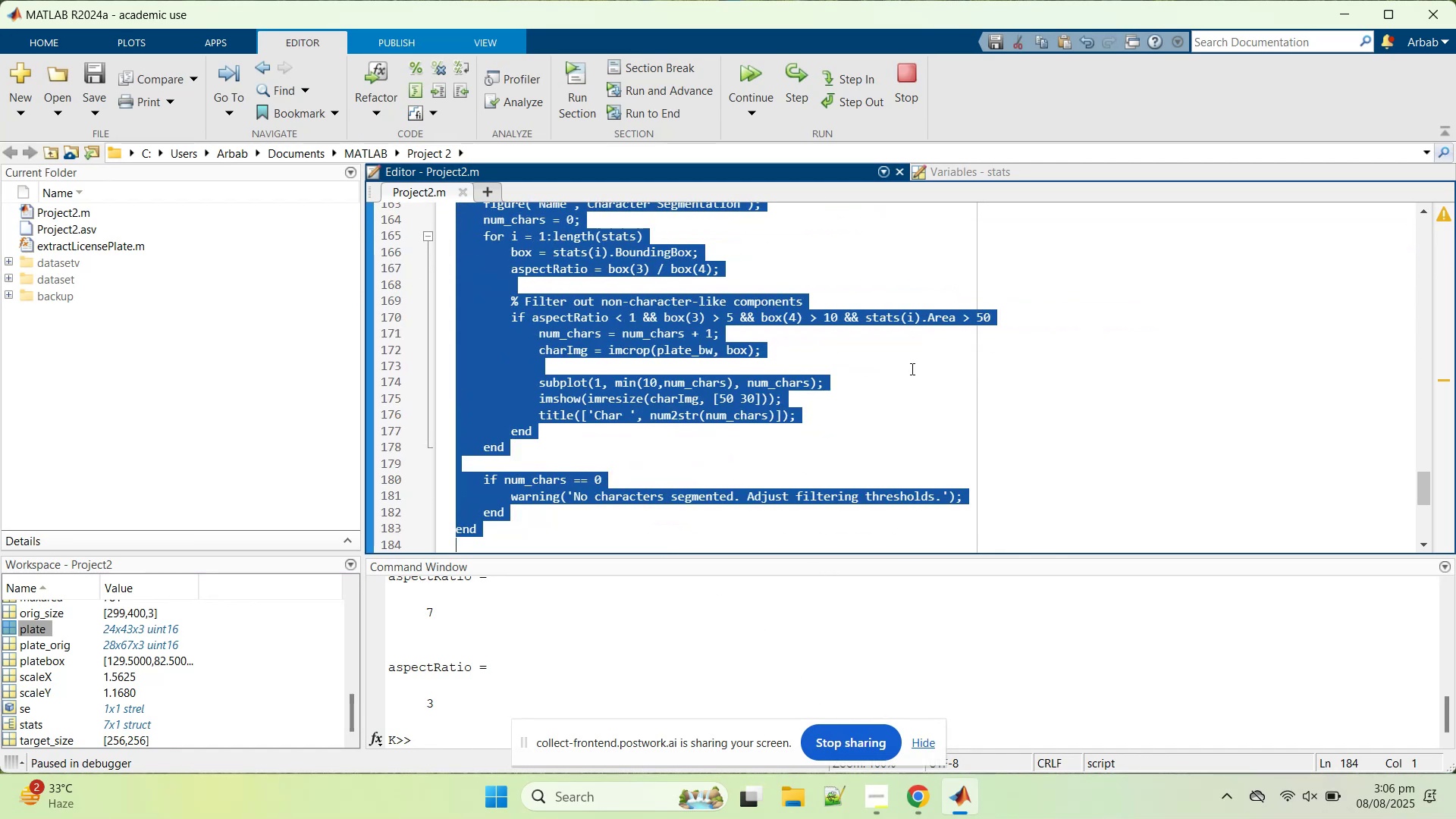 
left_click([911, 369])
 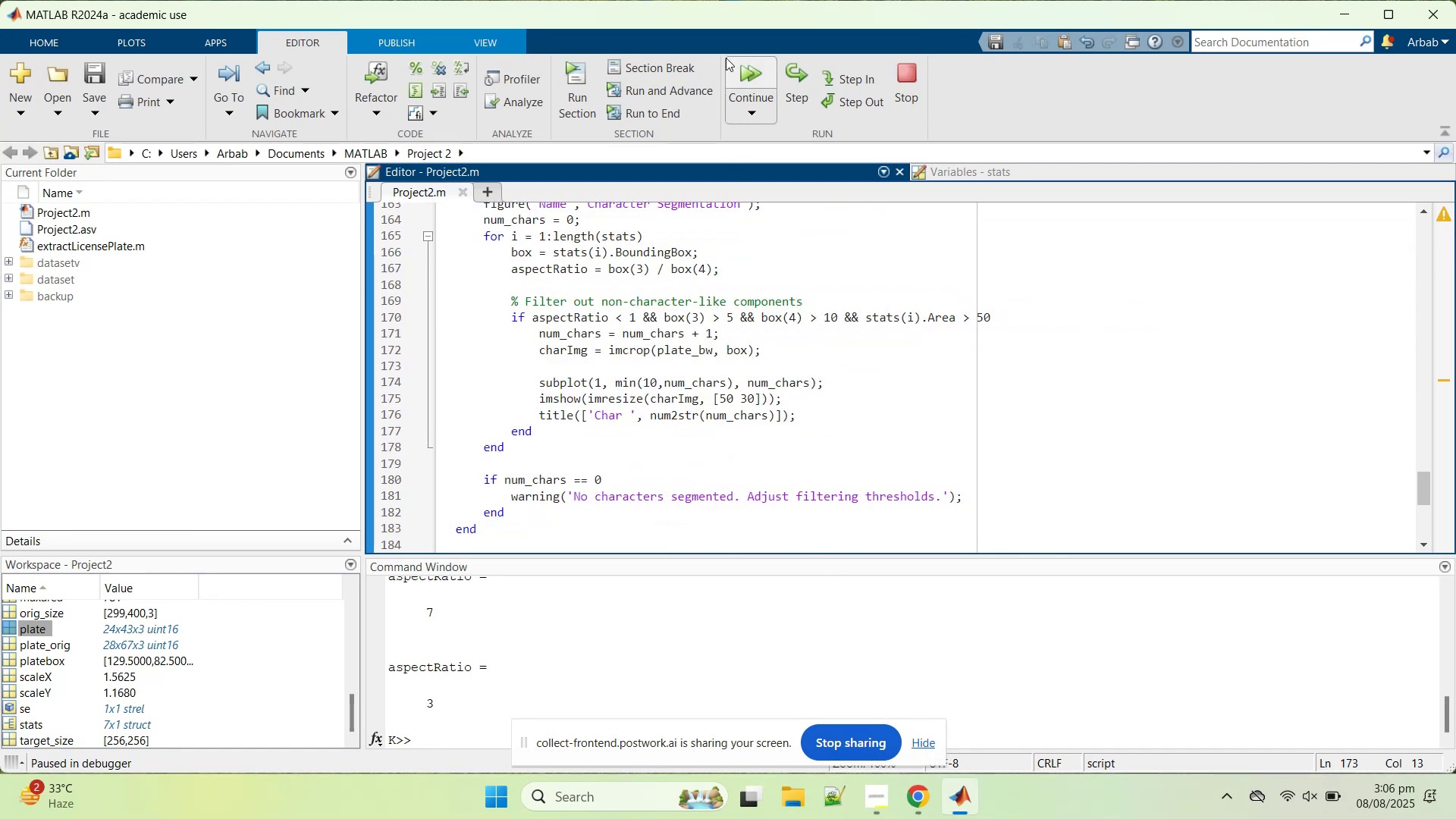 
left_click([763, 64])
 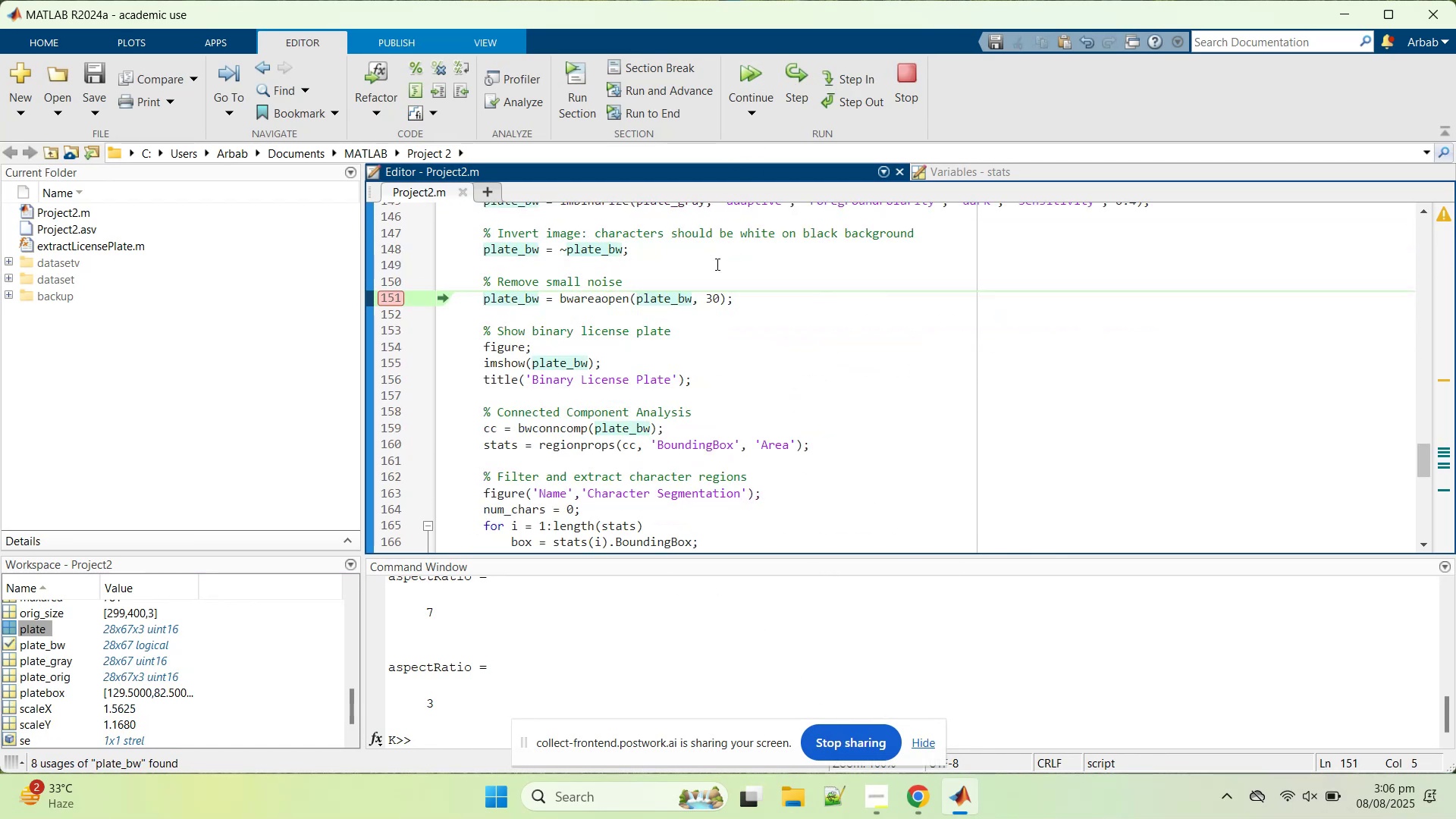 
left_click([761, 67])
 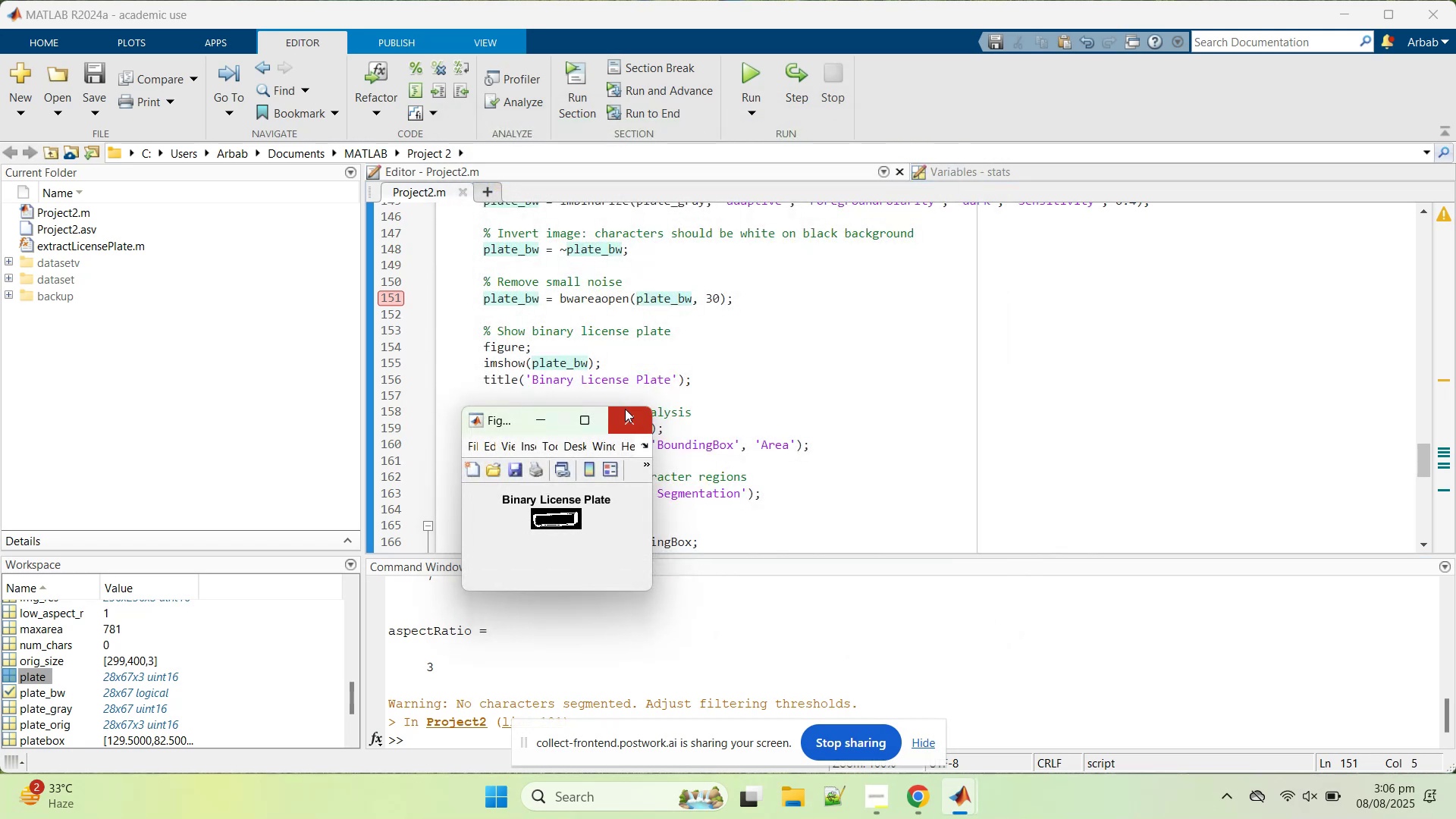 
left_click([628, 415])
 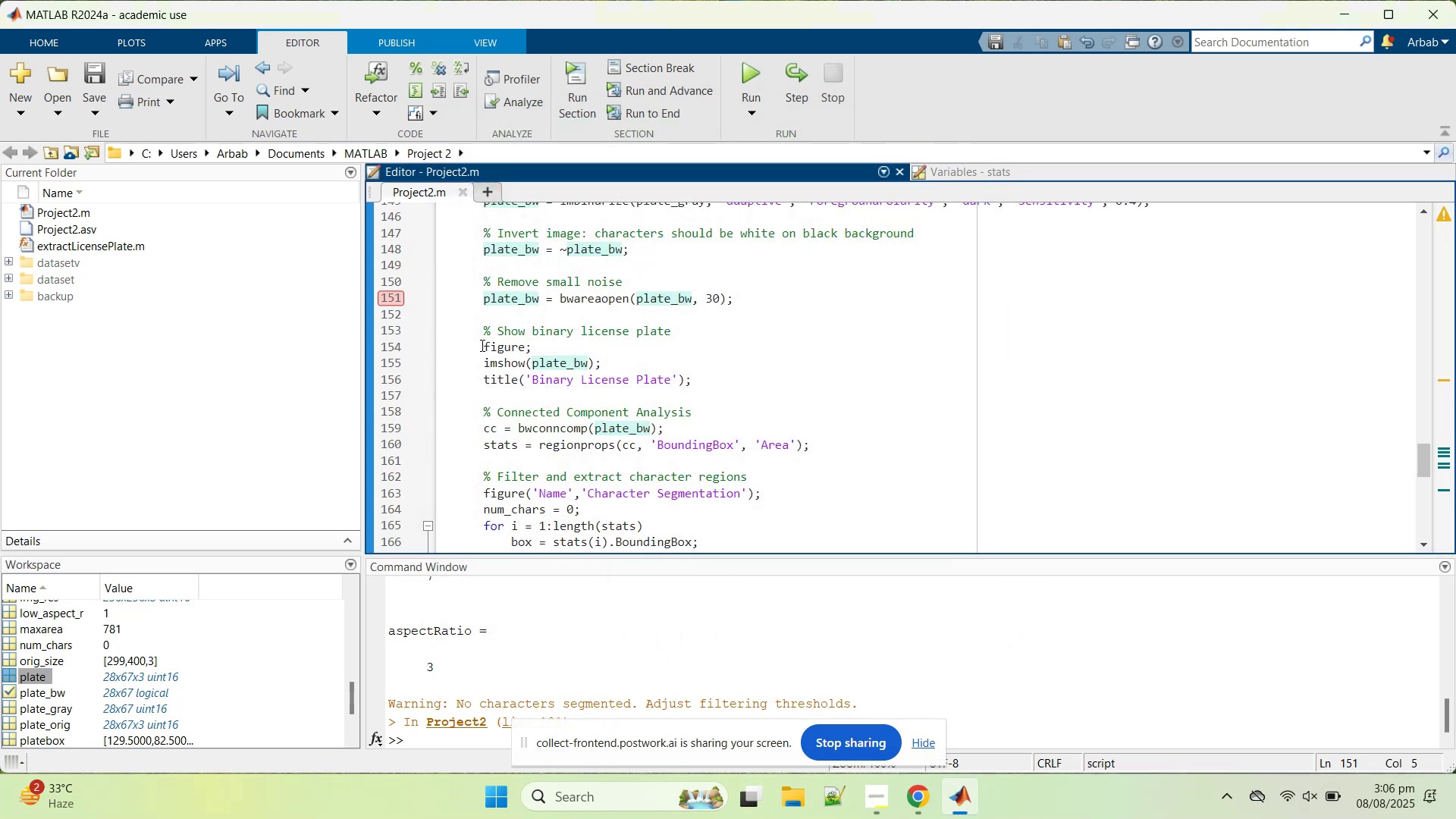 
left_click([481, 345])
 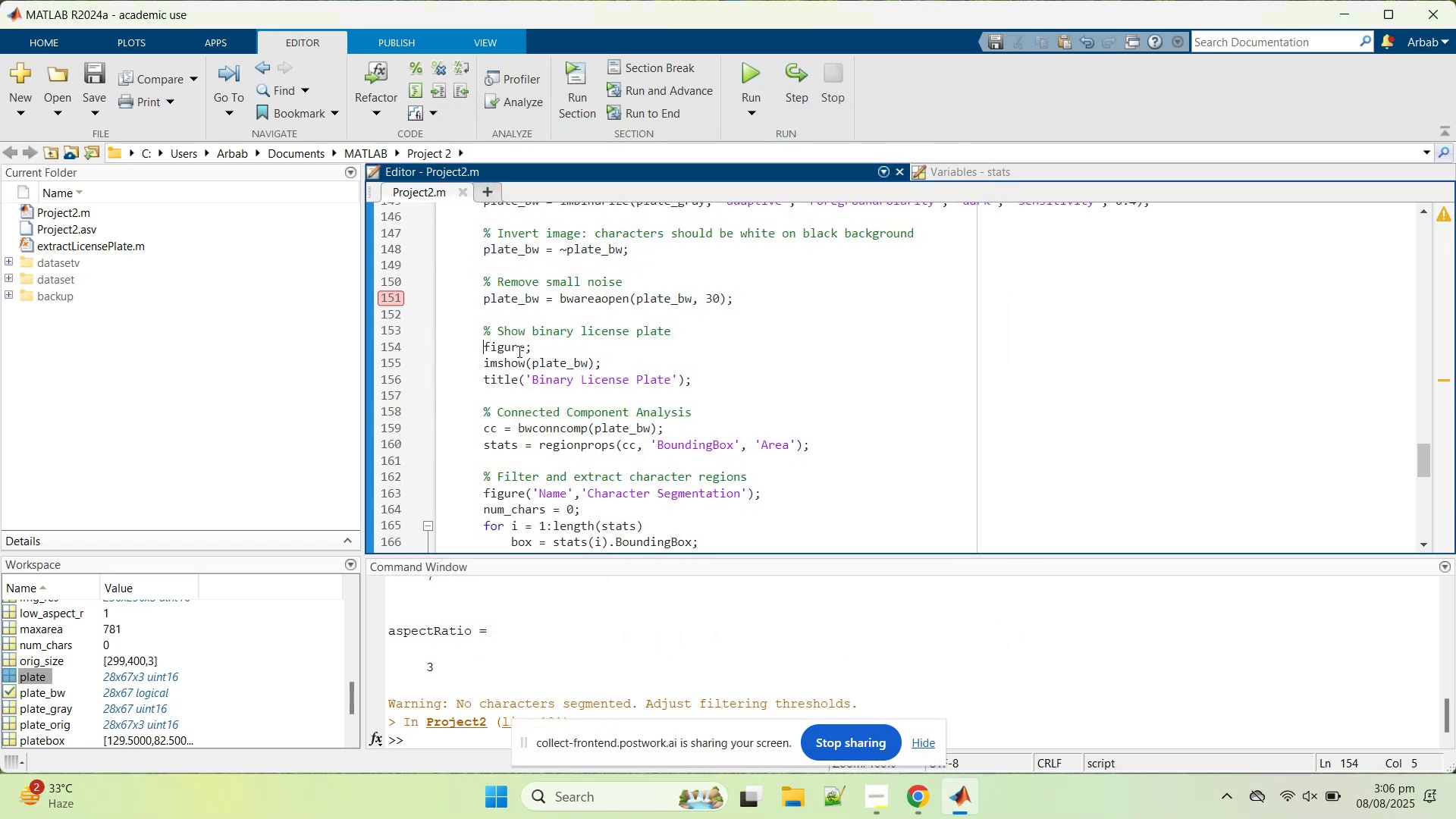 
scroll: coordinate [499, 394], scroll_direction: down, amount: 4.0
 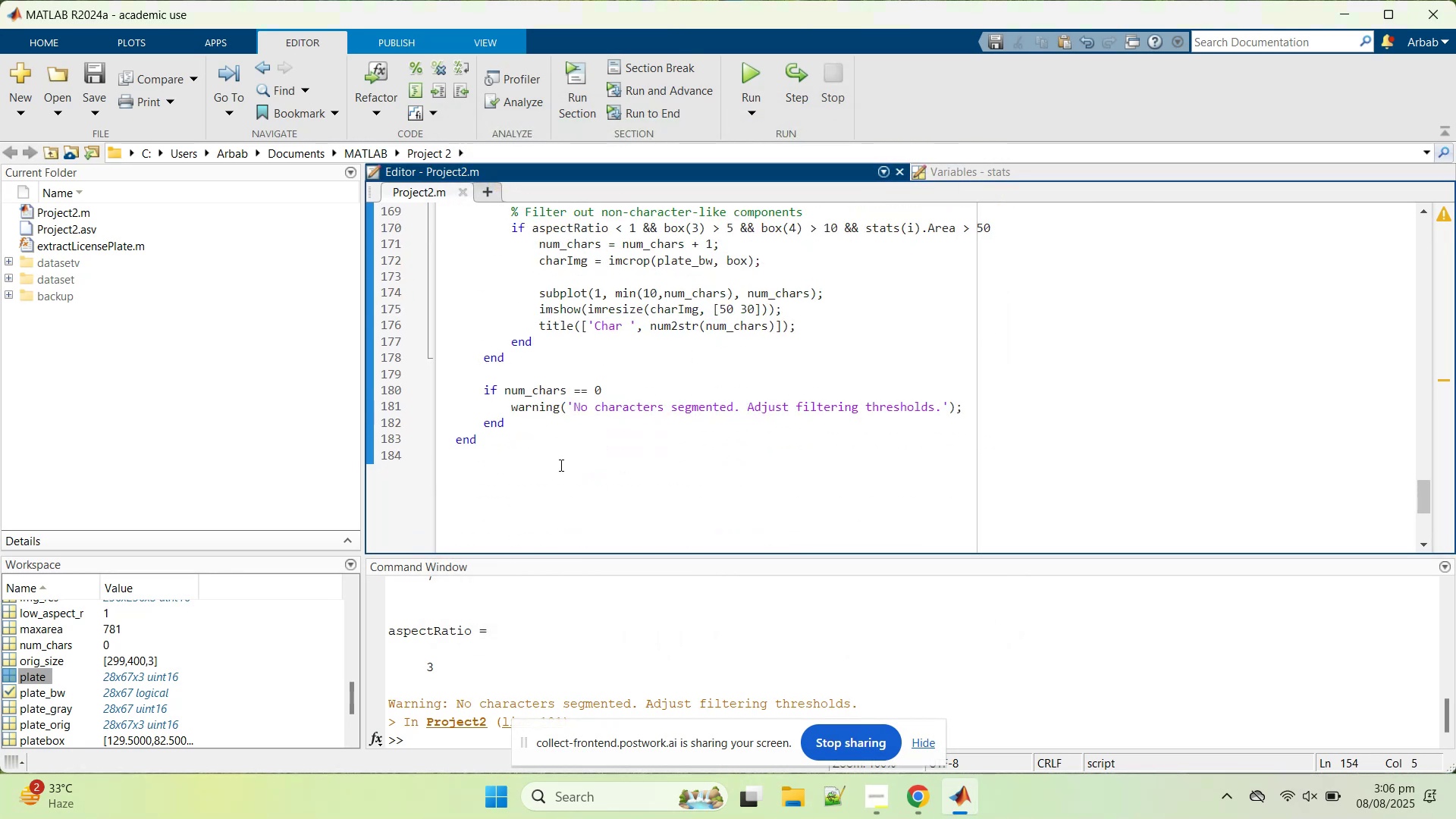 
key(Control+S)
 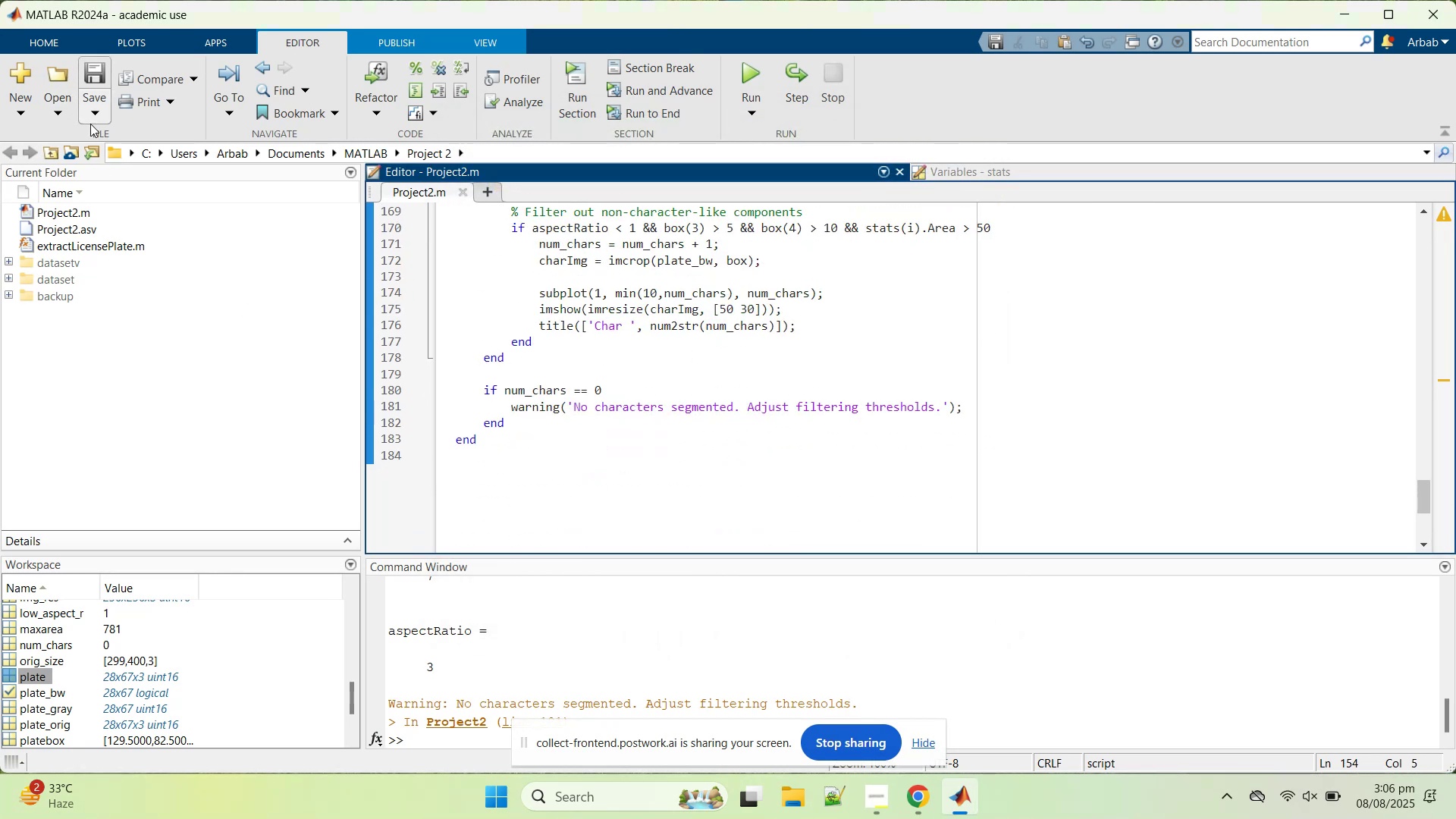 
left_click([94, 114])
 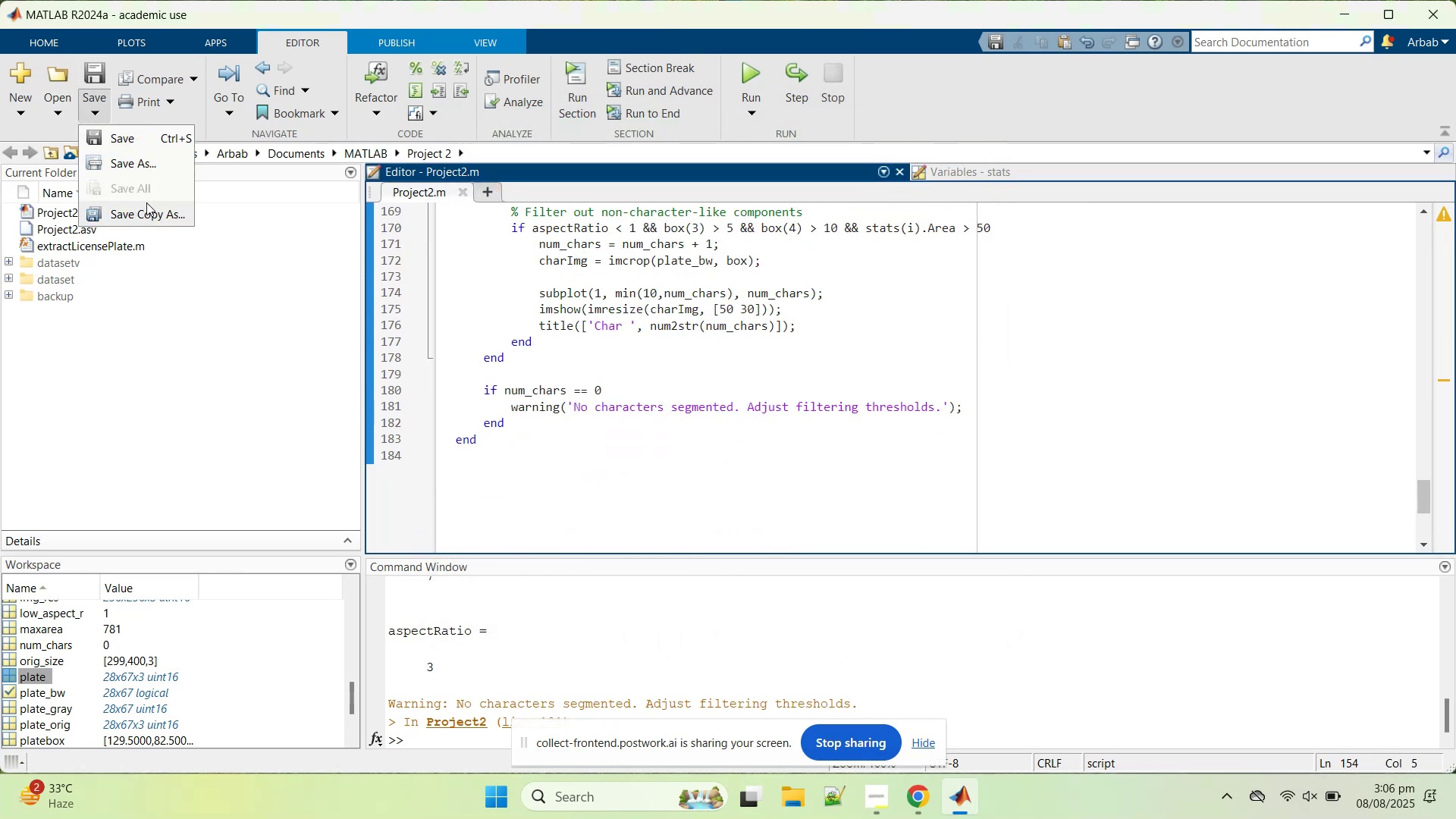 
left_click([146, 202])
 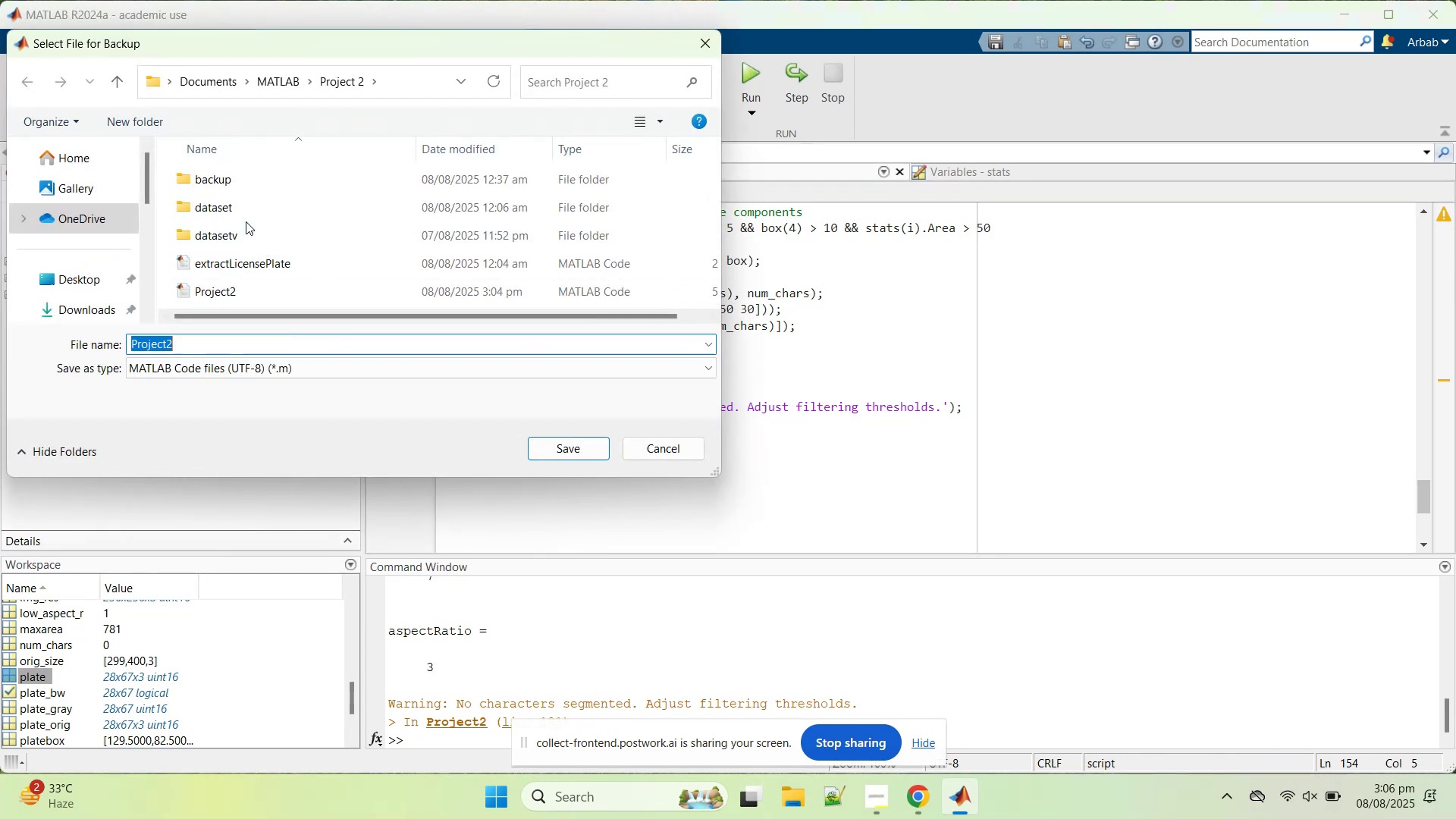 
left_click([242, 190])
 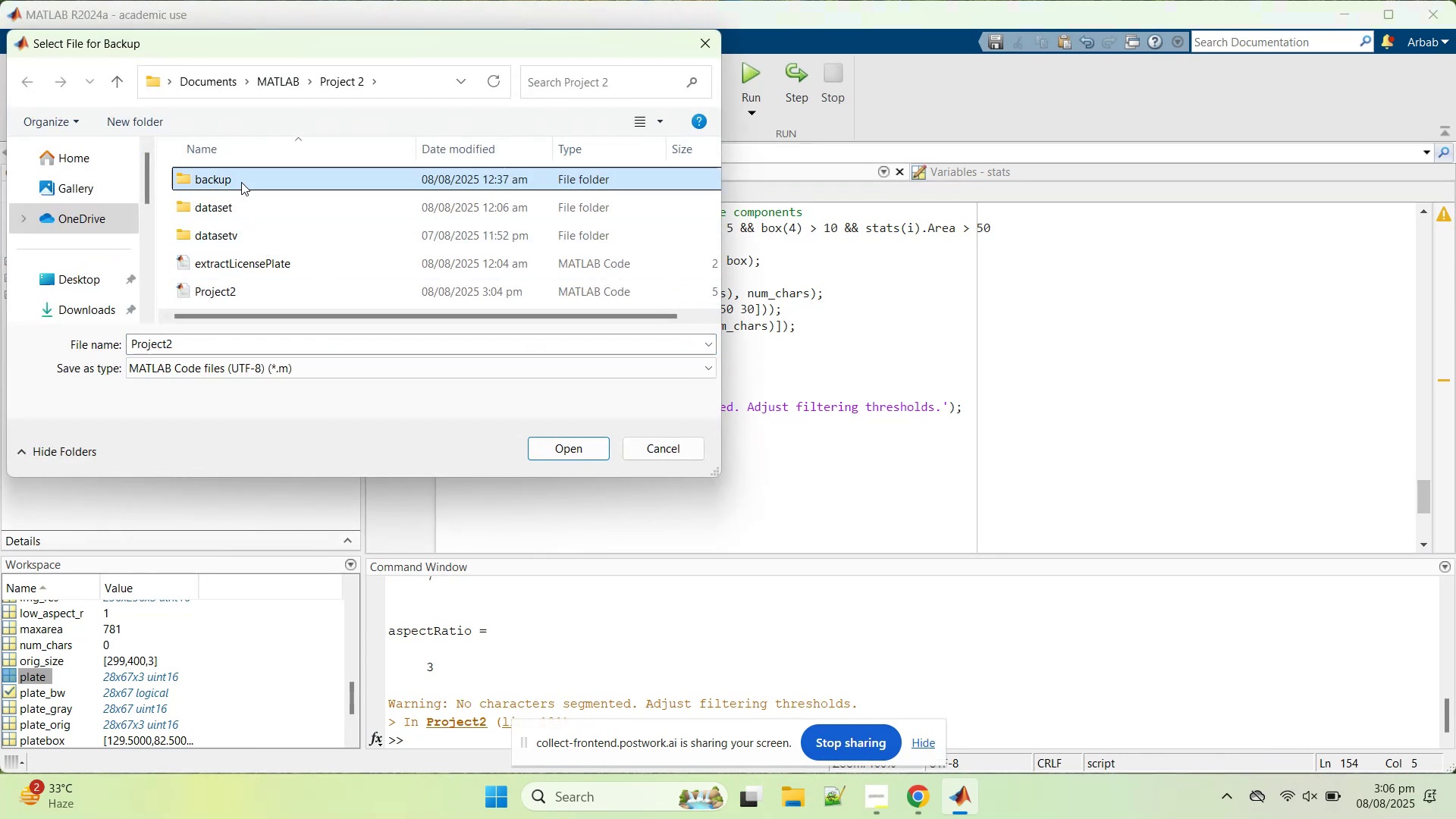 
double_click([241, 182])
 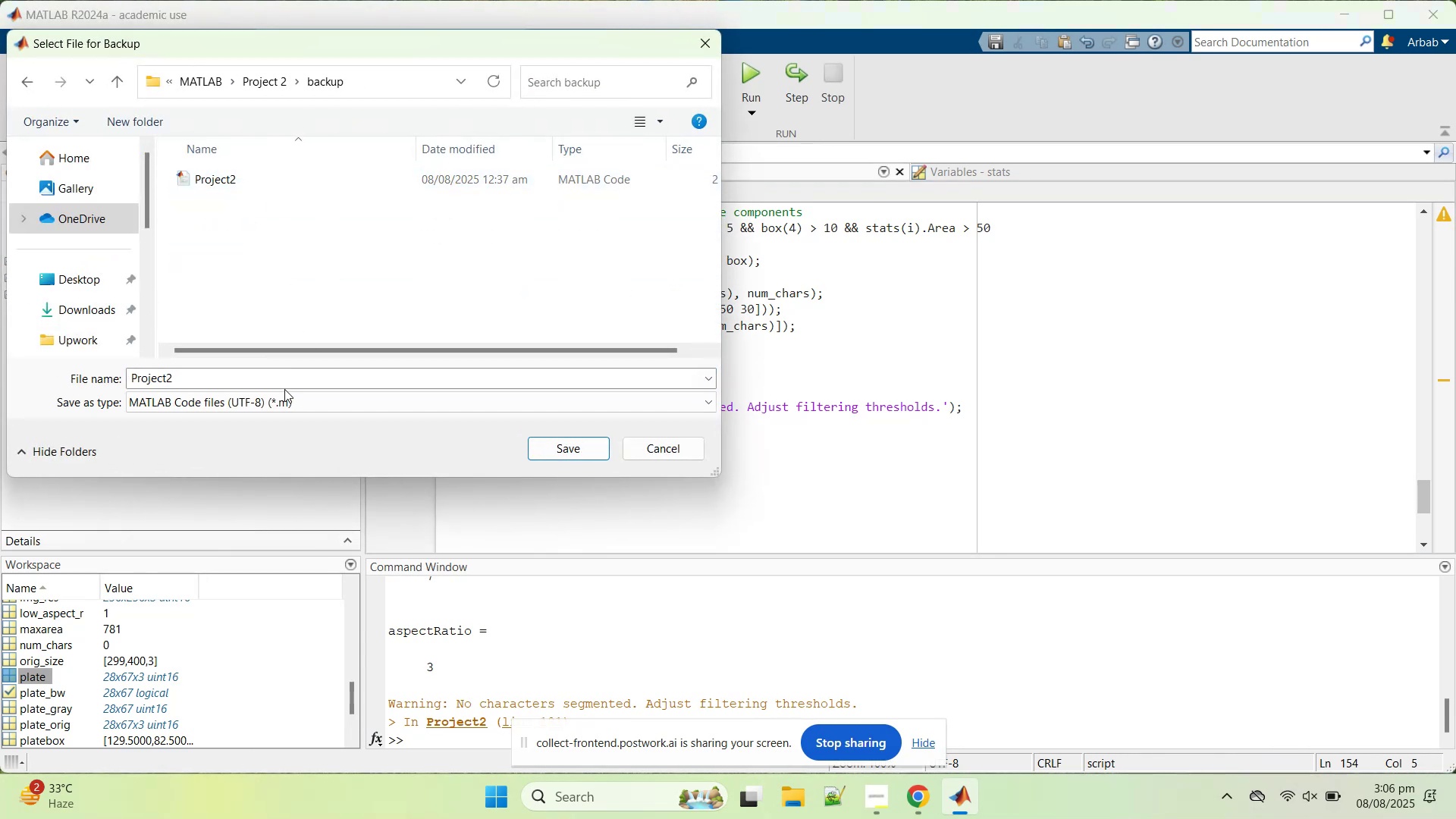 
double_click([290, 373])
 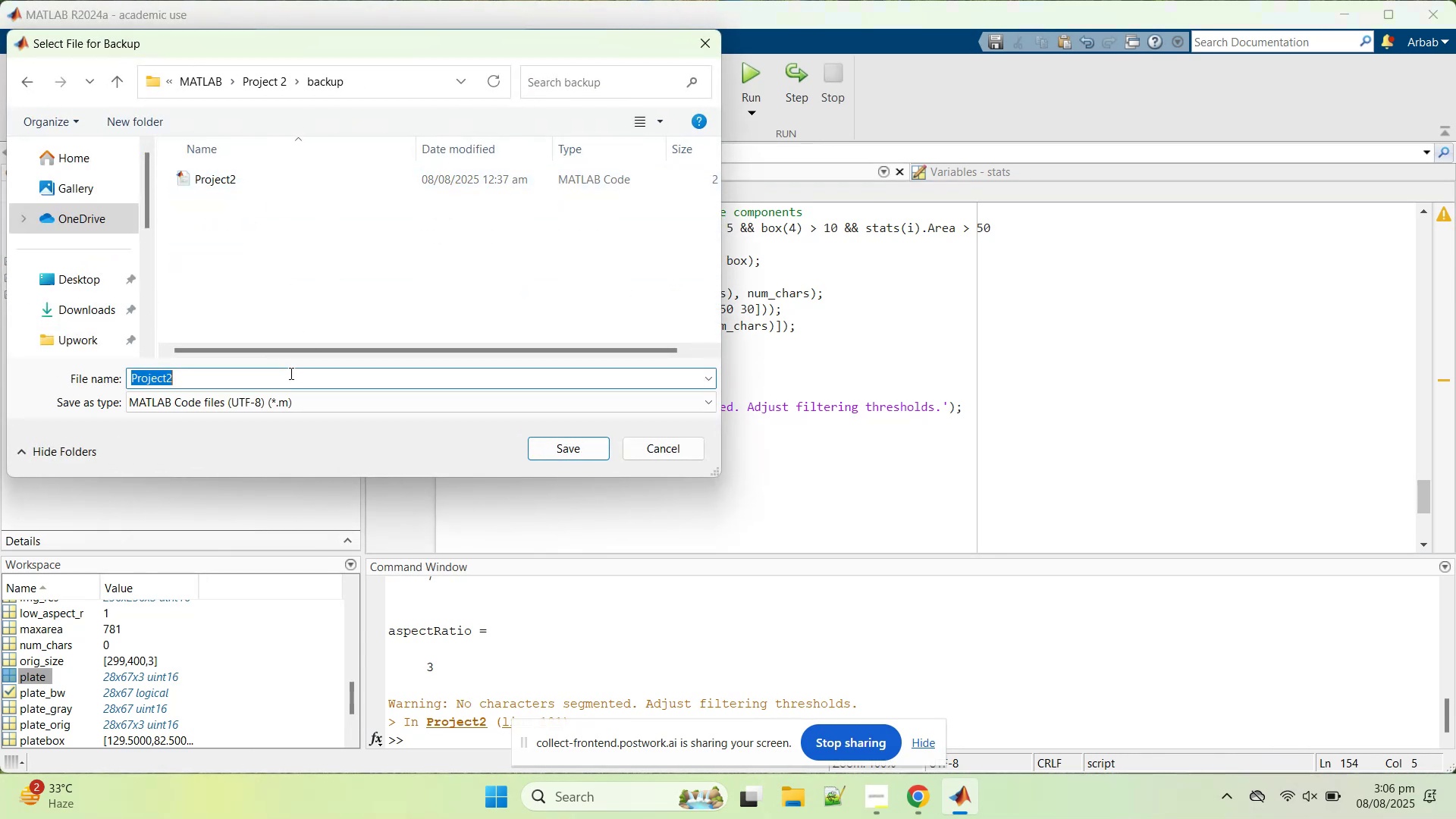 
triple_click([290, 373])
 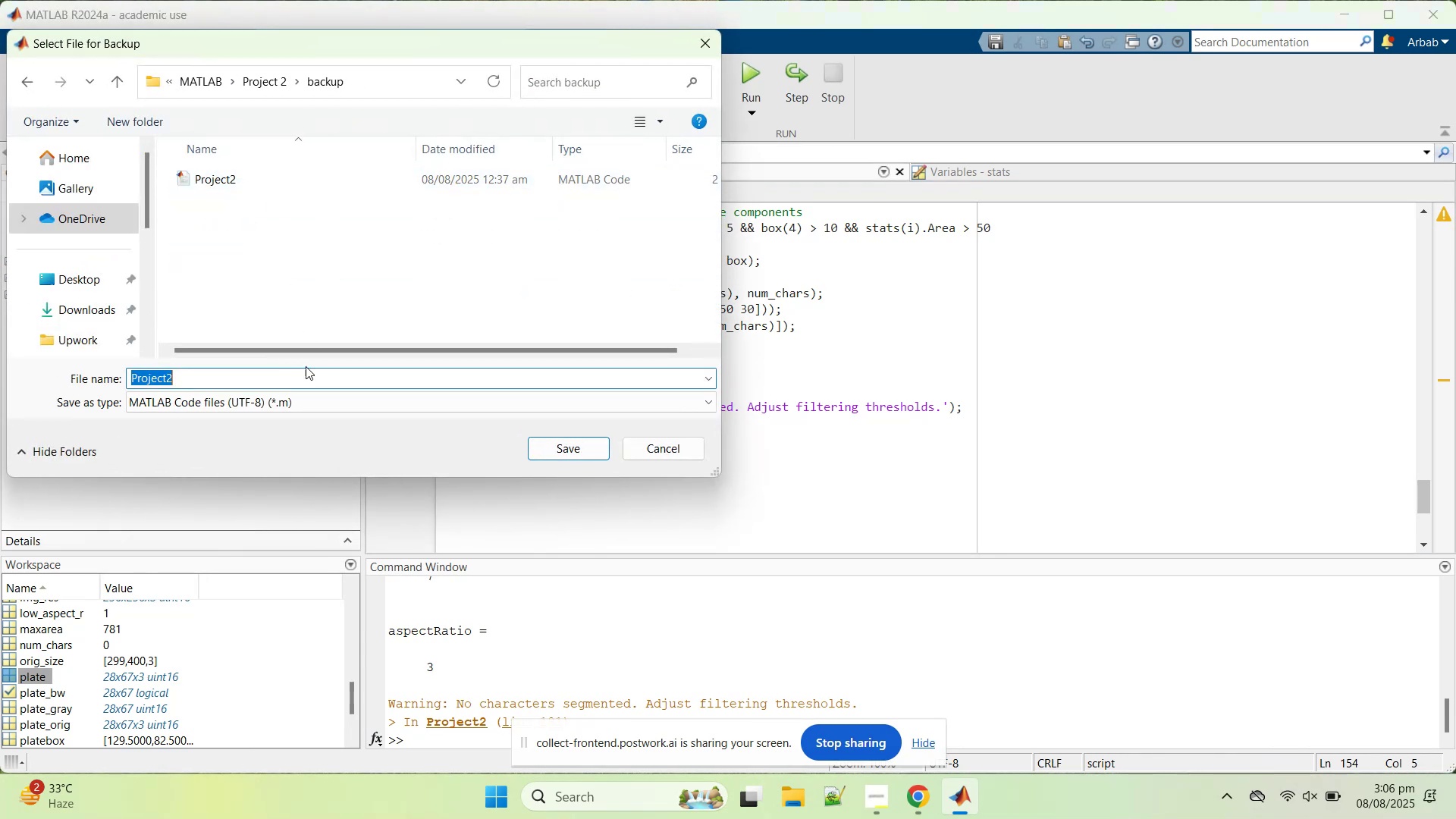 
triple_click([316, 360])
 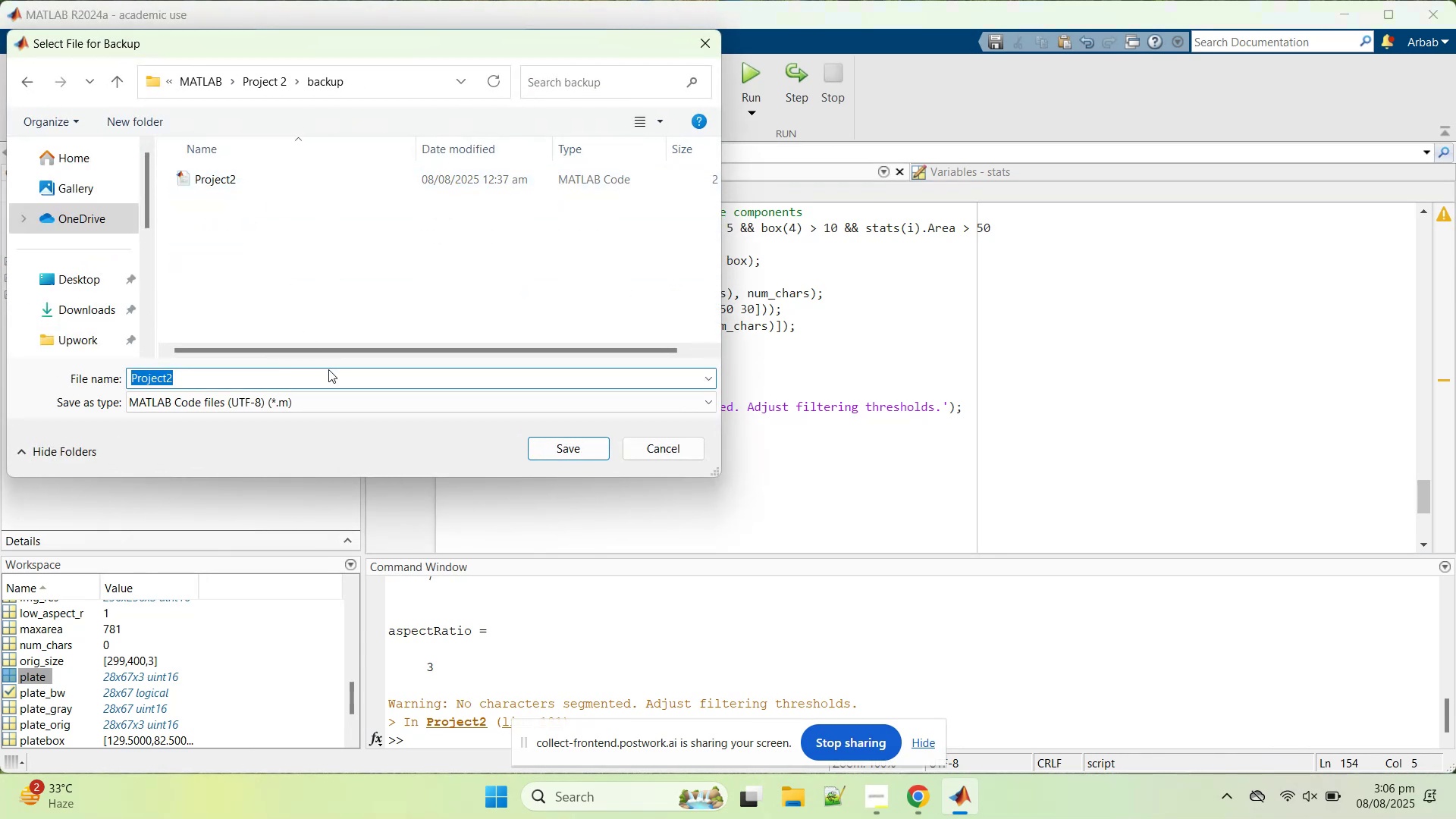 
double_click([332, 372])
 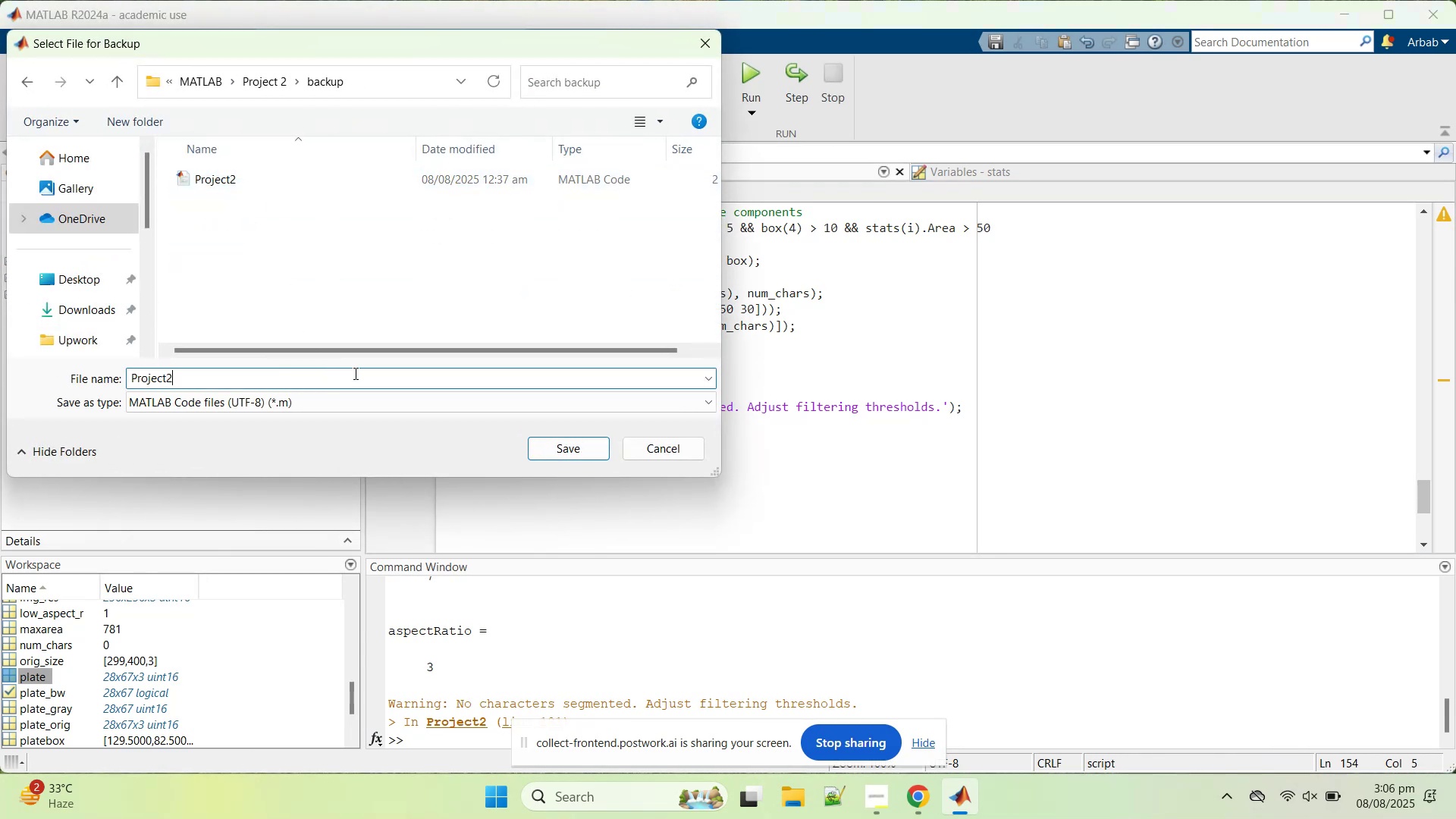 
type(_highres p)
key(Backspace)
key(Backspace)
type(_plate)
 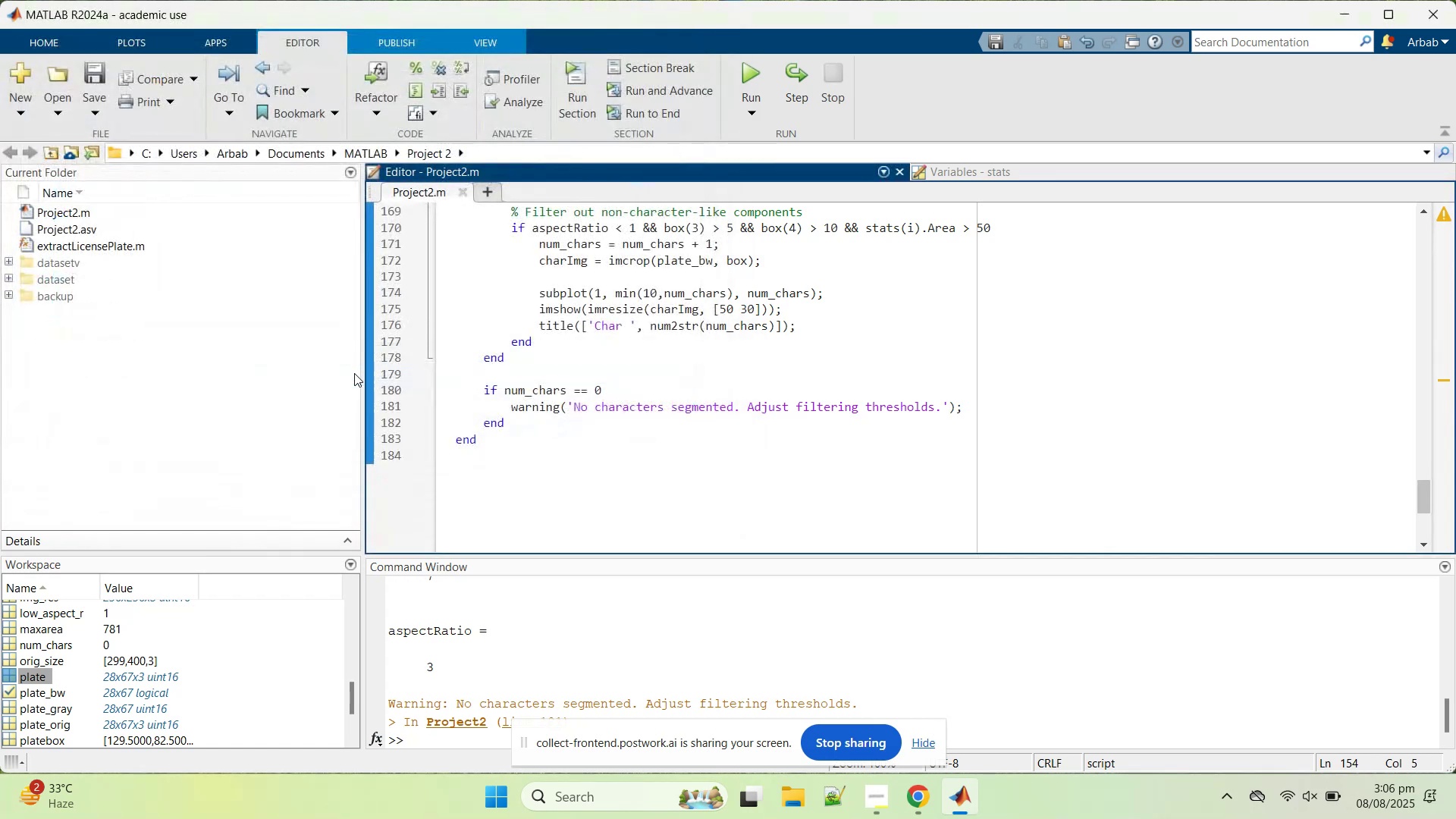 
 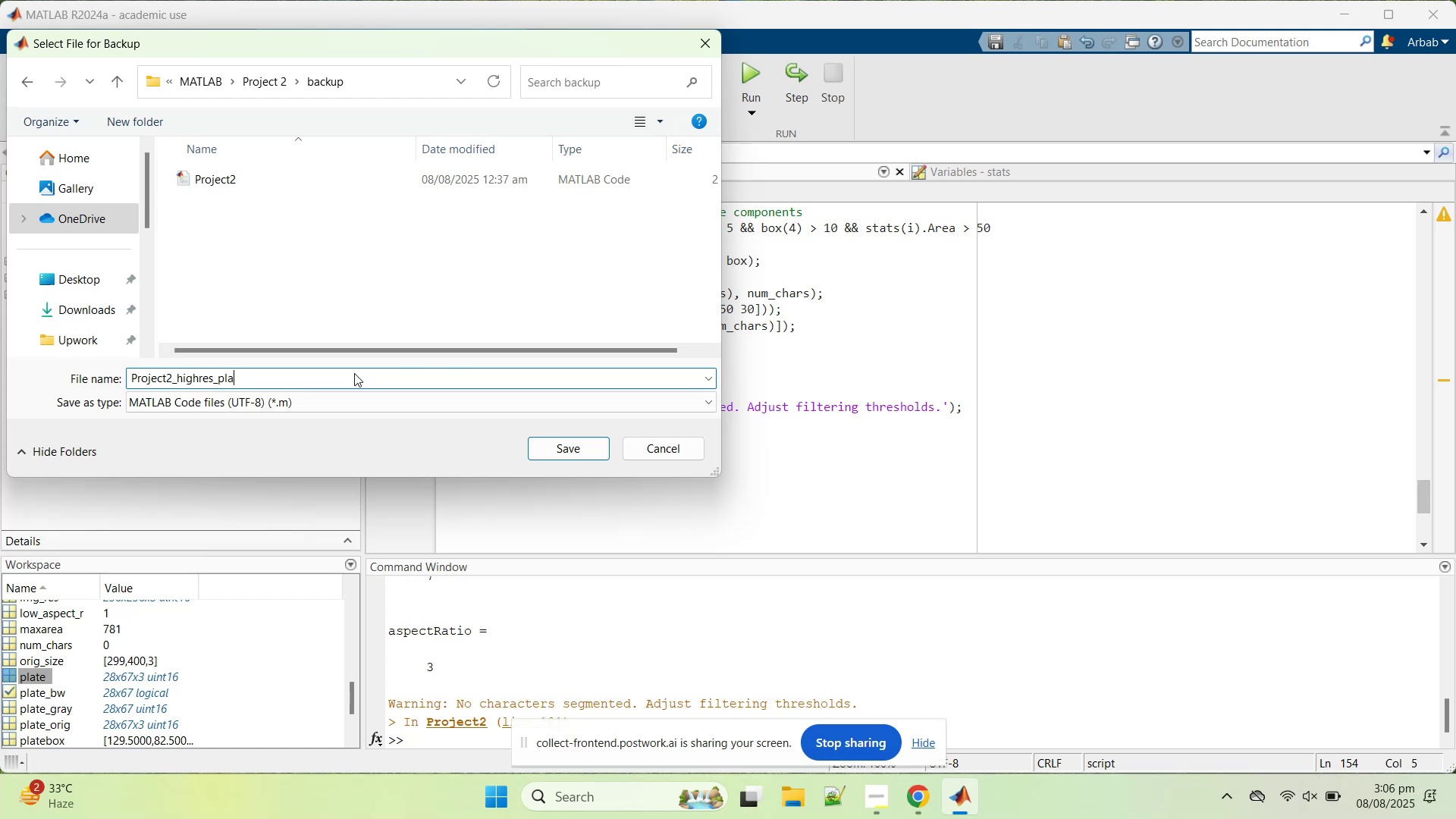 
key(Enter)
 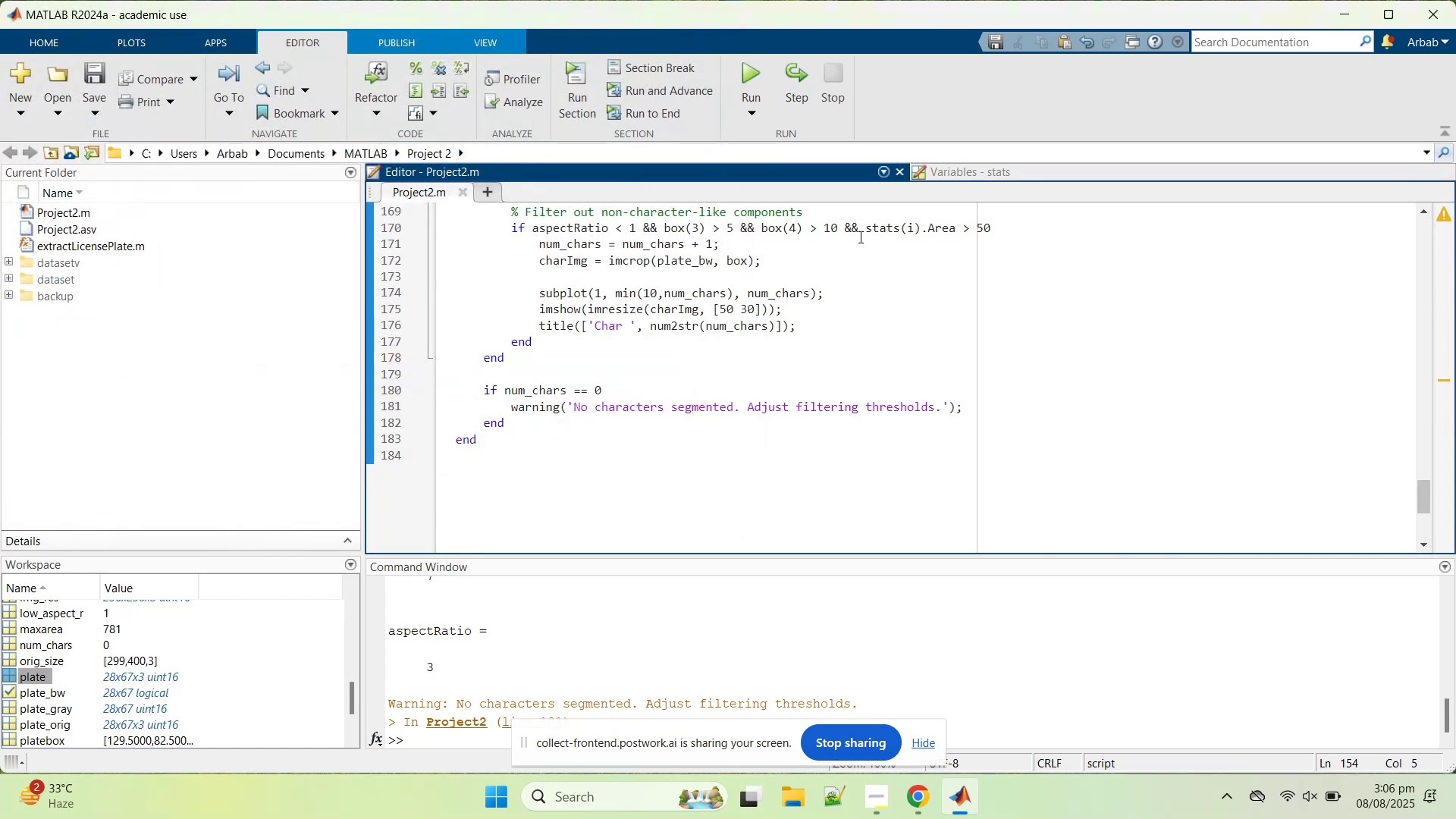 
scroll: coordinate [504, 310], scroll_direction: up, amount: 5.0
 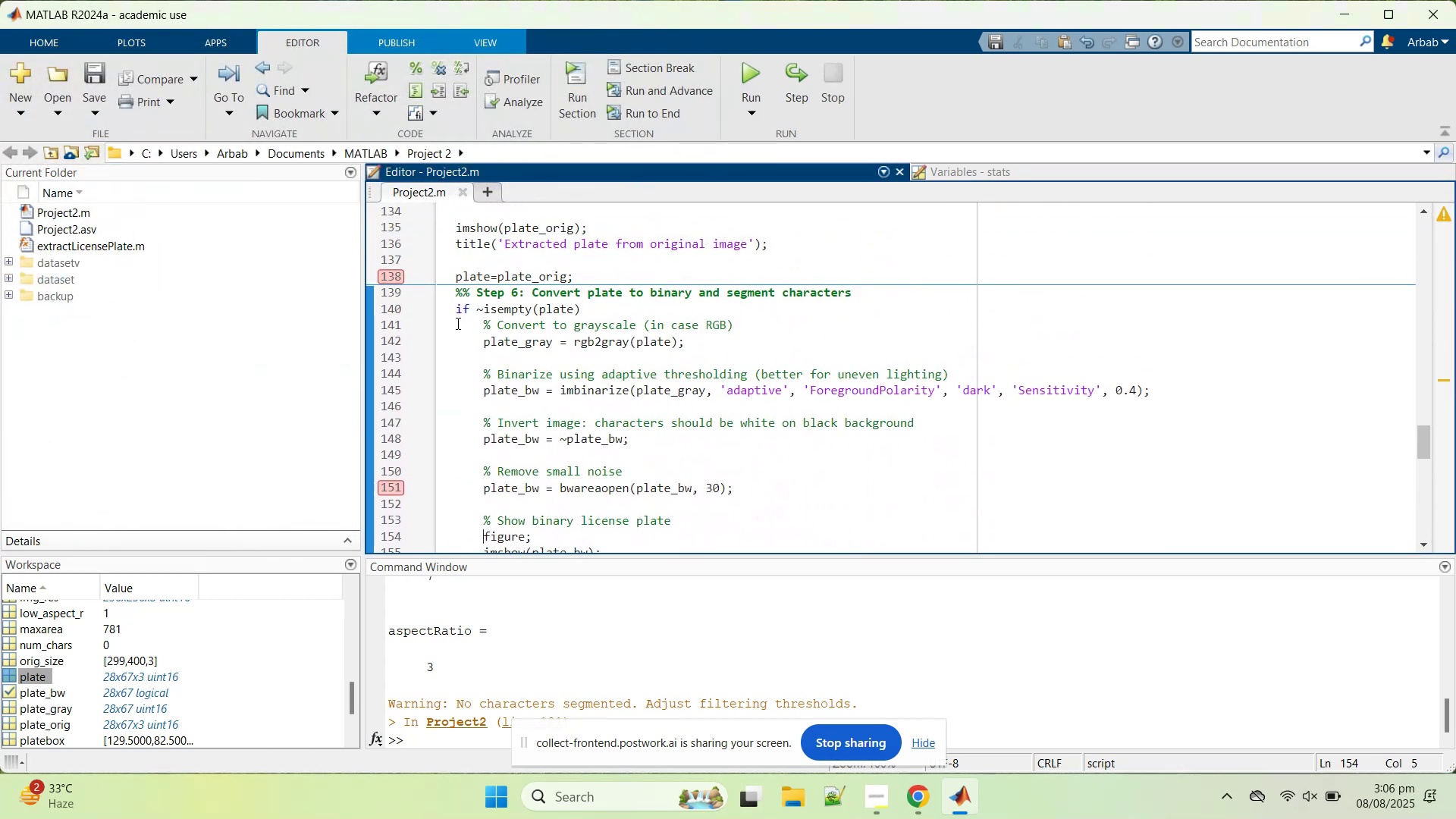 
left_click_drag(start_coordinate=[453, 312], to_coordinate=[755, 745])
 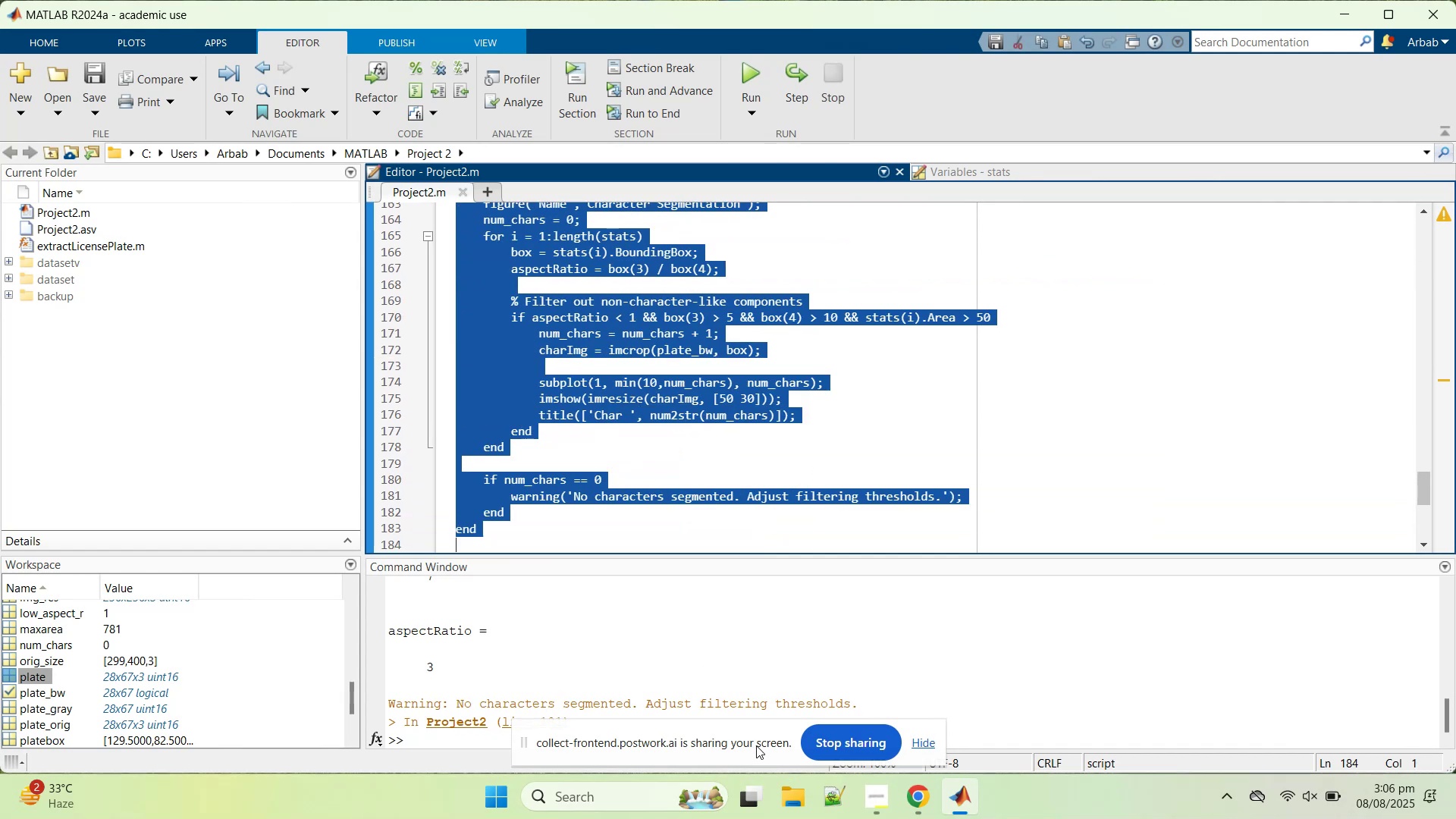 
key(Control+R)
 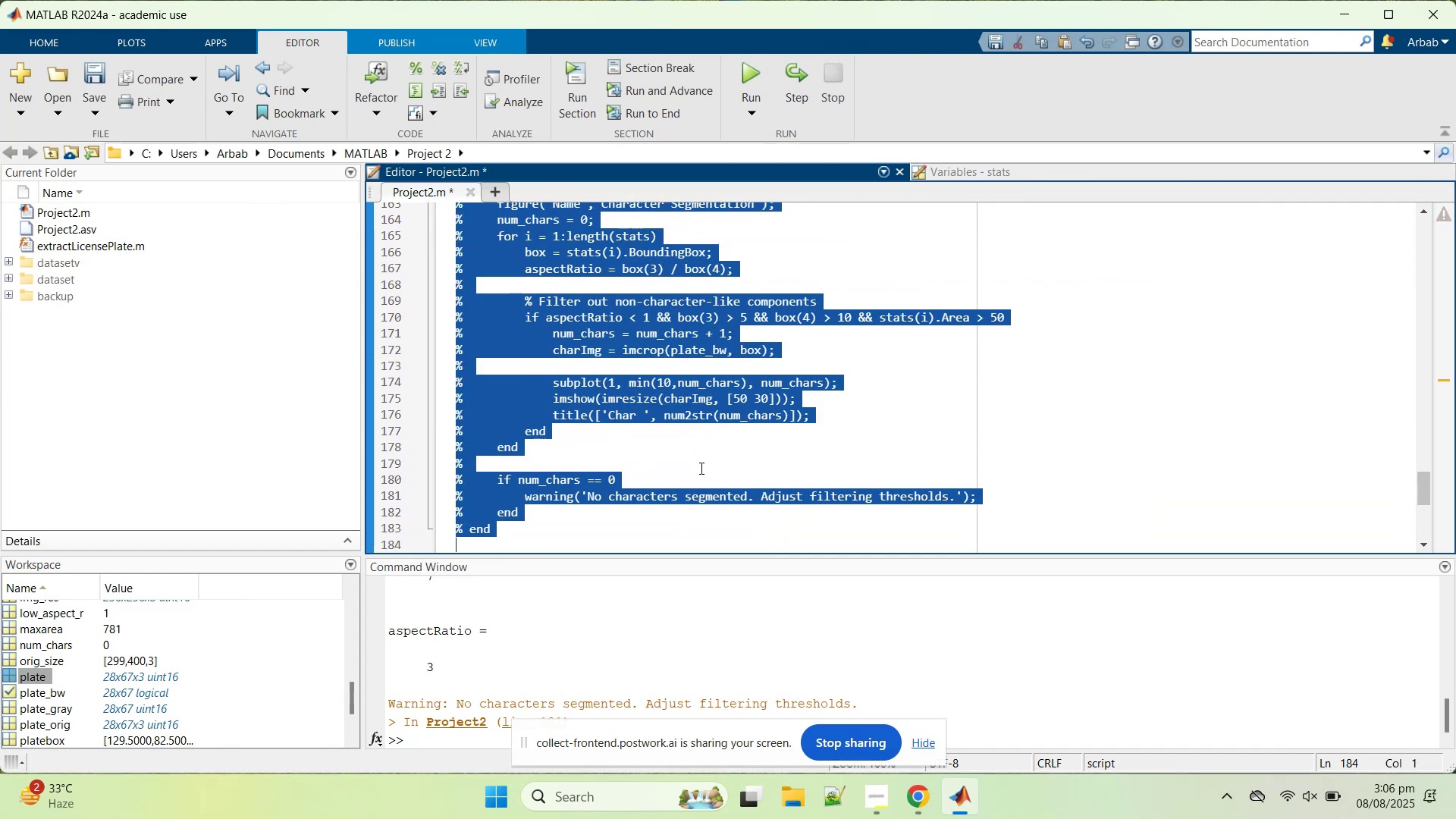 
scroll: coordinate [681, 445], scroll_direction: up, amount: 13.0
 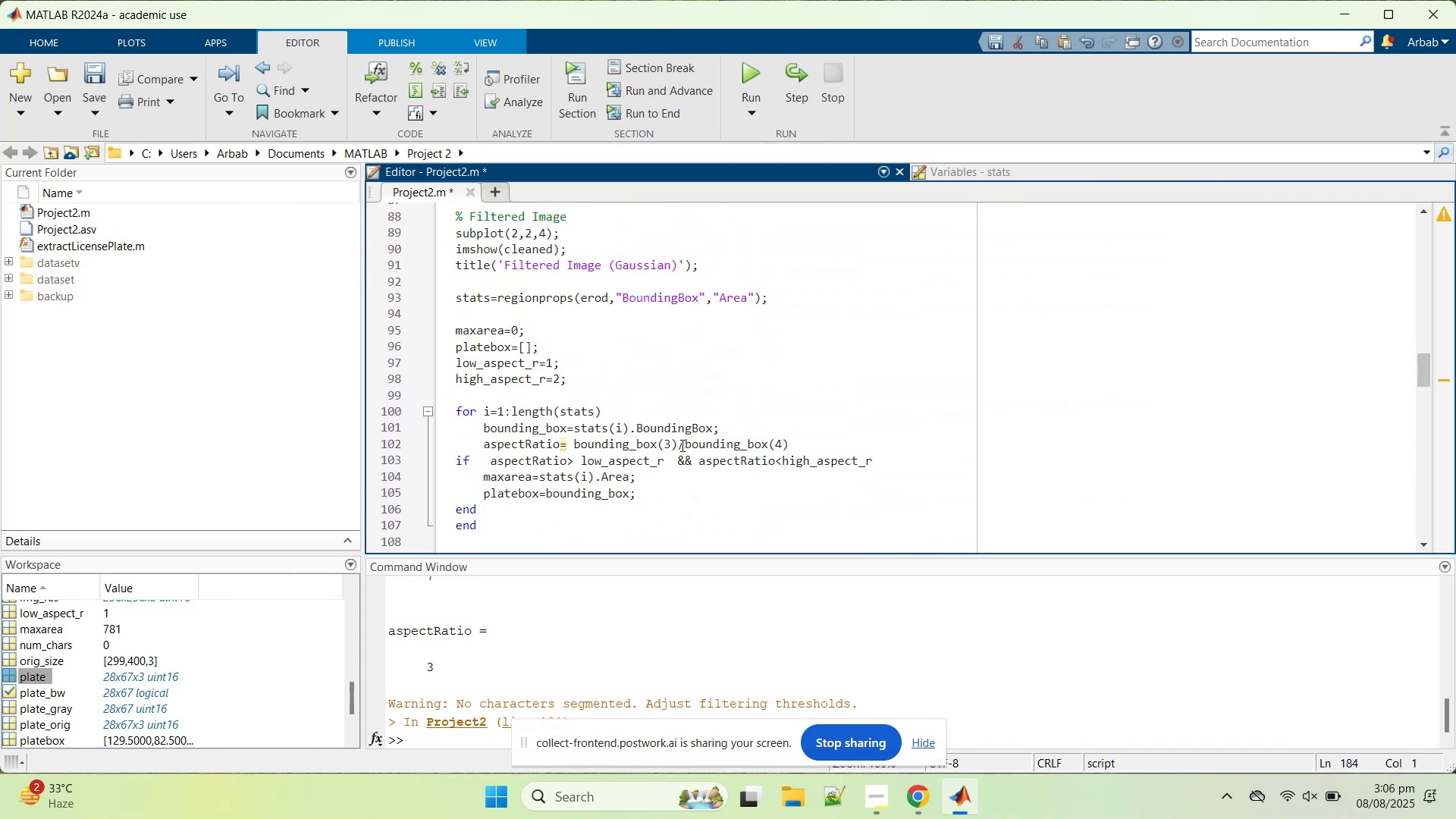 
key(Control+S)
 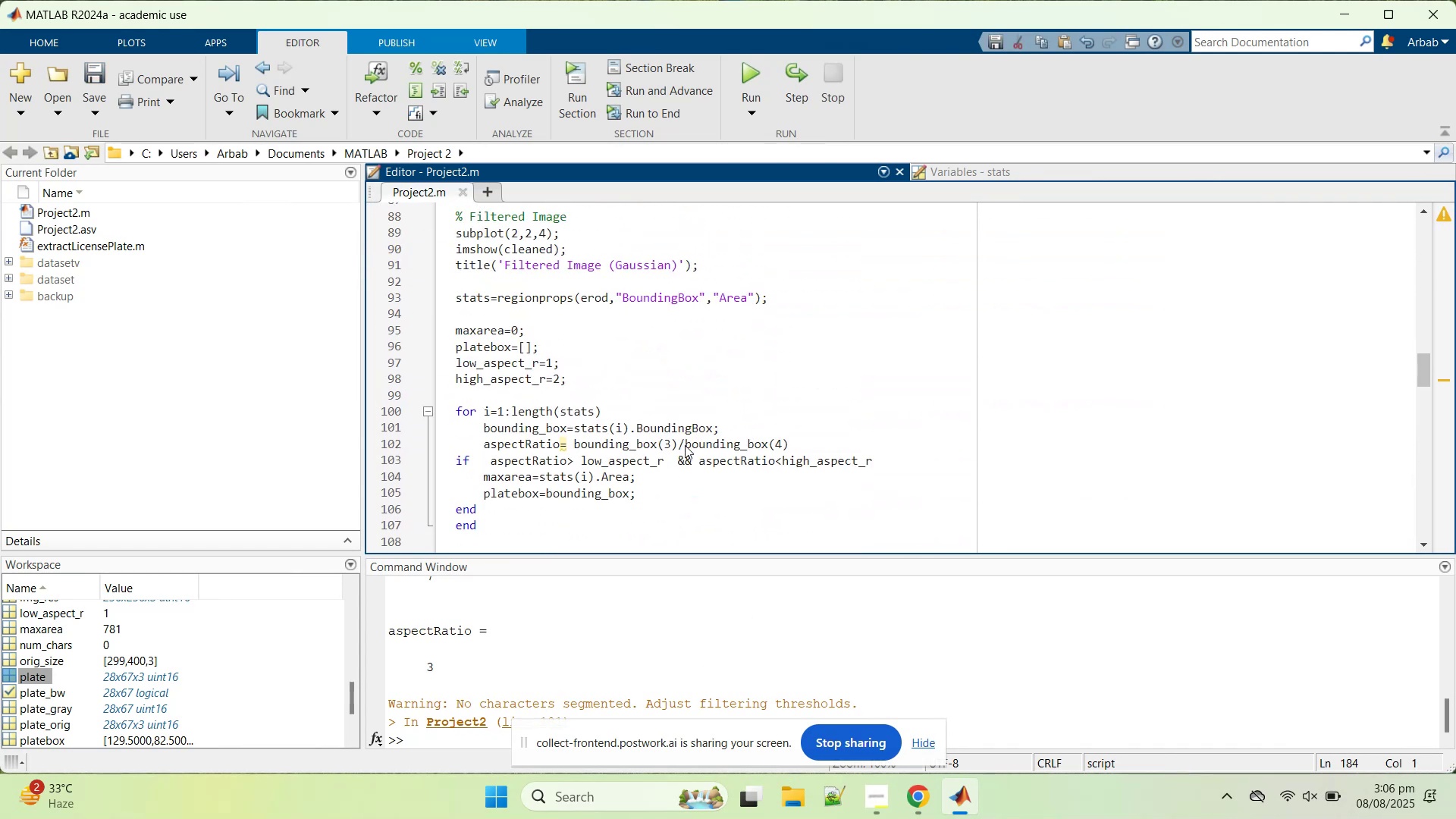 
scroll: coordinate [685, 445], scroll_direction: down, amount: 3.0
 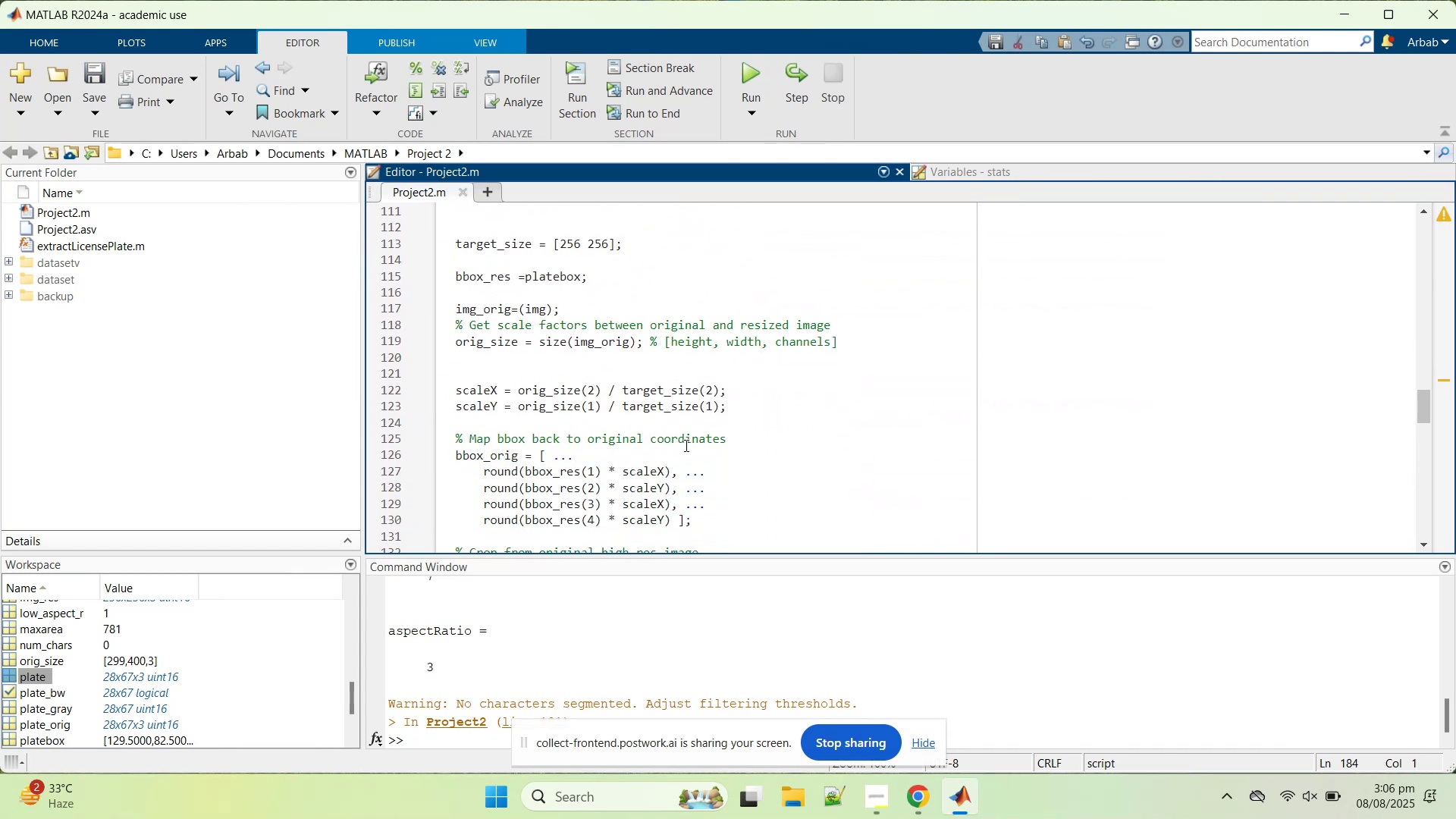 
scroll: coordinate [507, 290], scroll_direction: up, amount: 9.0
 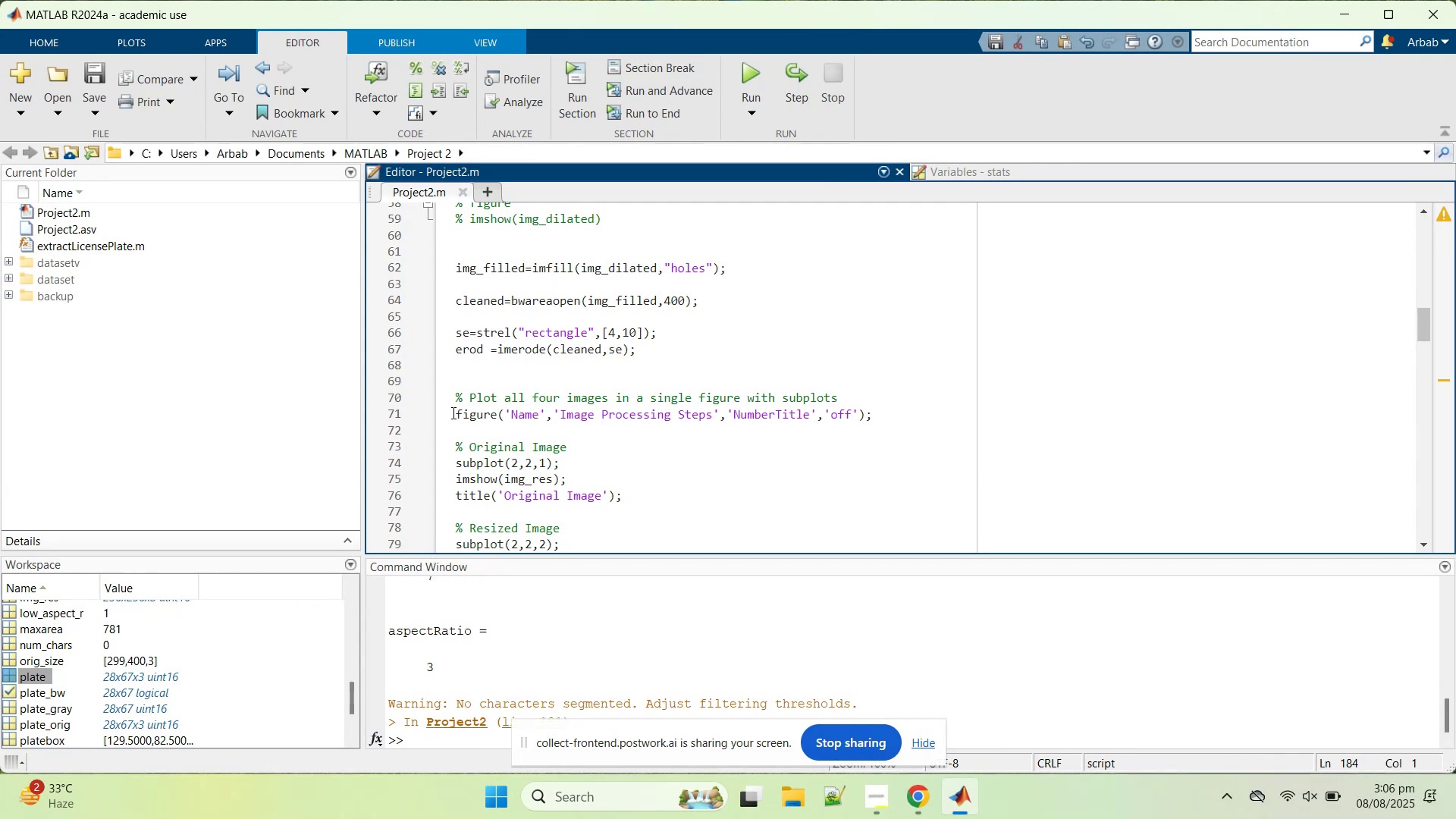 
left_click_drag(start_coordinate=[450, 403], to_coordinate=[761, 447])
 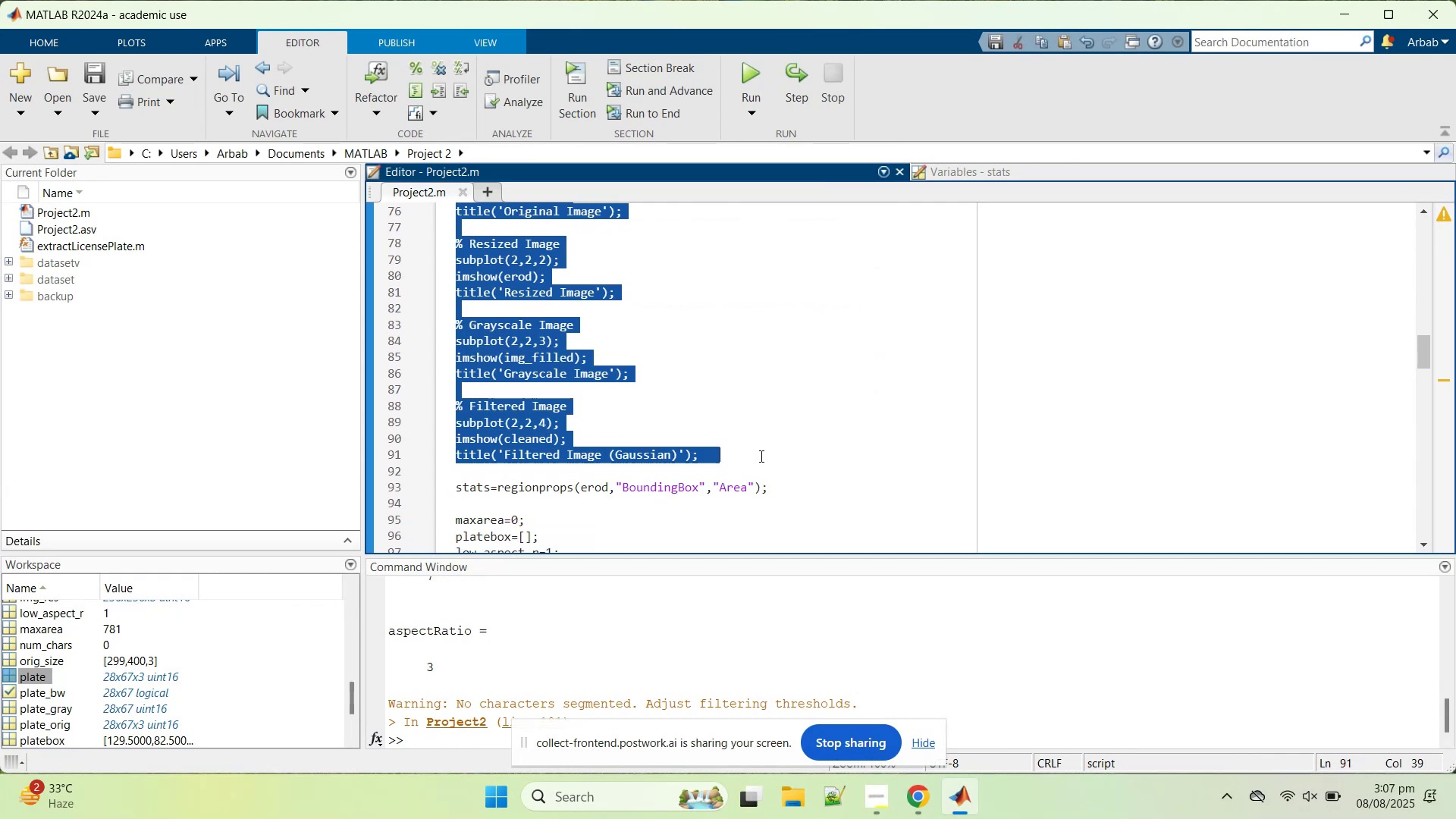 
scroll: coordinate [723, 466], scroll_direction: down, amount: 3.0
 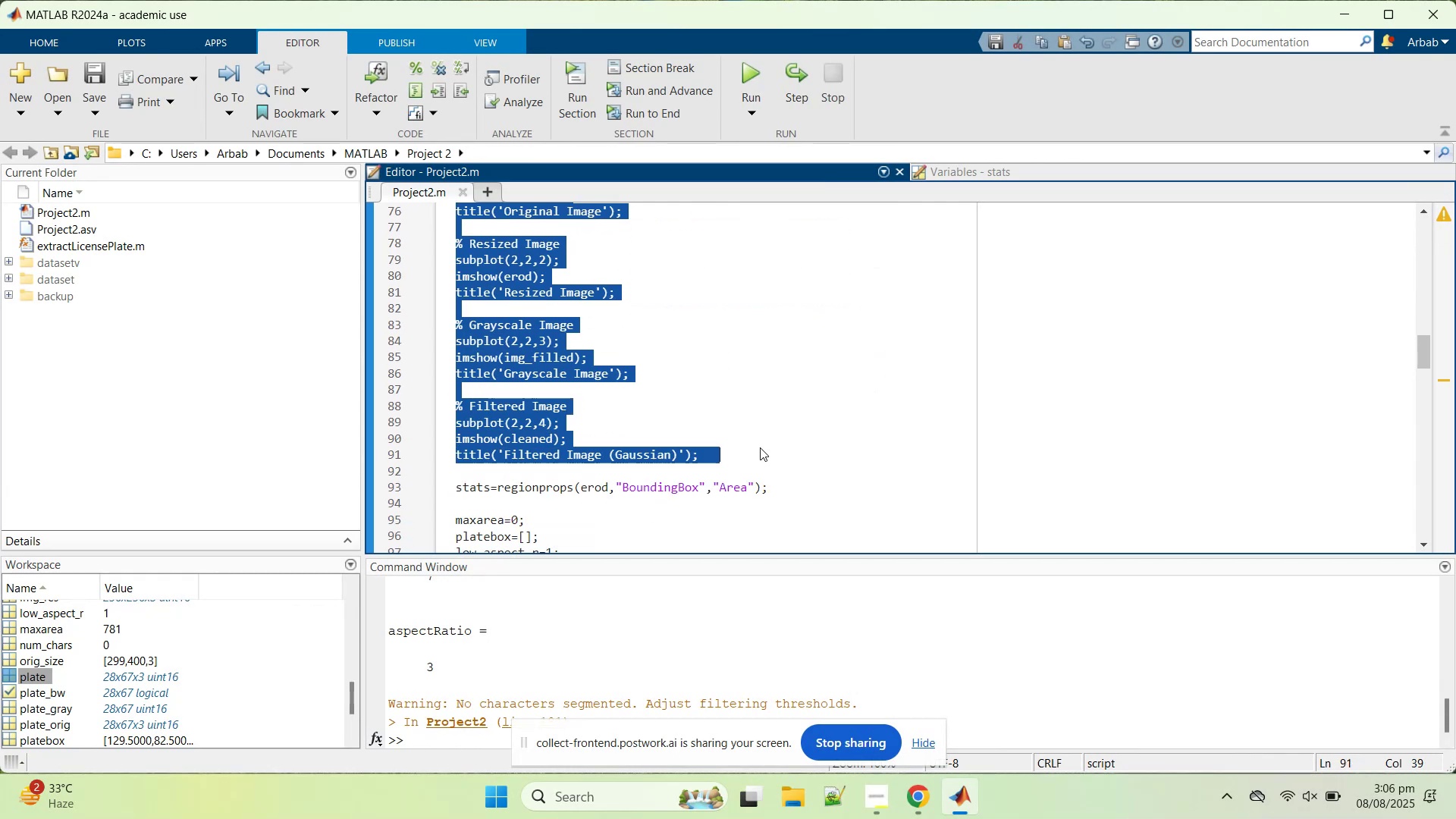 
key(Control+R)
 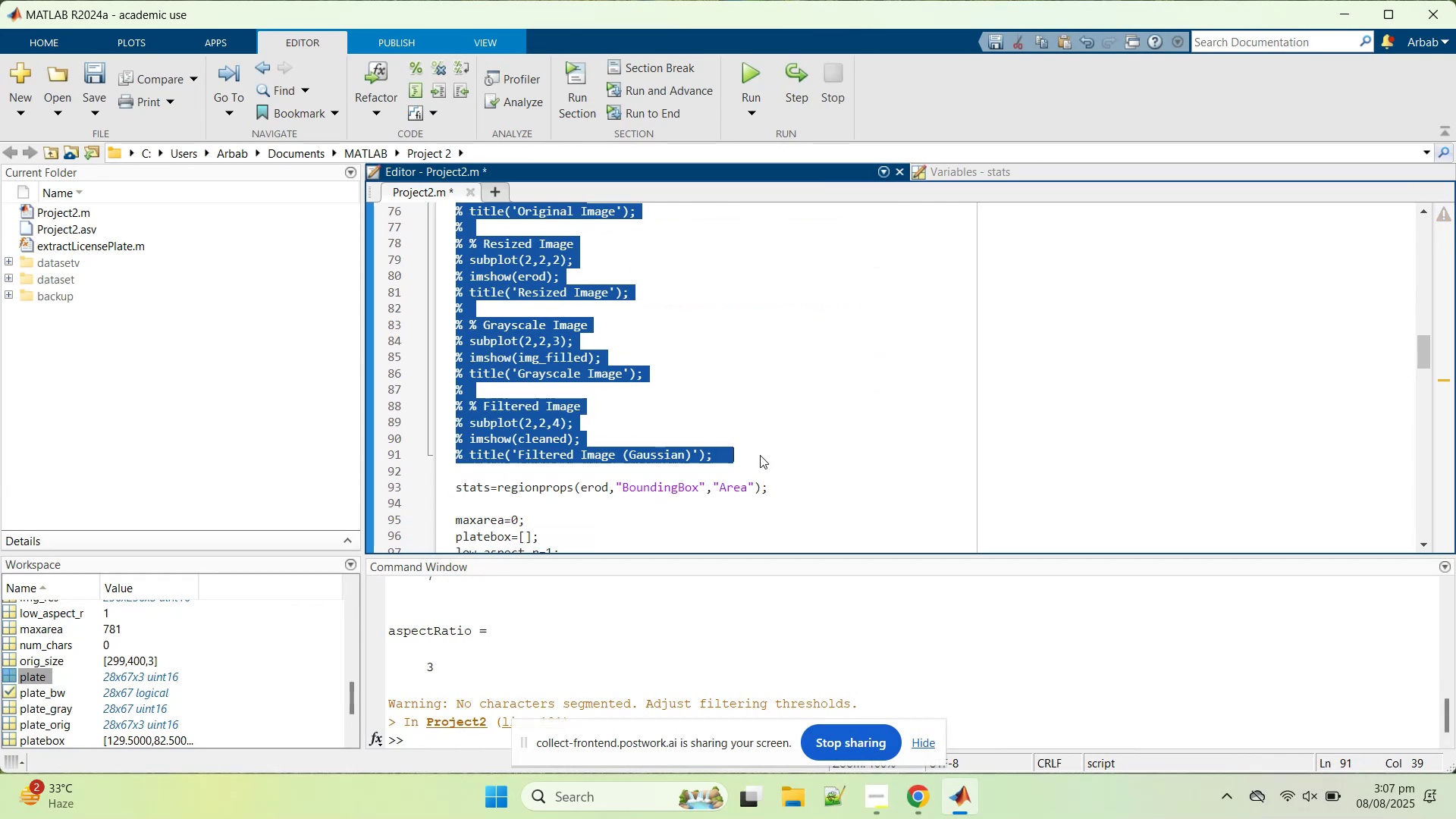 
scroll: coordinate [757, 462], scroll_direction: down, amount: 4.0
 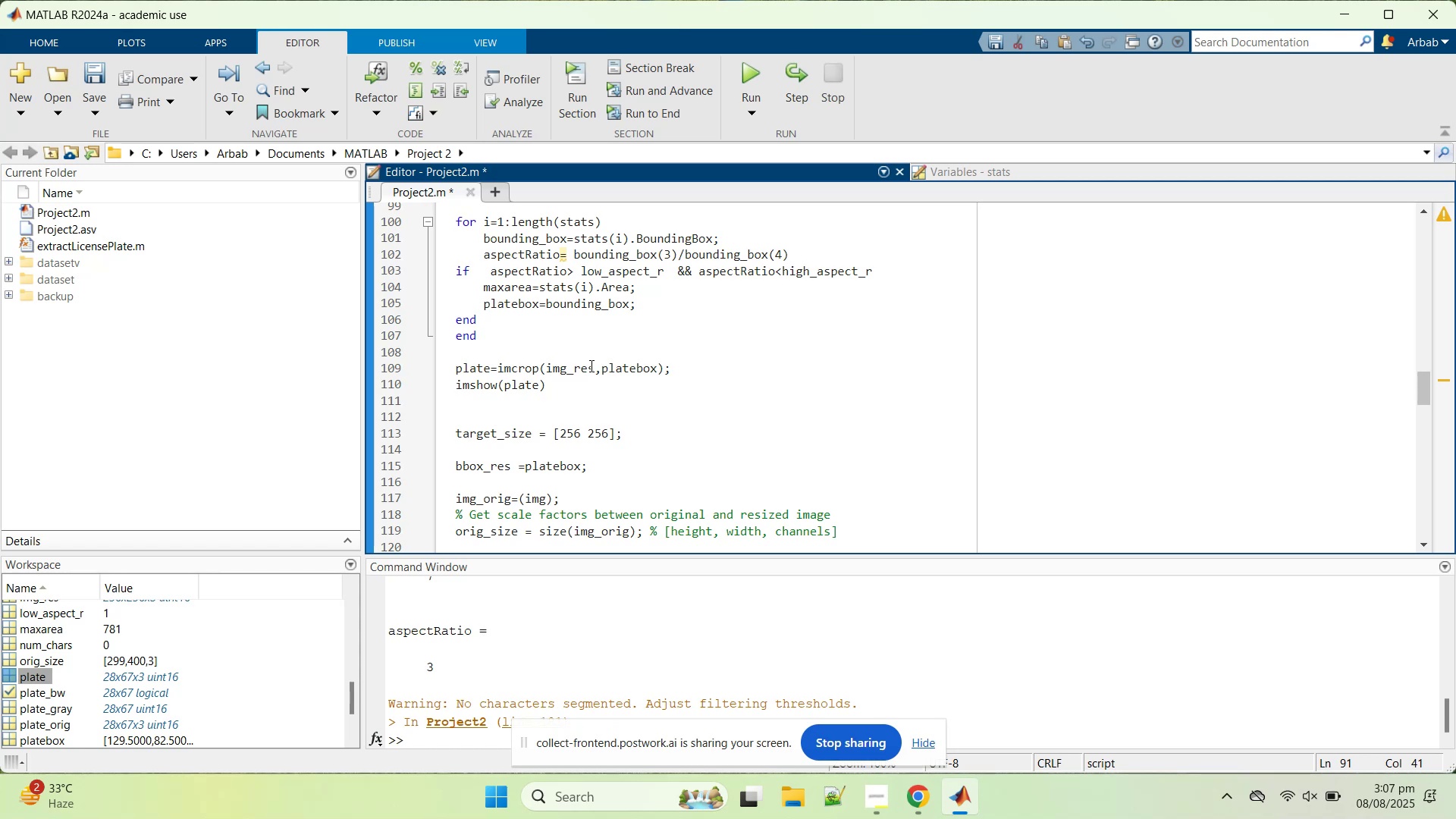 
left_click([590, 366])
 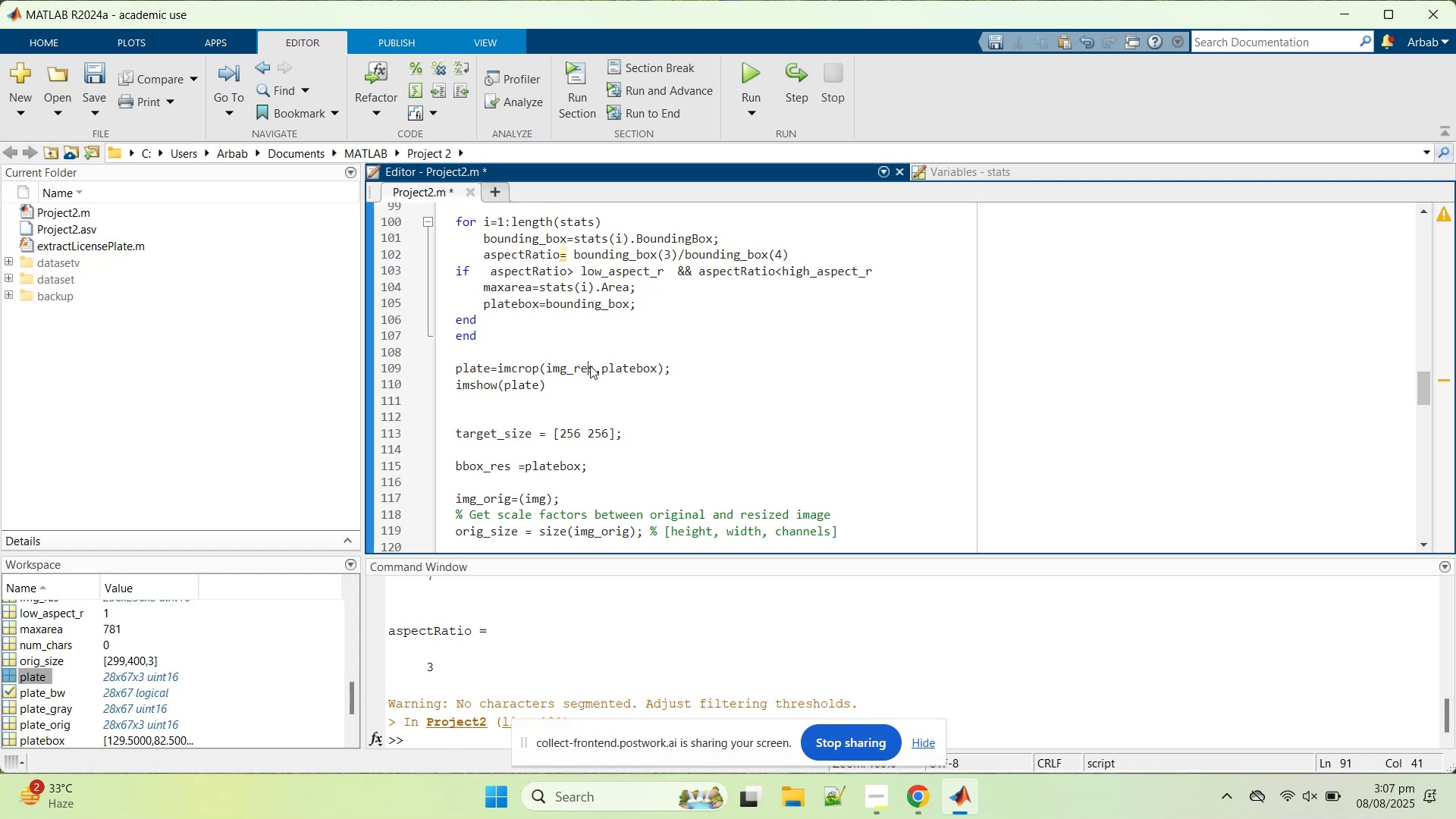 
key(Control+R)
 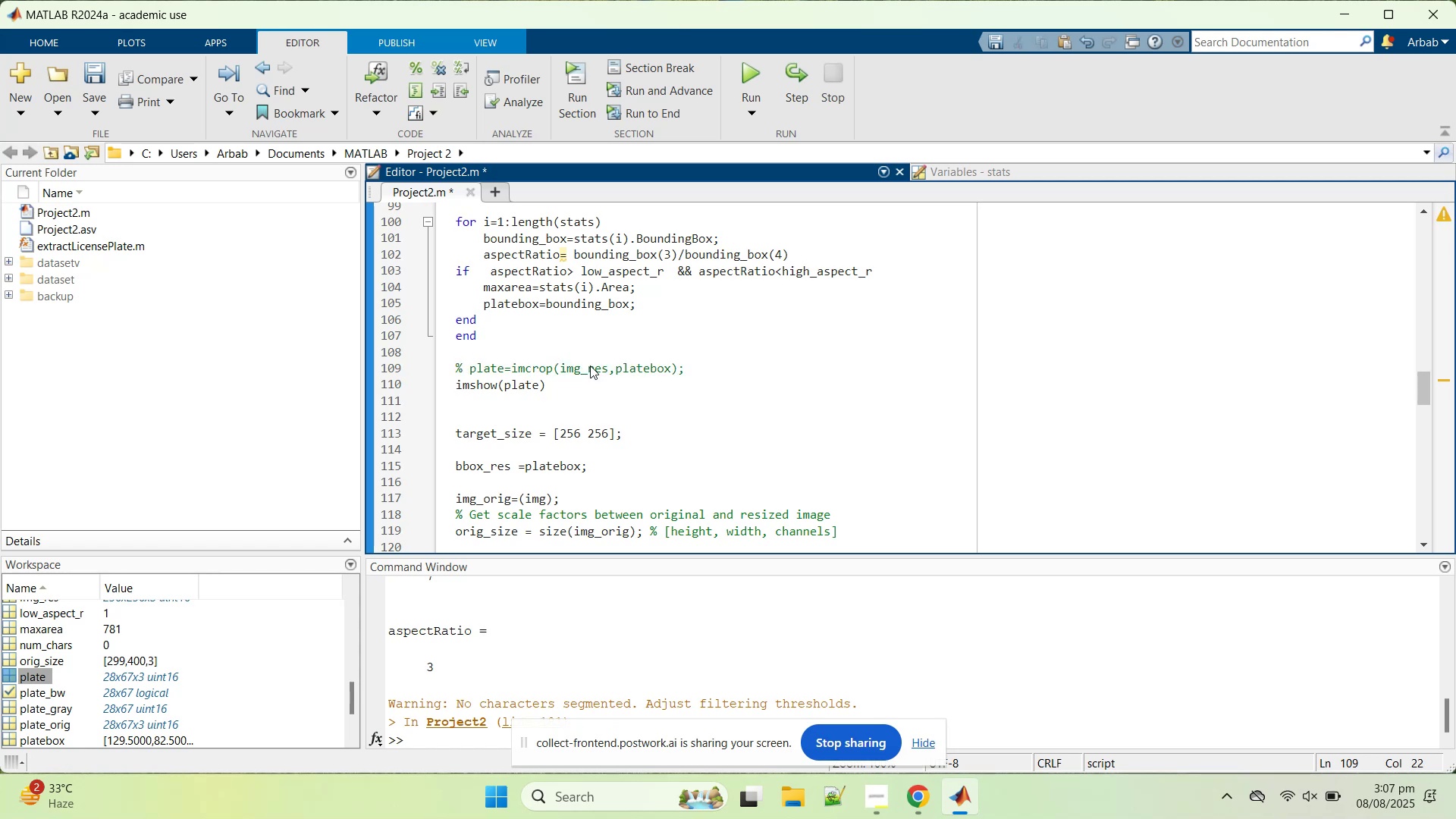 
key(Control+Z)
 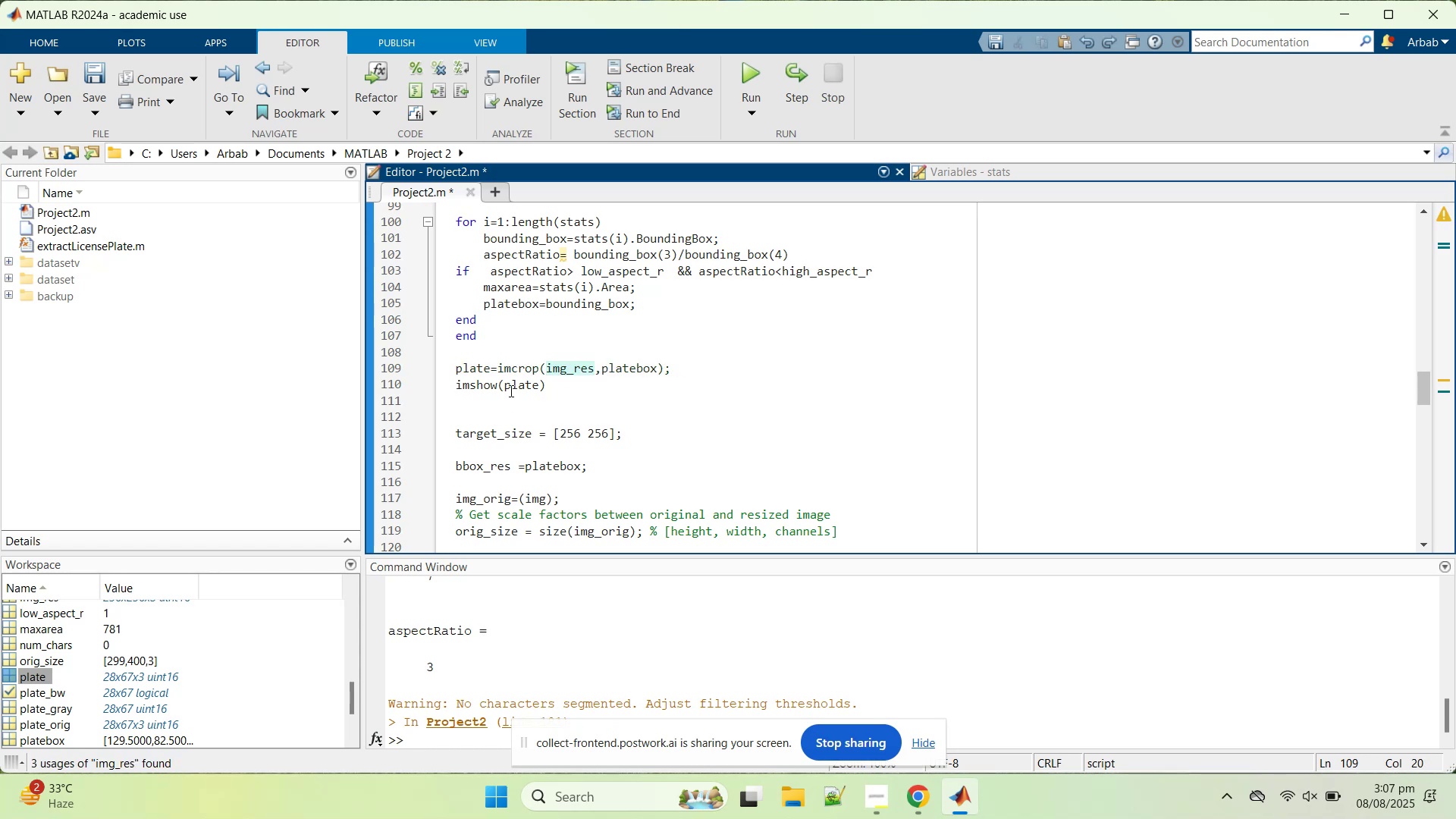 
key(Control+R)
 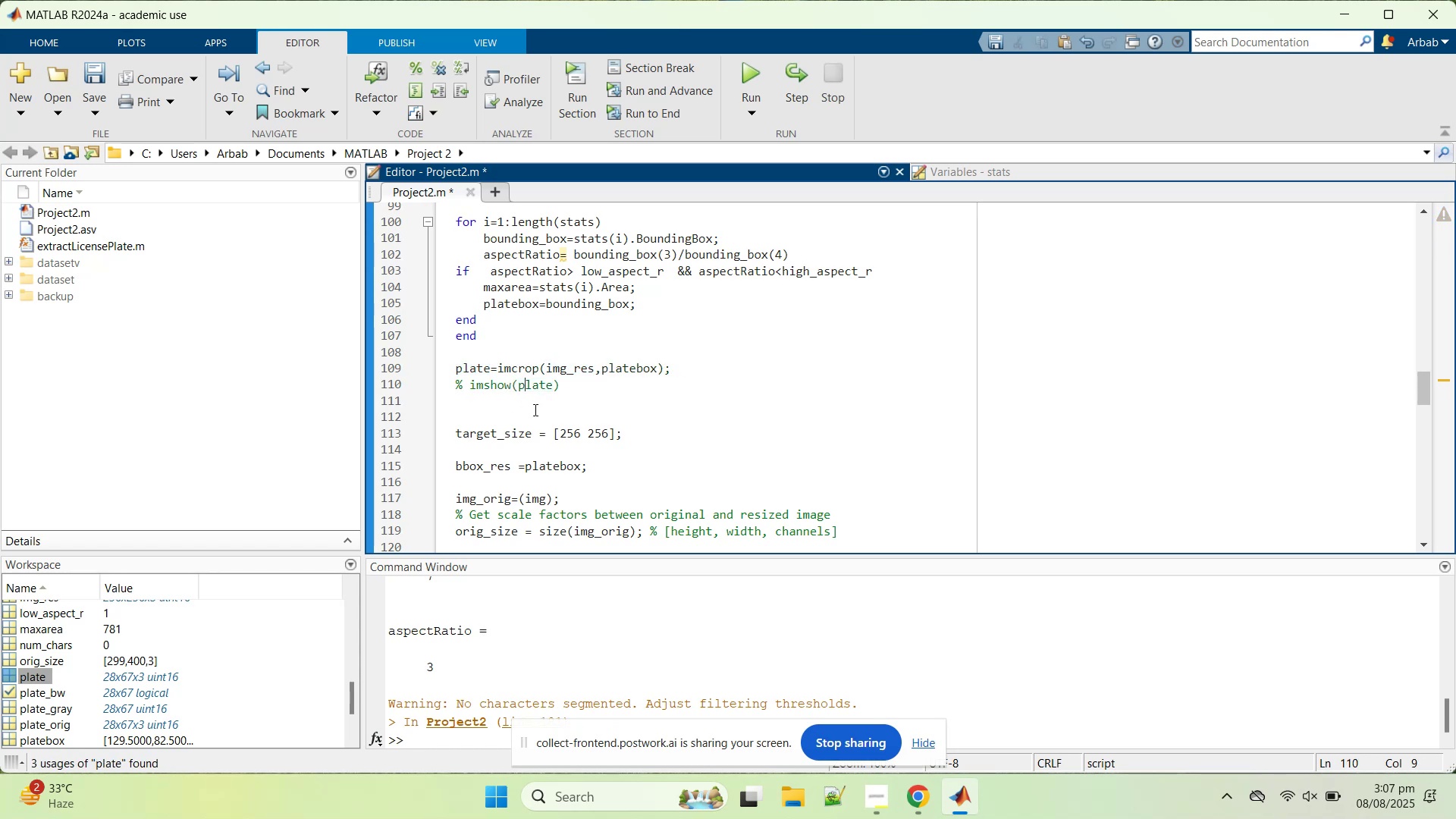 
scroll: coordinate [537, 410], scroll_direction: down, amount: 6.0
 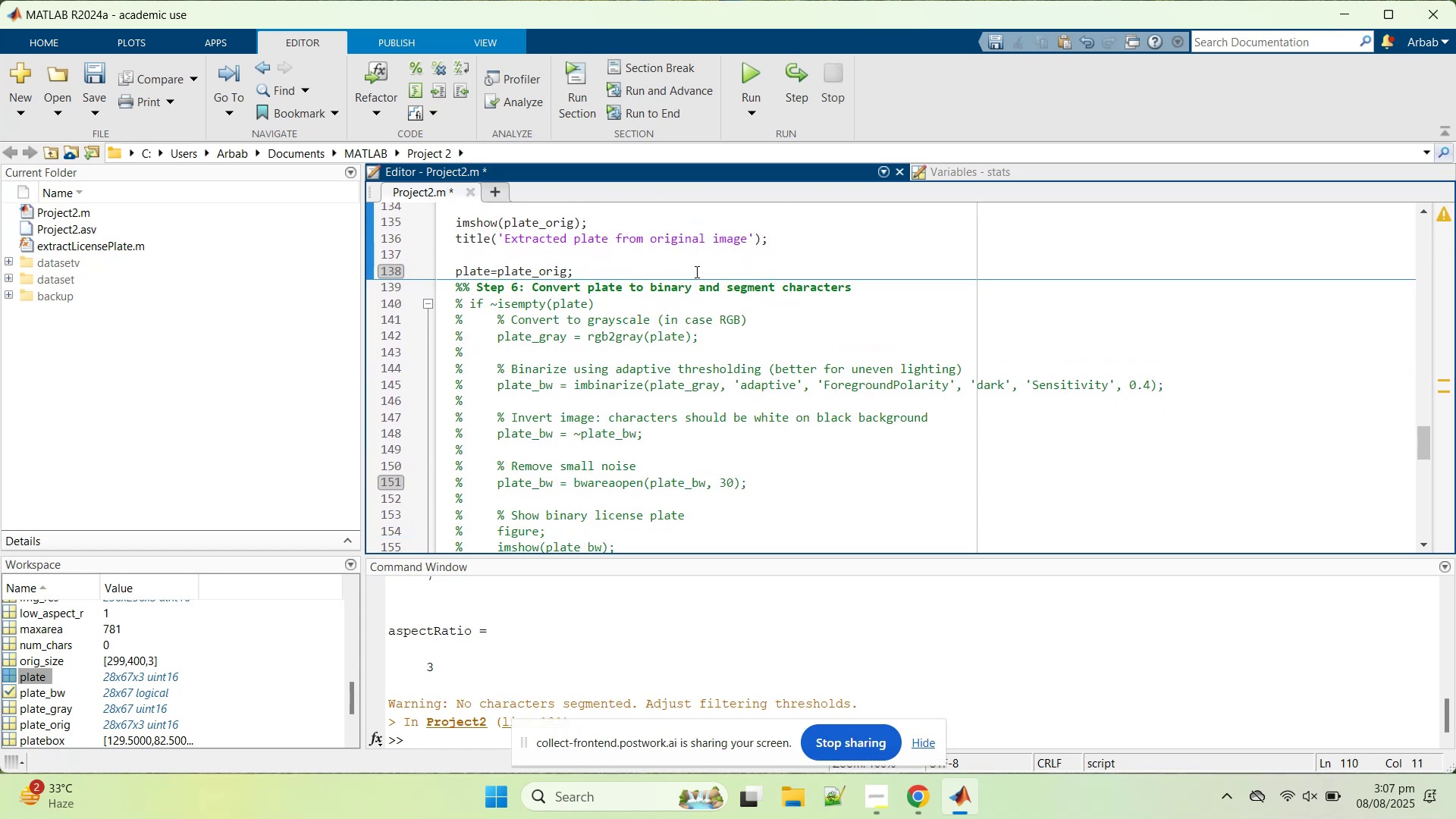 
left_click([695, 269])
 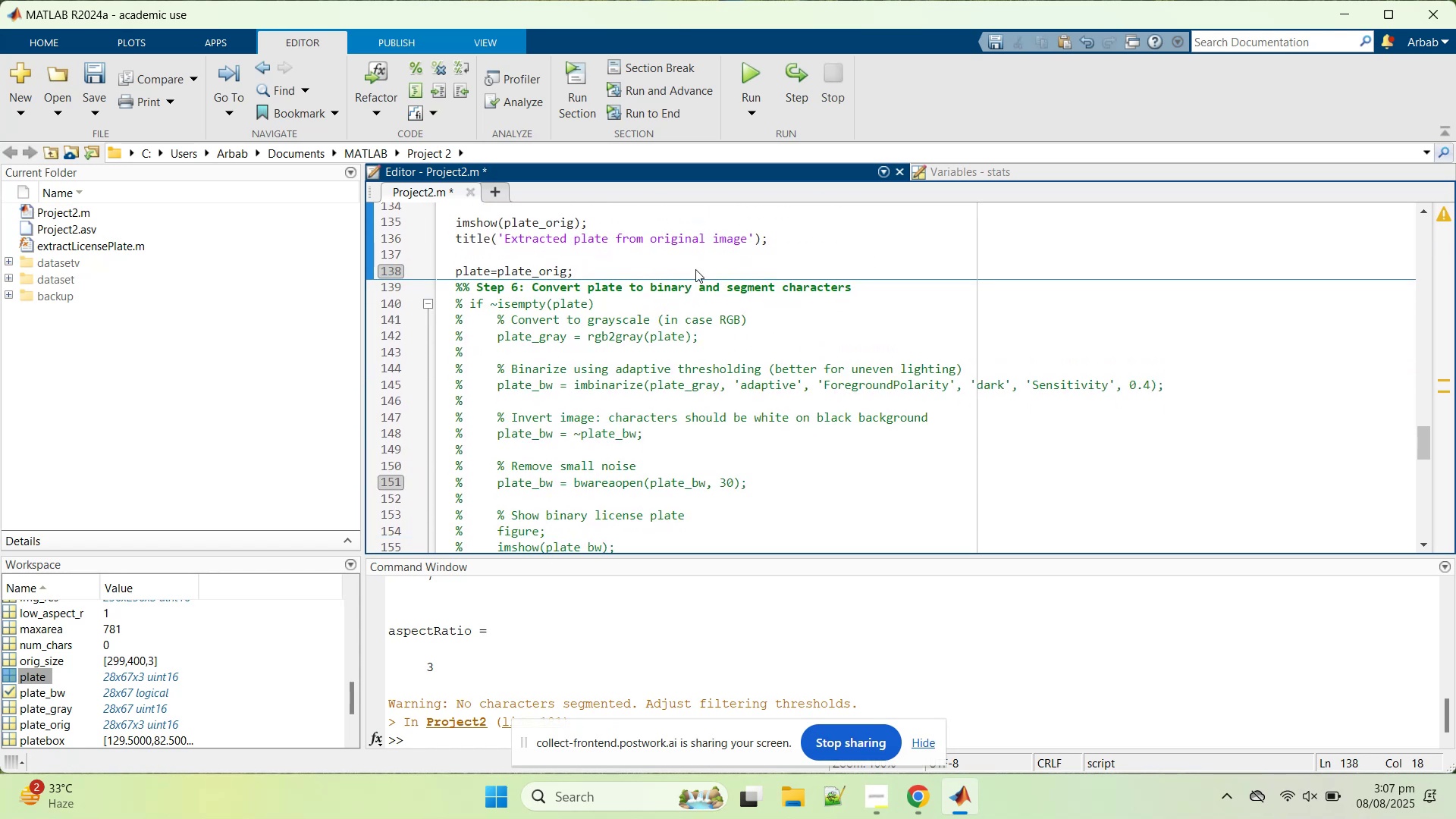 
key(Enter)
 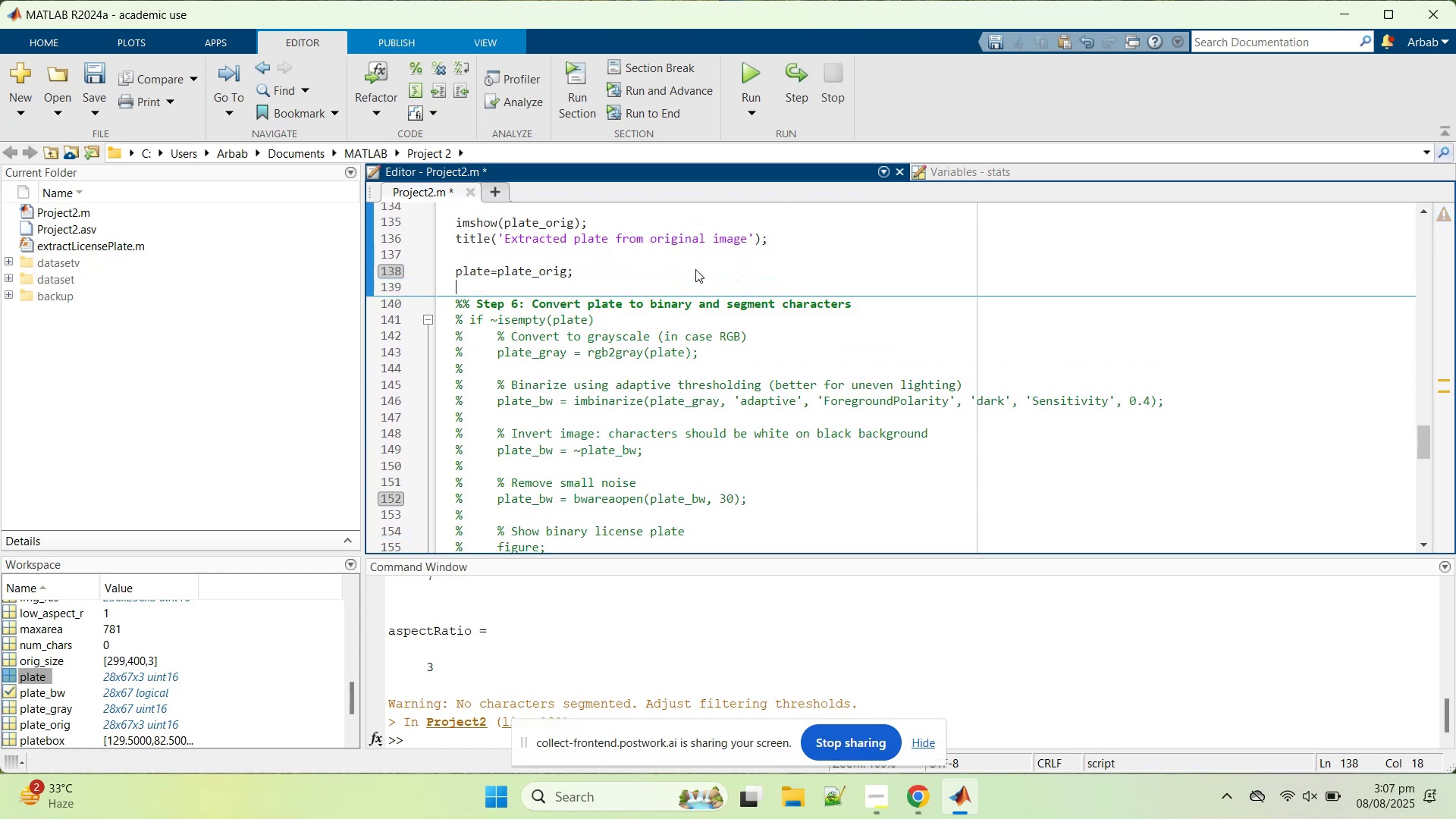 
key(Enter)
 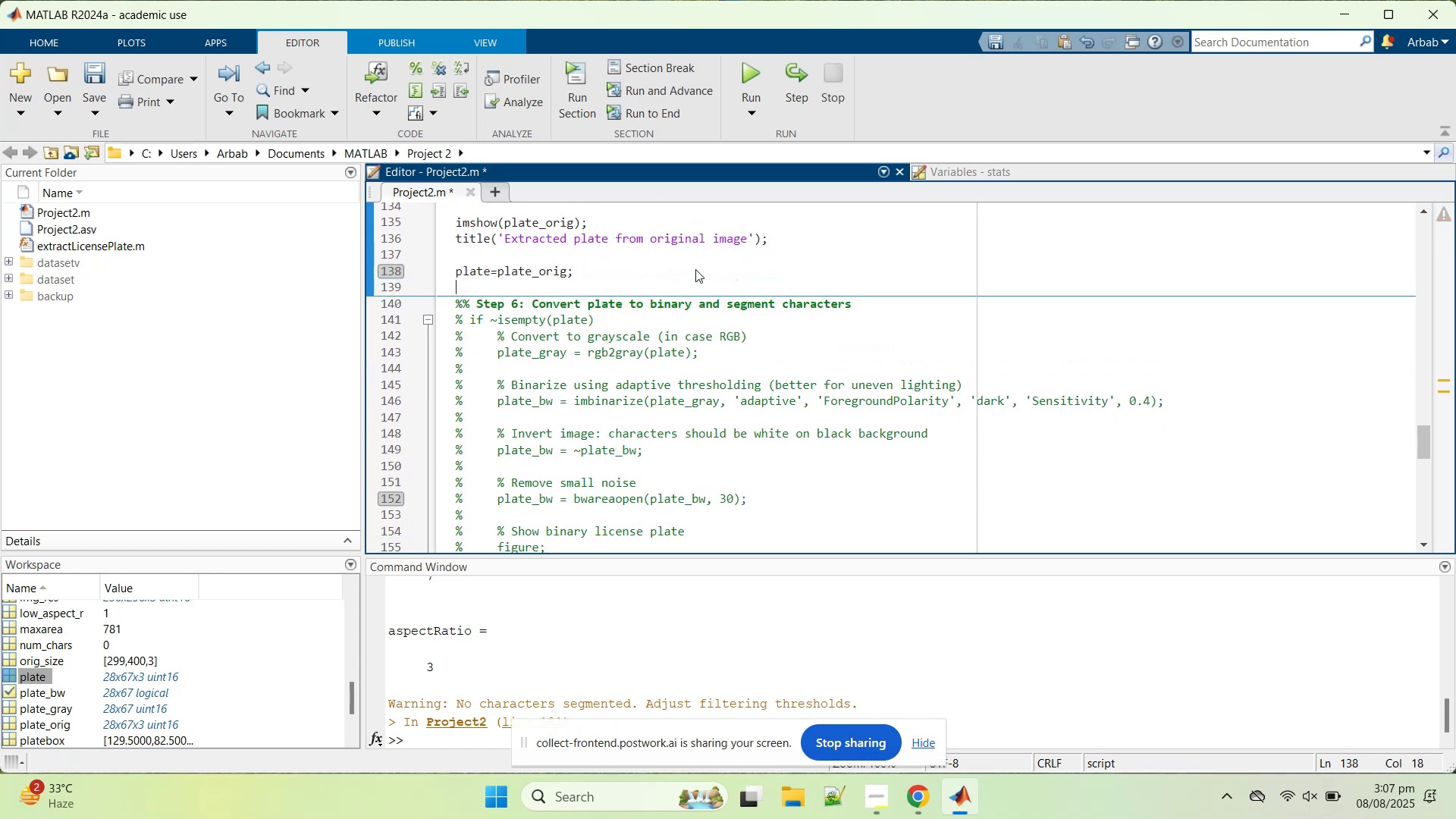 
key(Enter)
 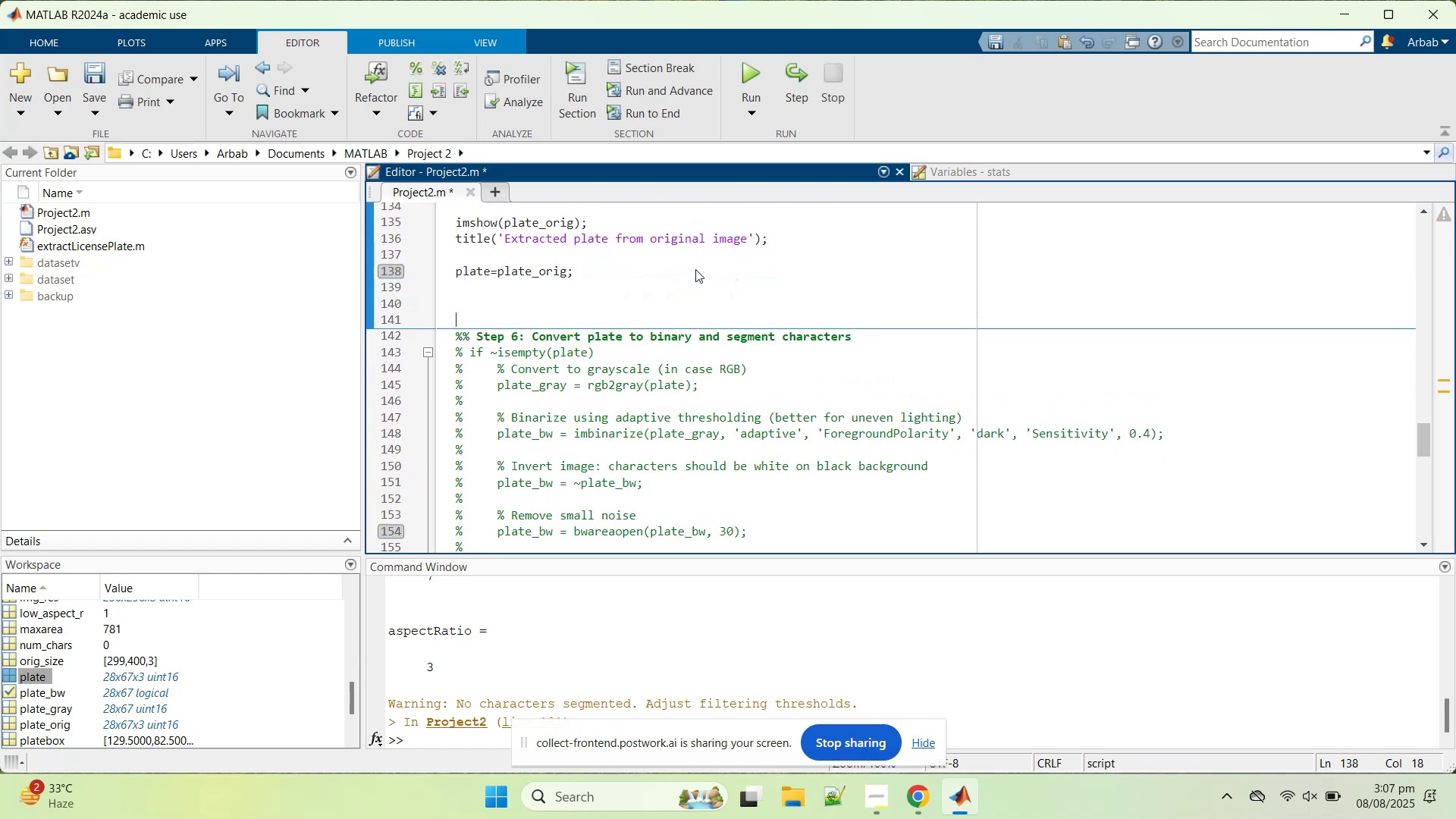 
key(Enter)
 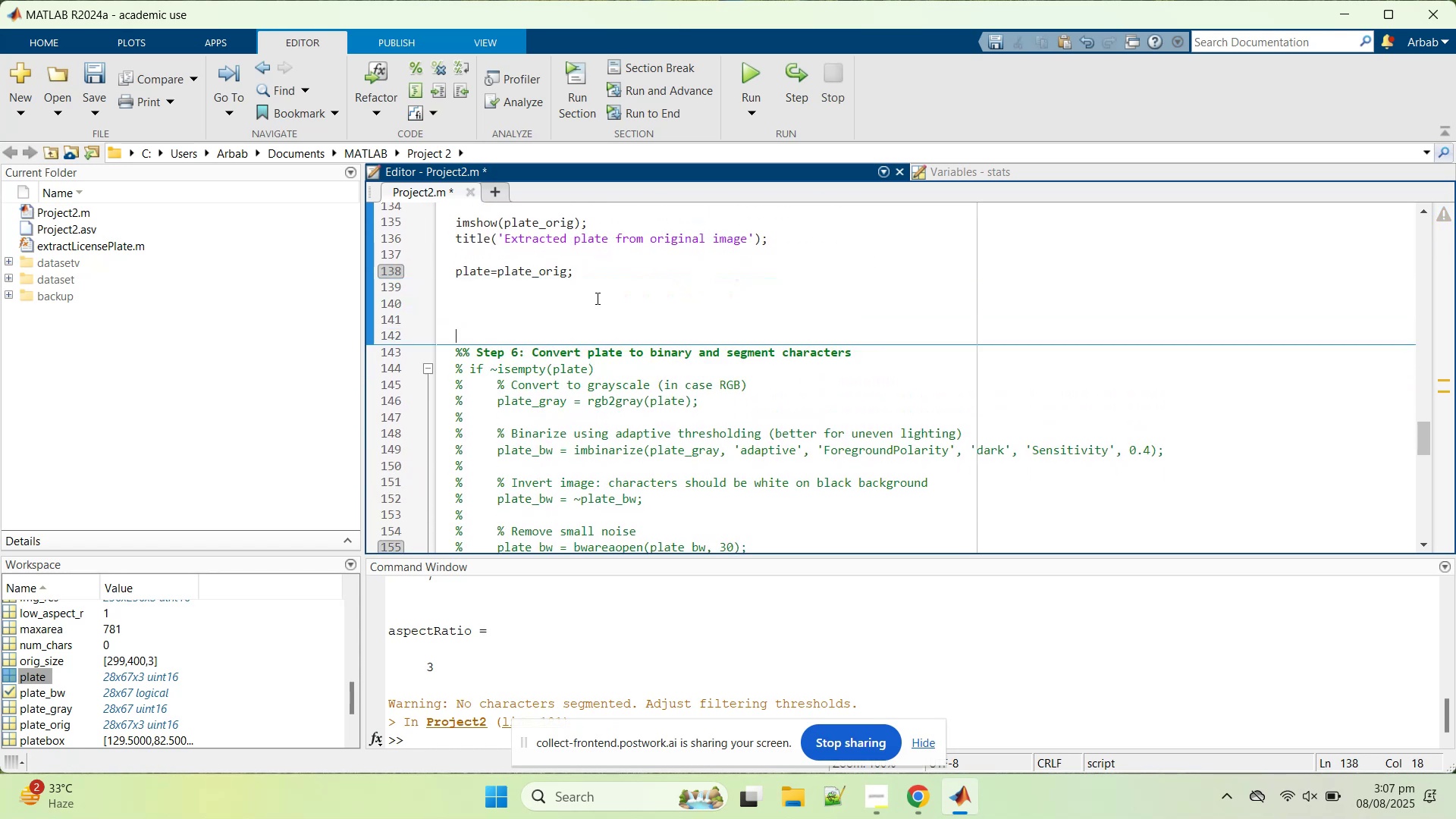 
key(Enter)
 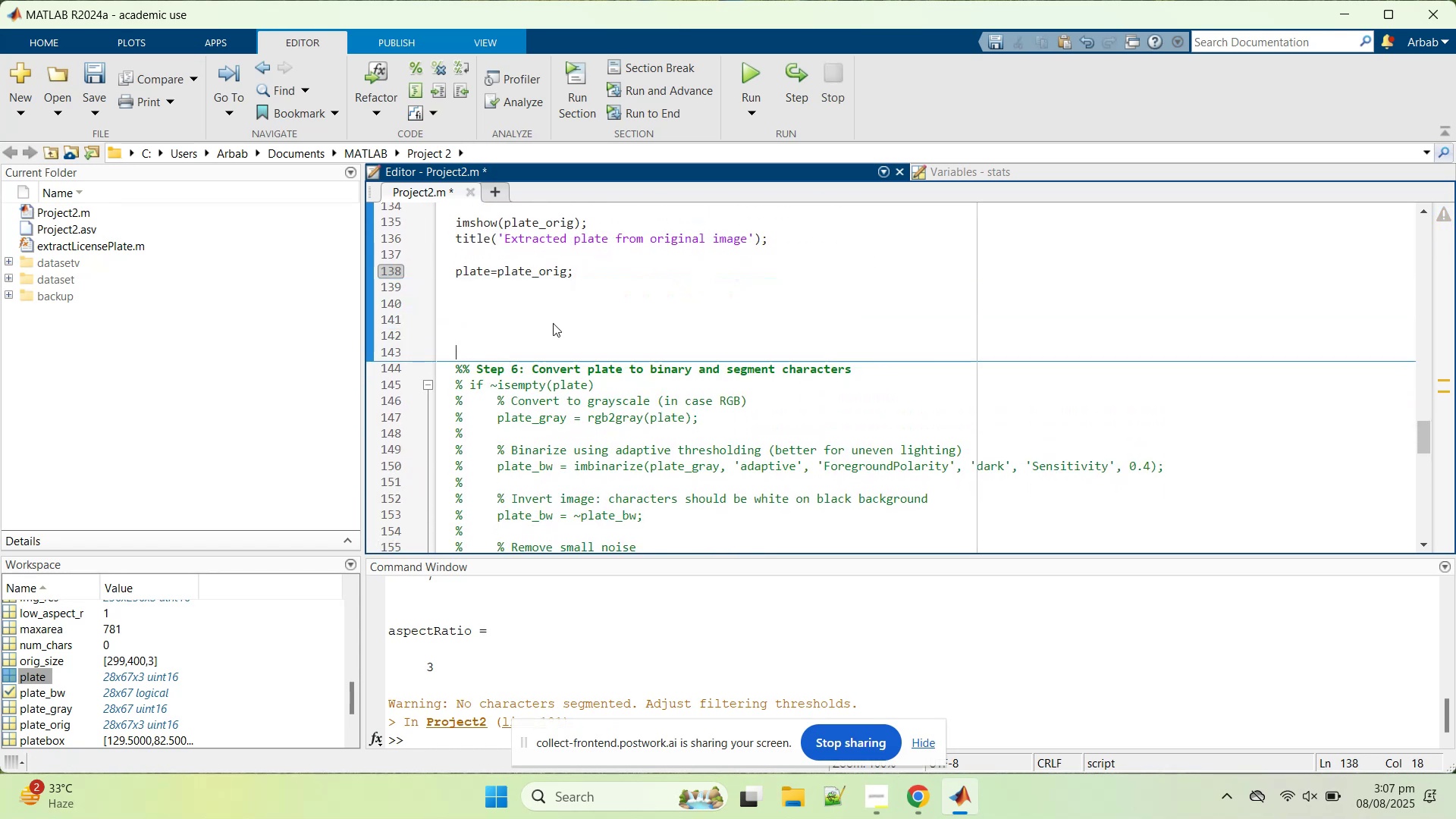 
left_click([553, 323])
 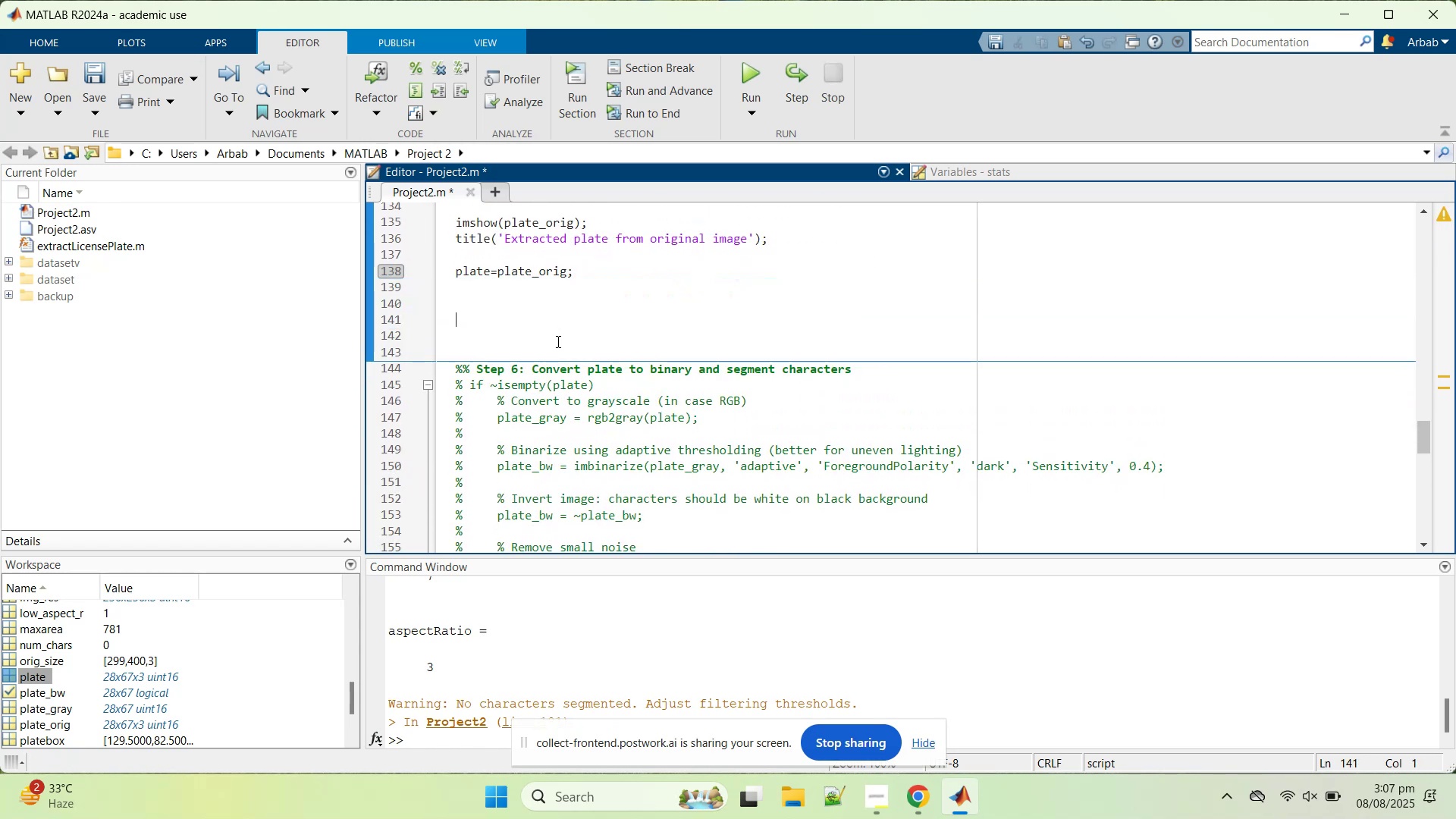 
key(Control+V)
 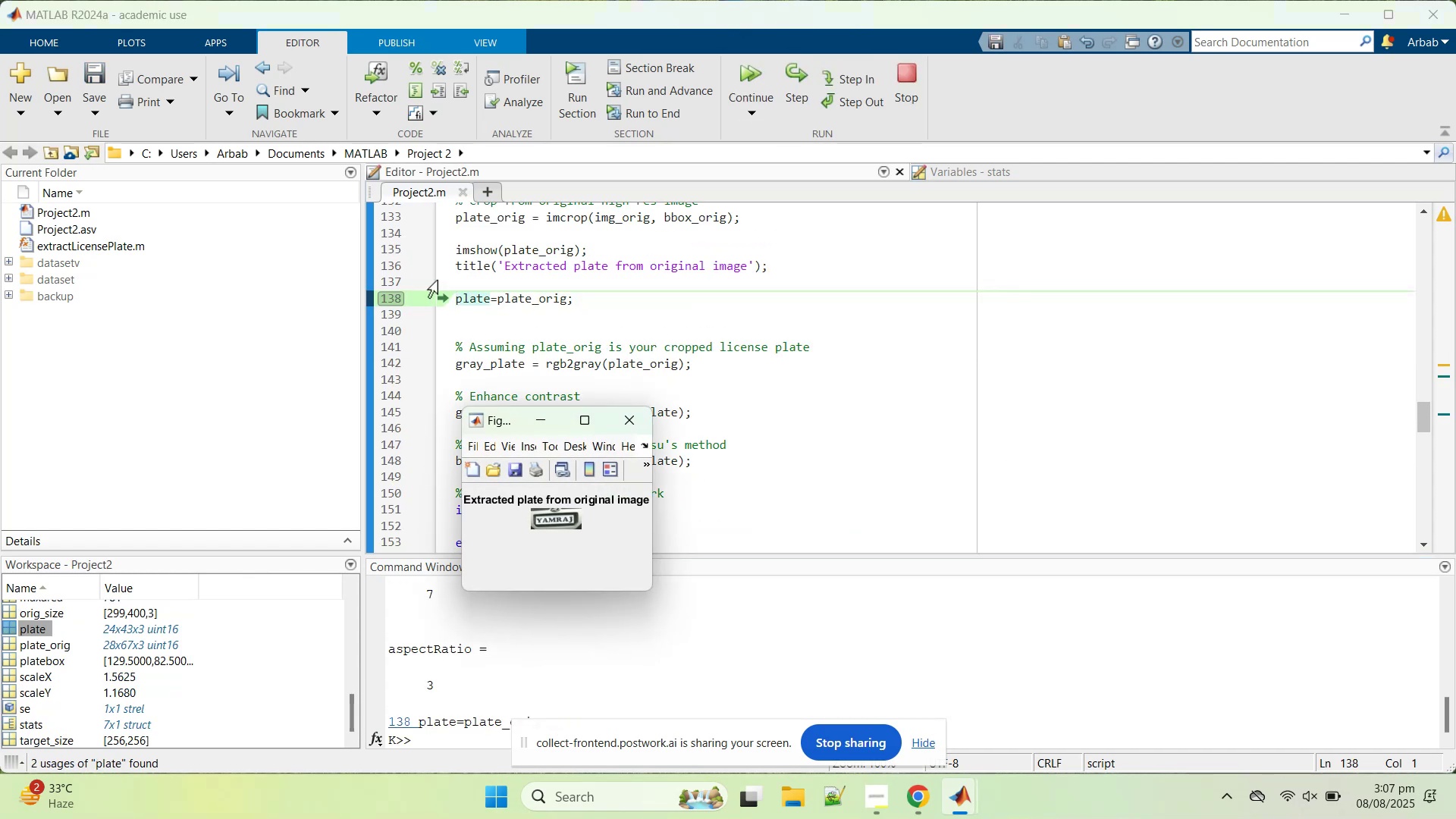 
wait(7.71)
 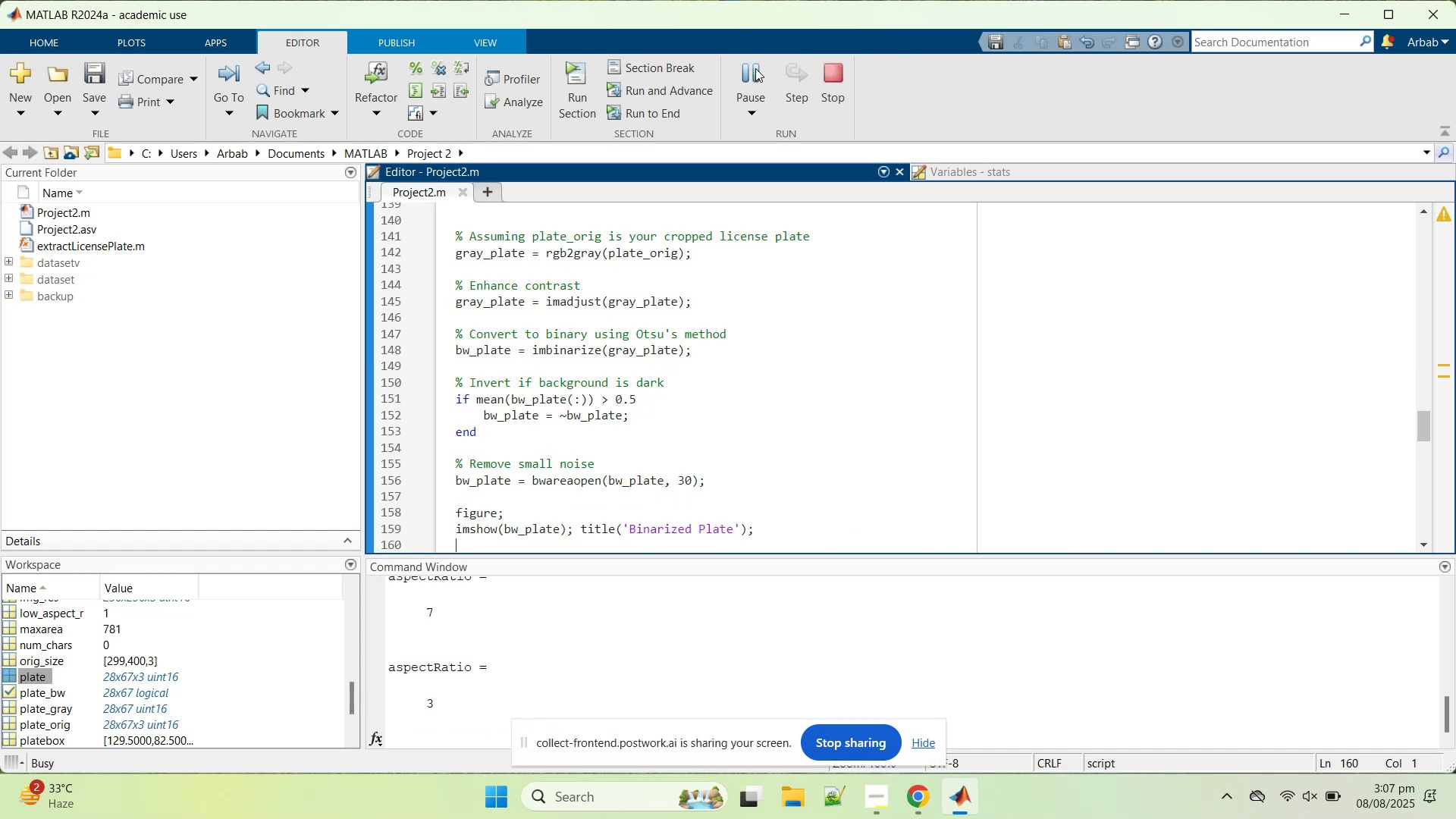 
left_click([388, 300])
 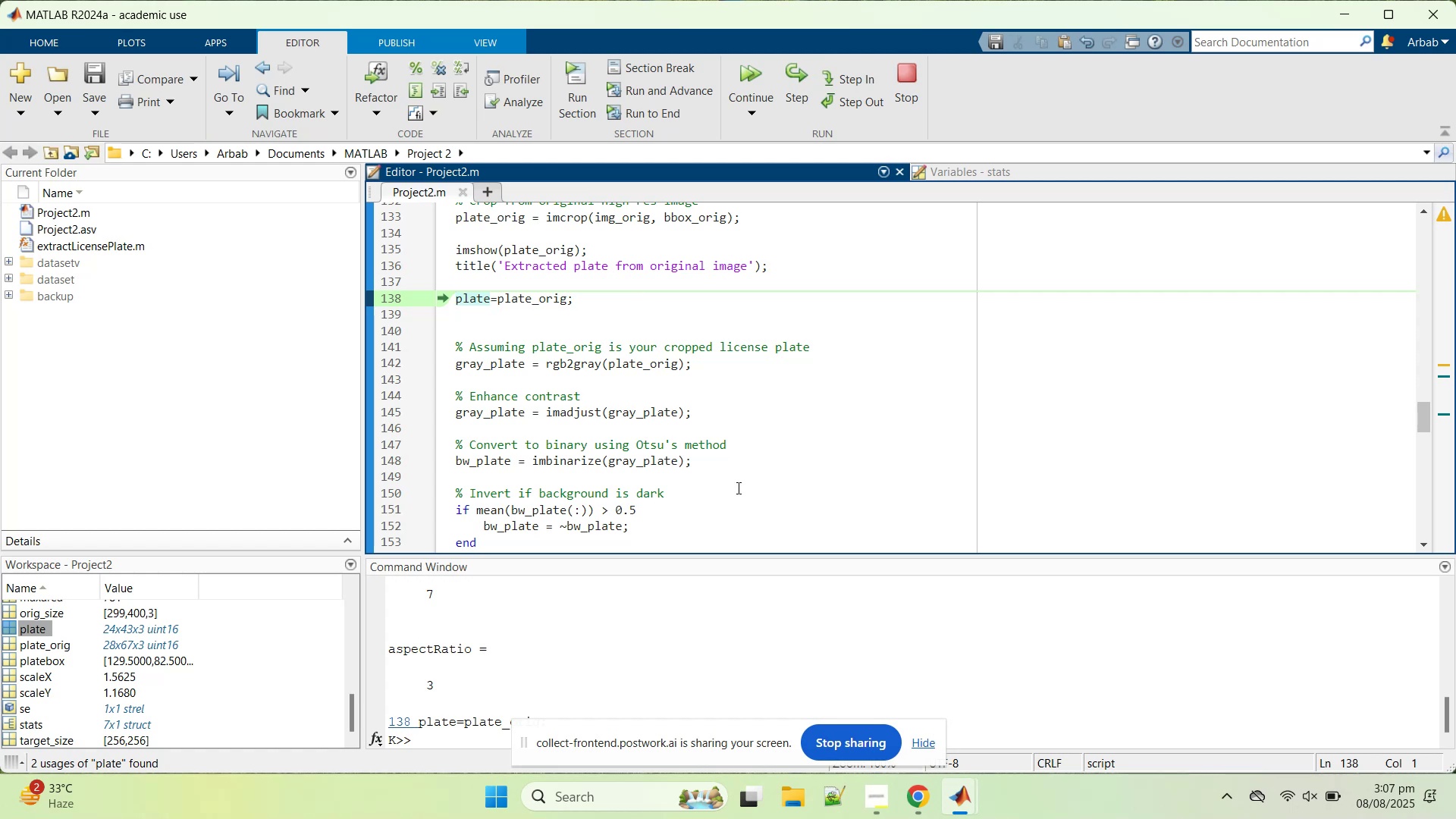 
left_click([952, 806])
 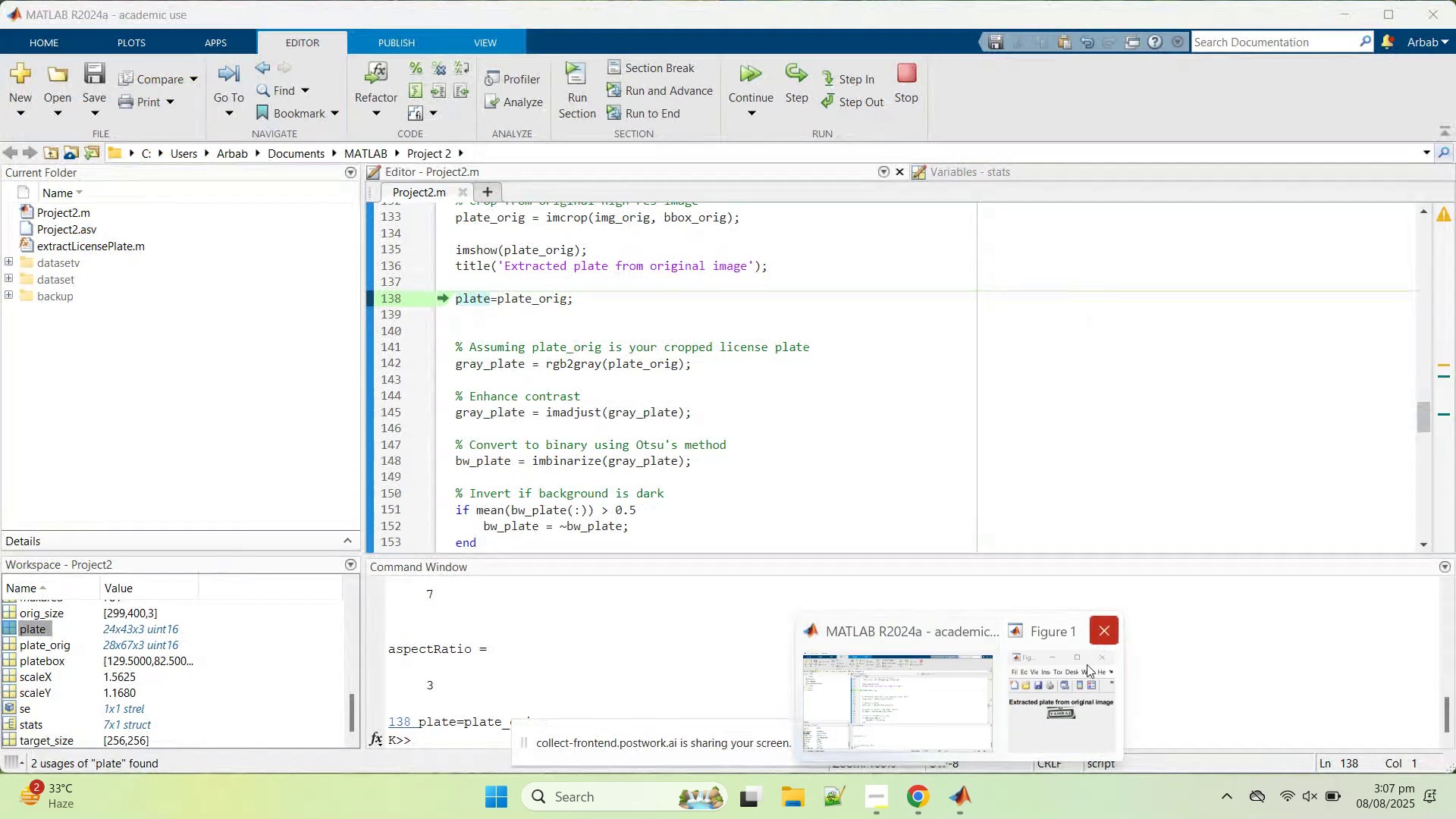 
left_click([1072, 705])
 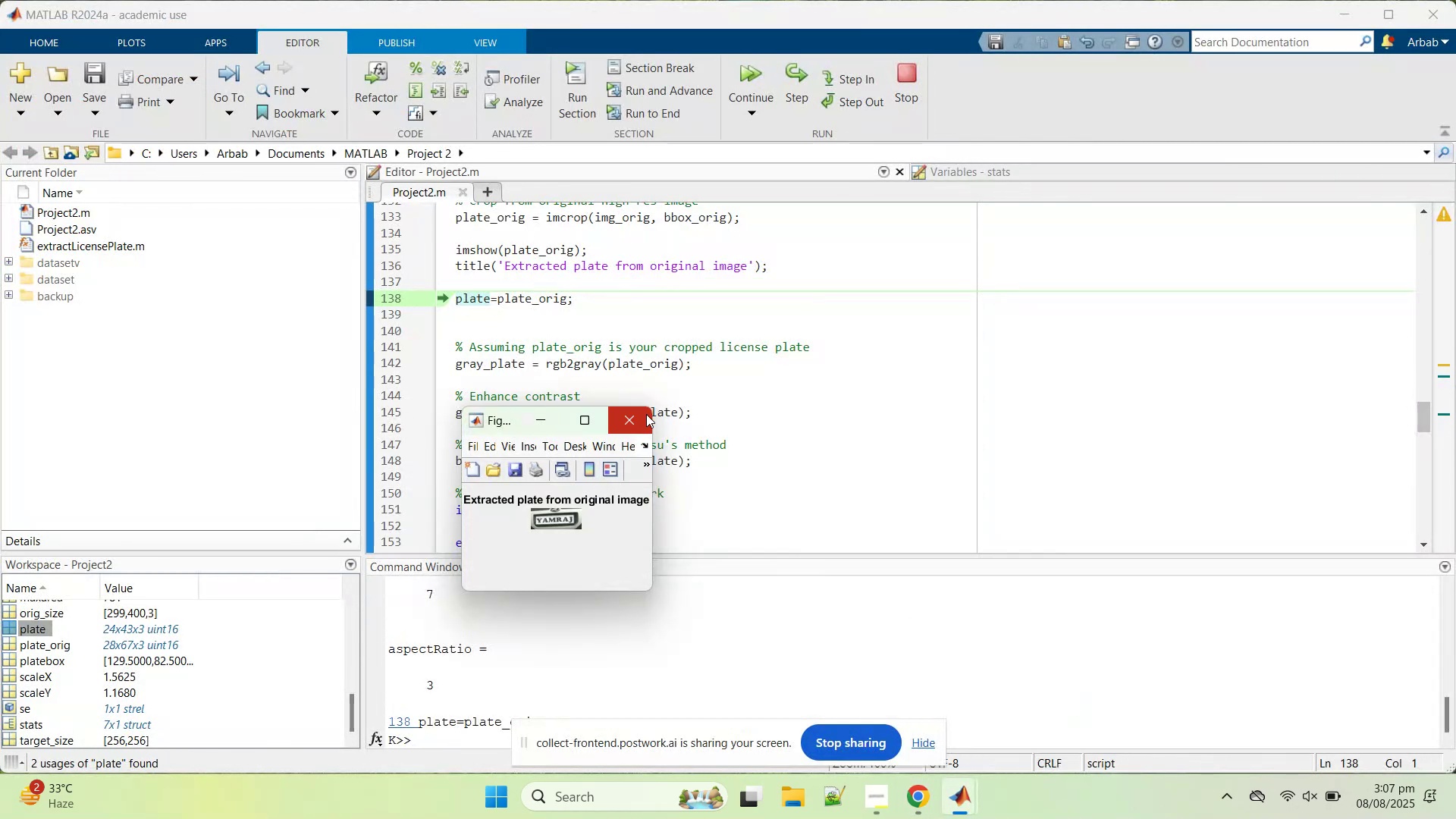 
left_click([635, 423])
 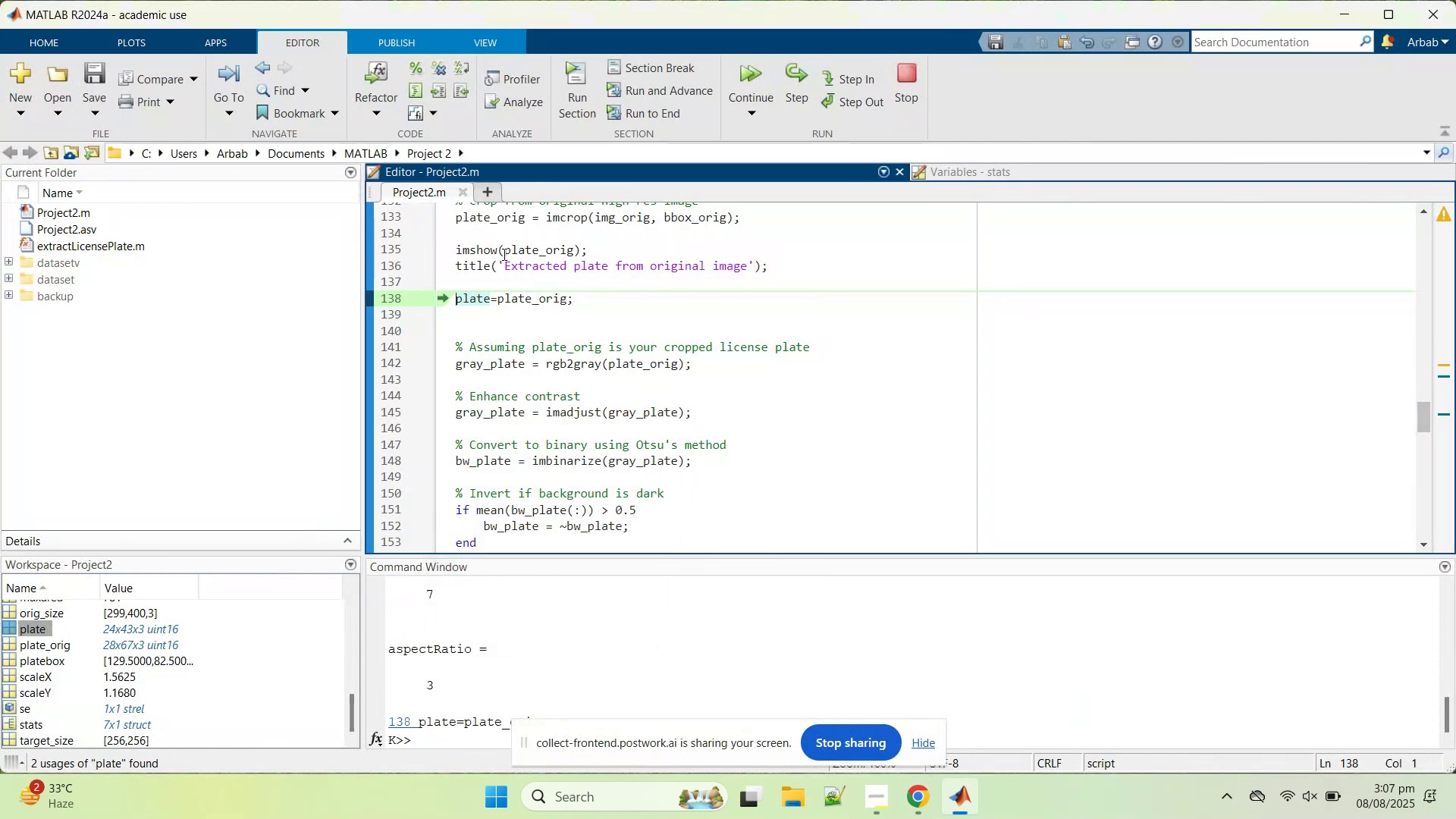 
double_click([503, 254])
 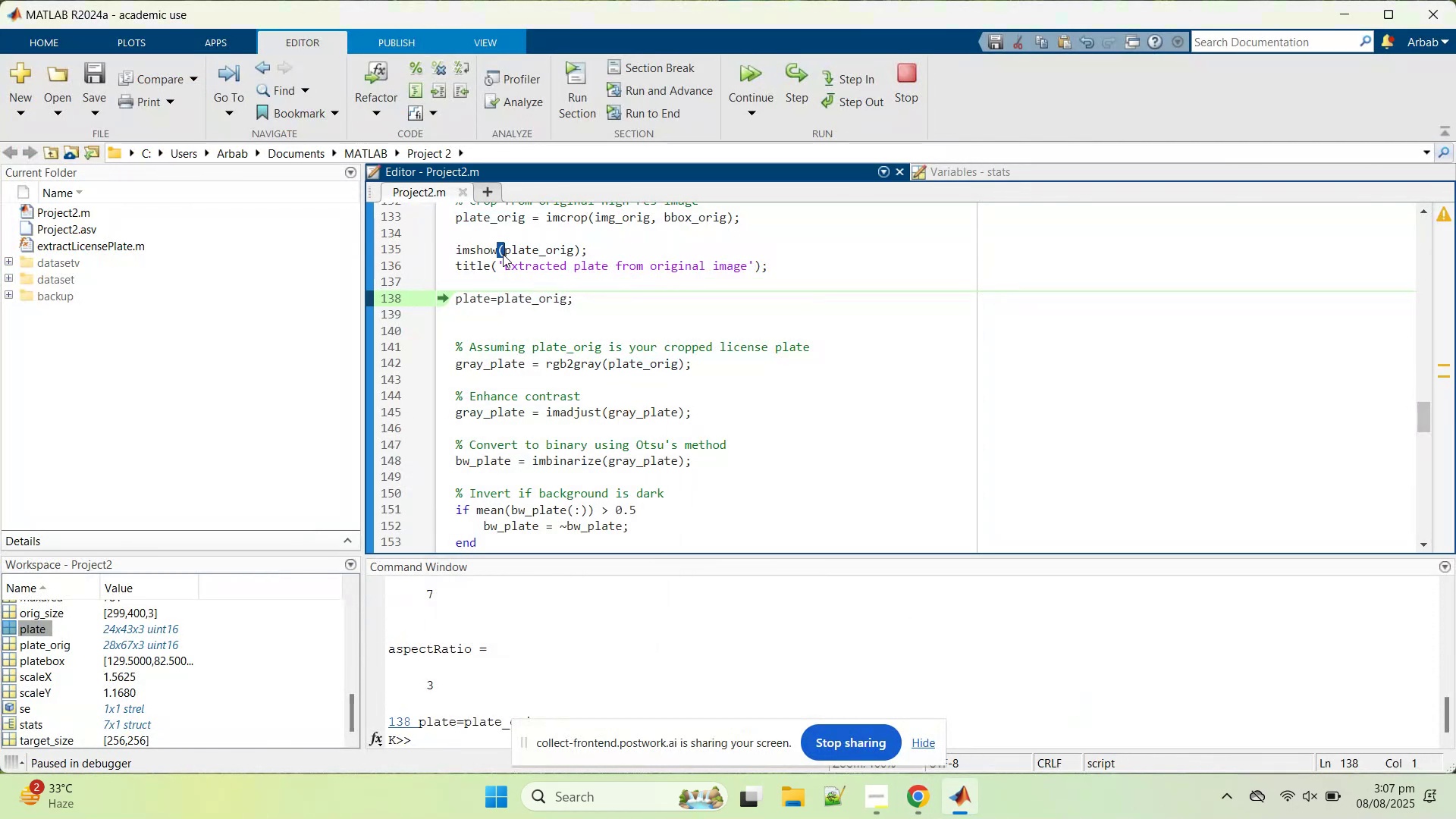 
triple_click([503, 254])
 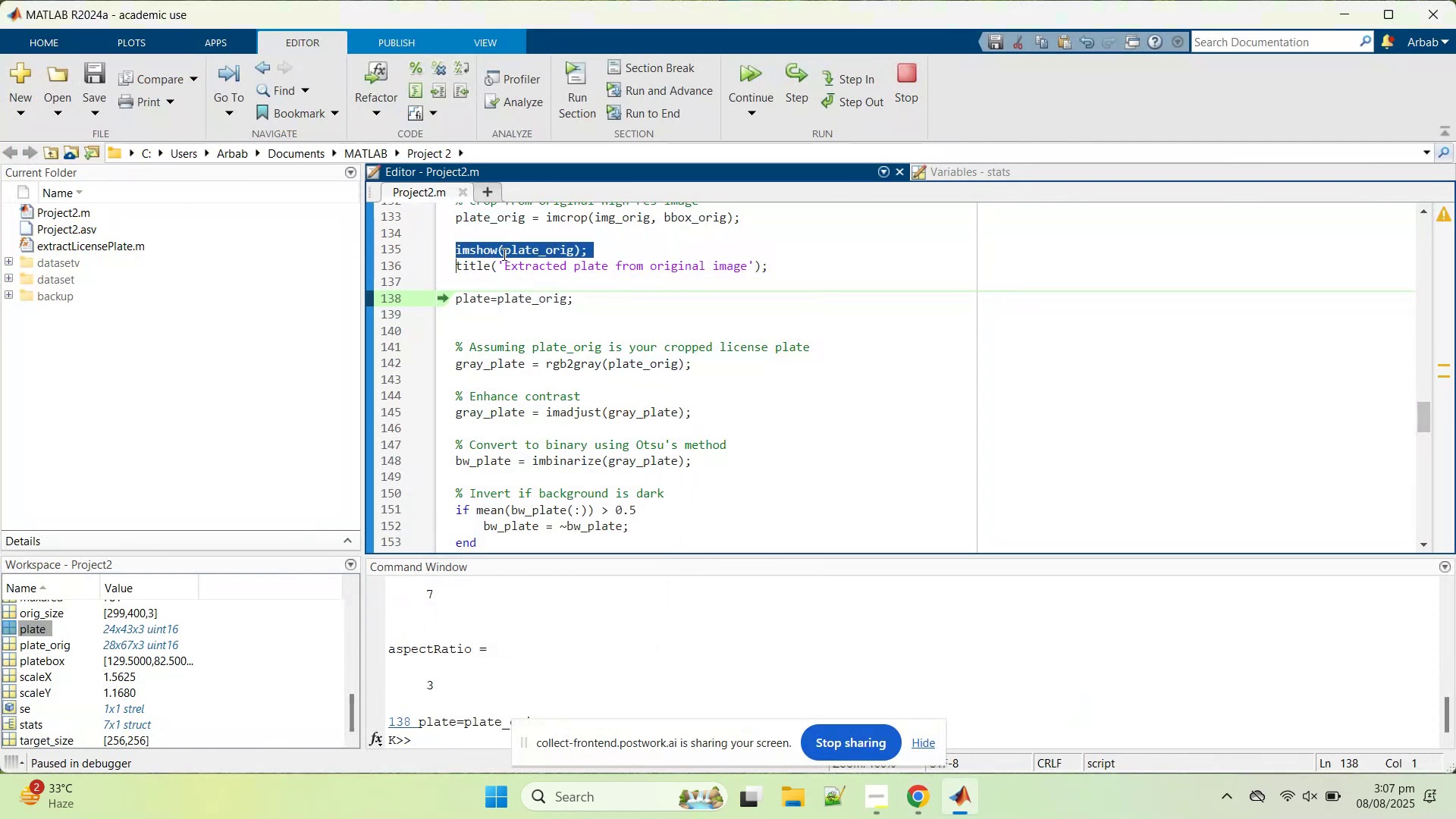 
right_click([503, 254])
 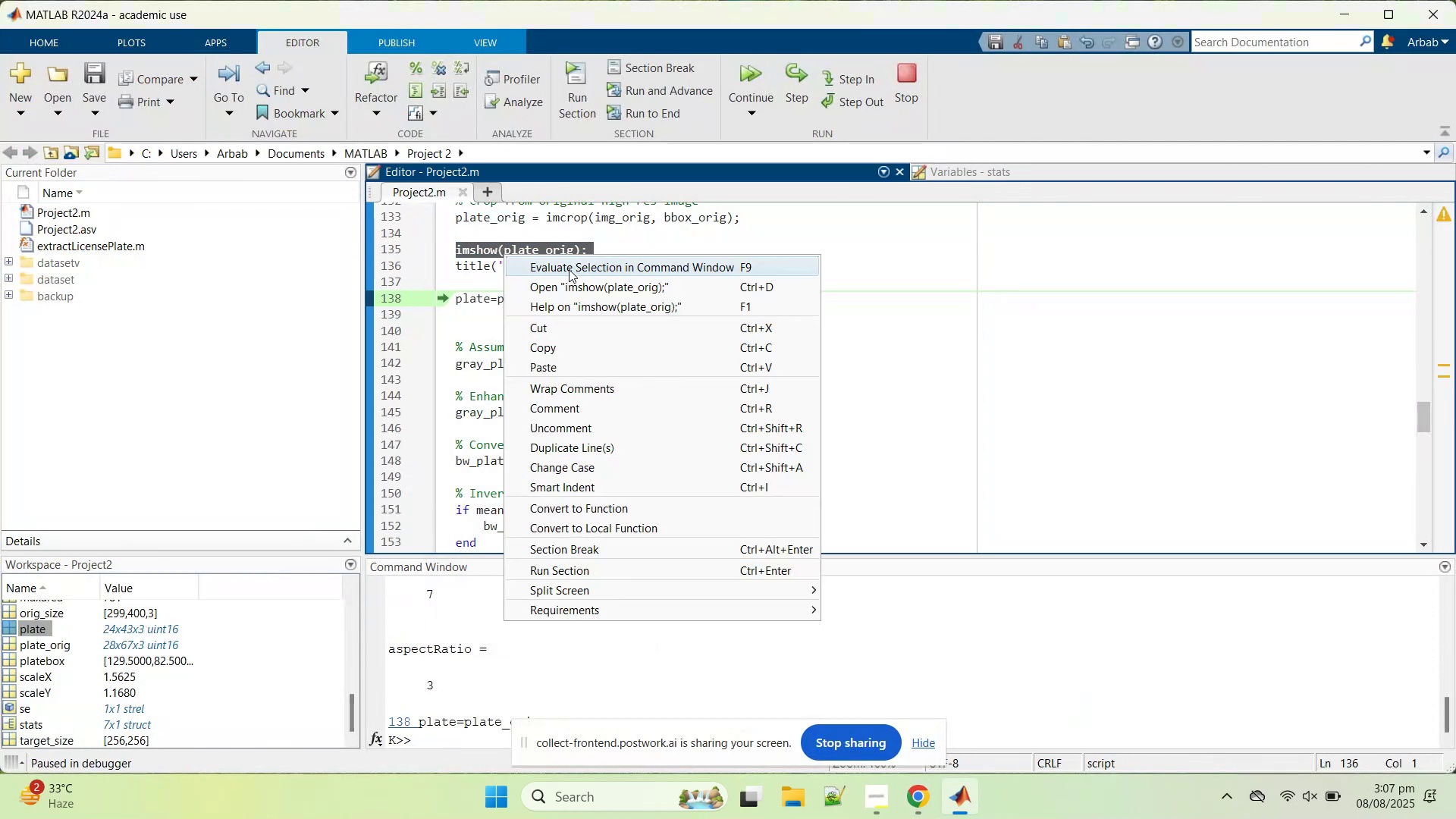 
left_click([569, 269])
 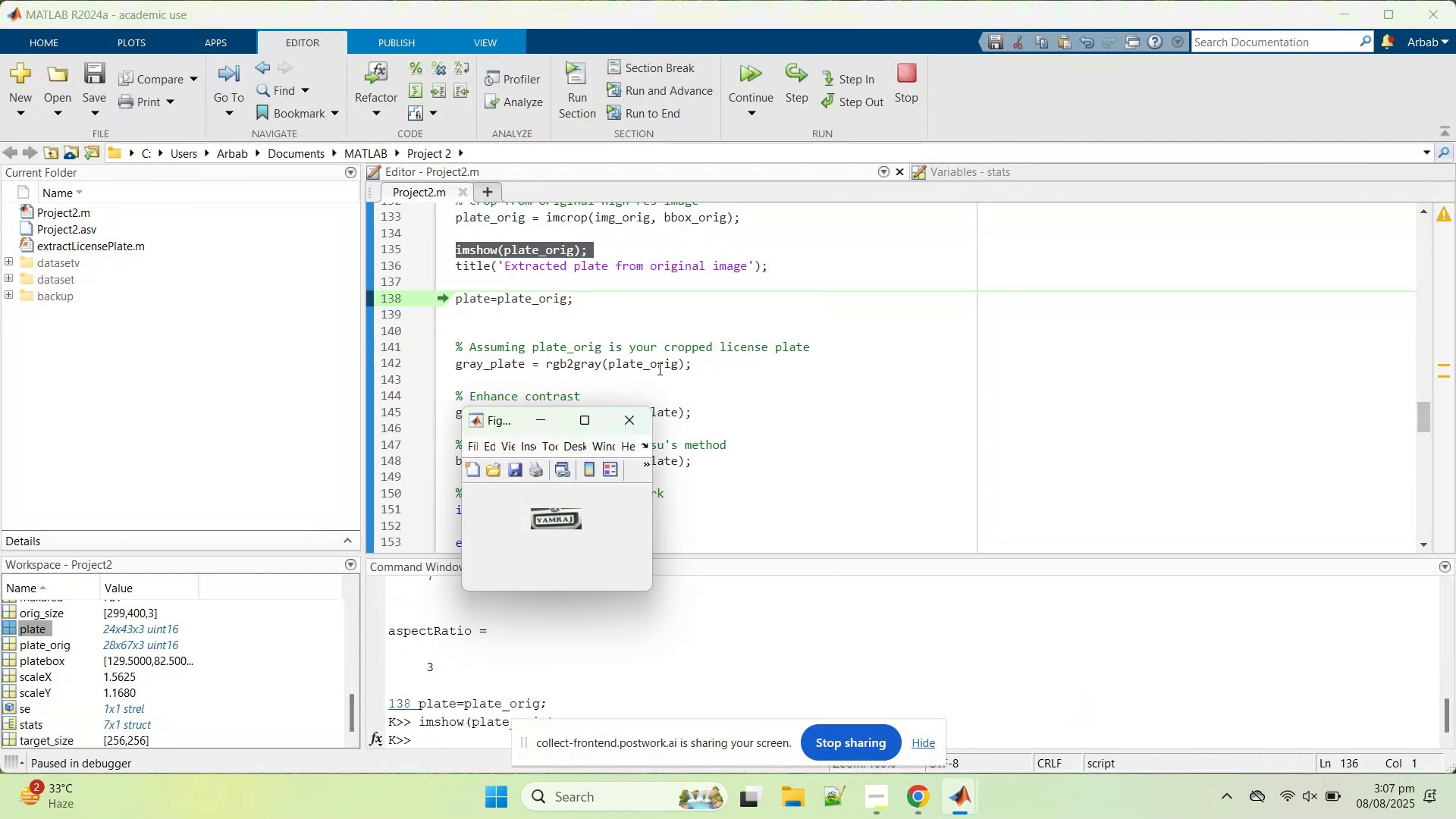 
left_click([729, 312])
 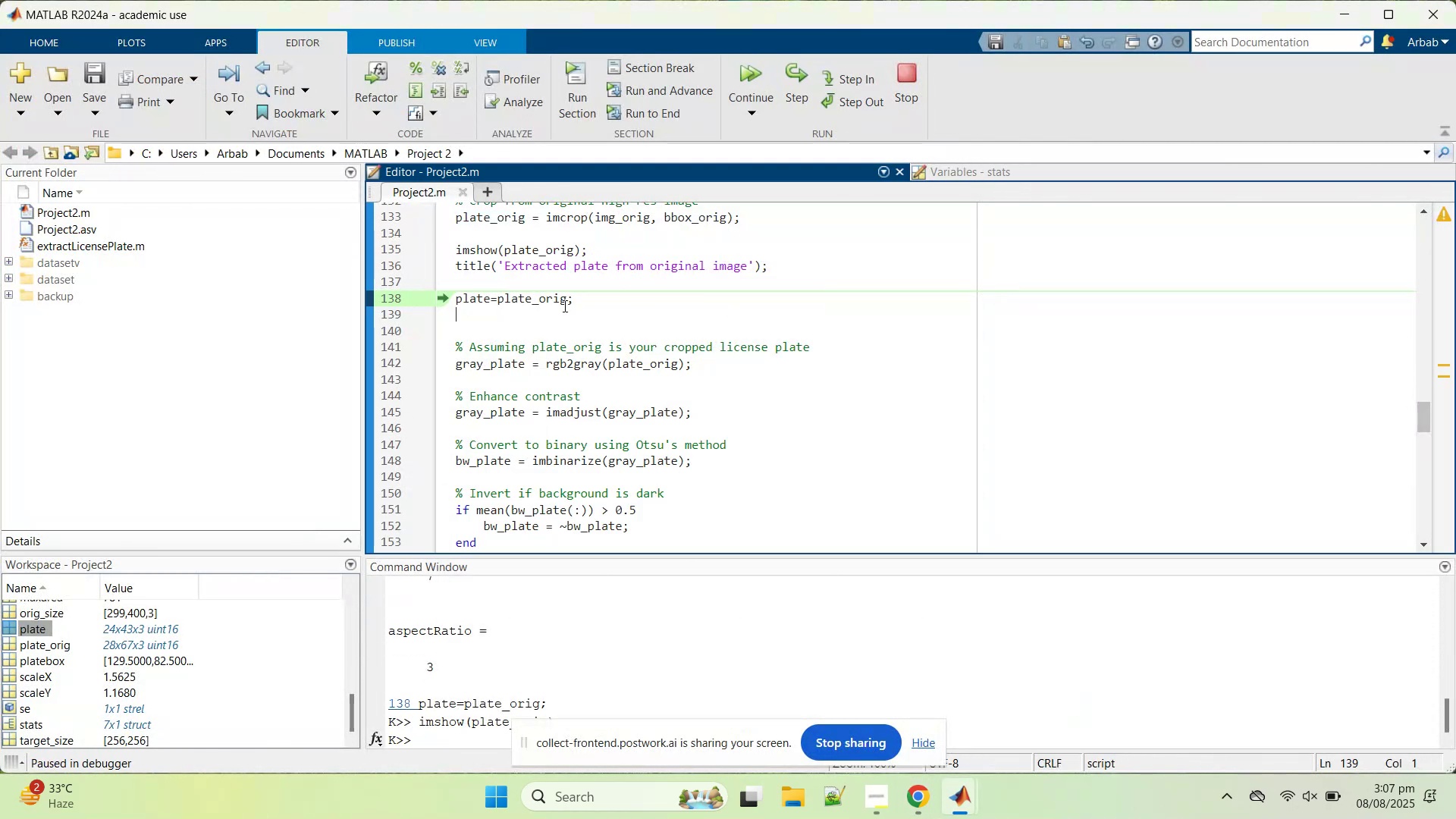 
scroll: coordinate [549, 329], scroll_direction: up, amount: 2.0
 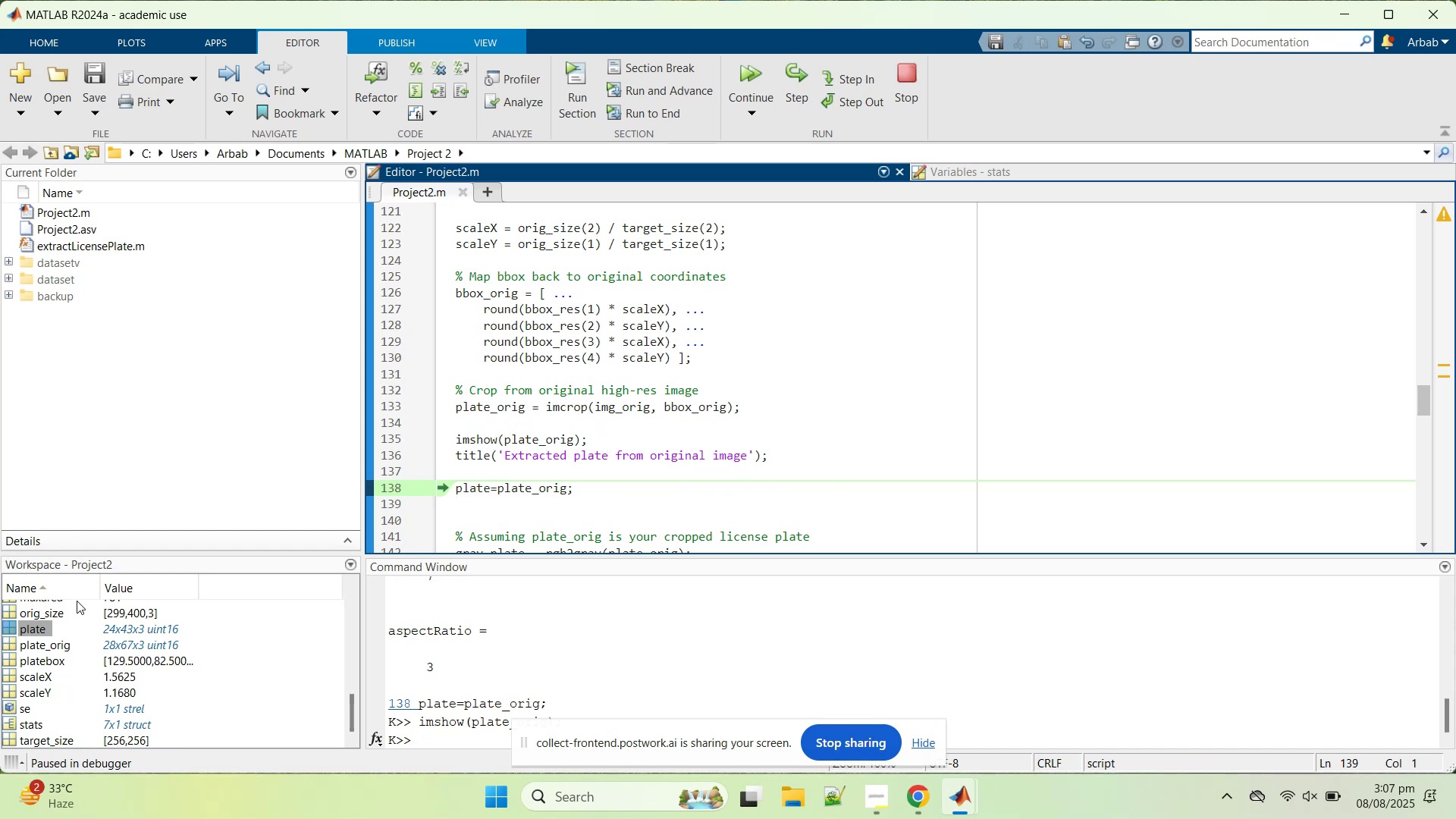 
mouse_move([55, 635])
 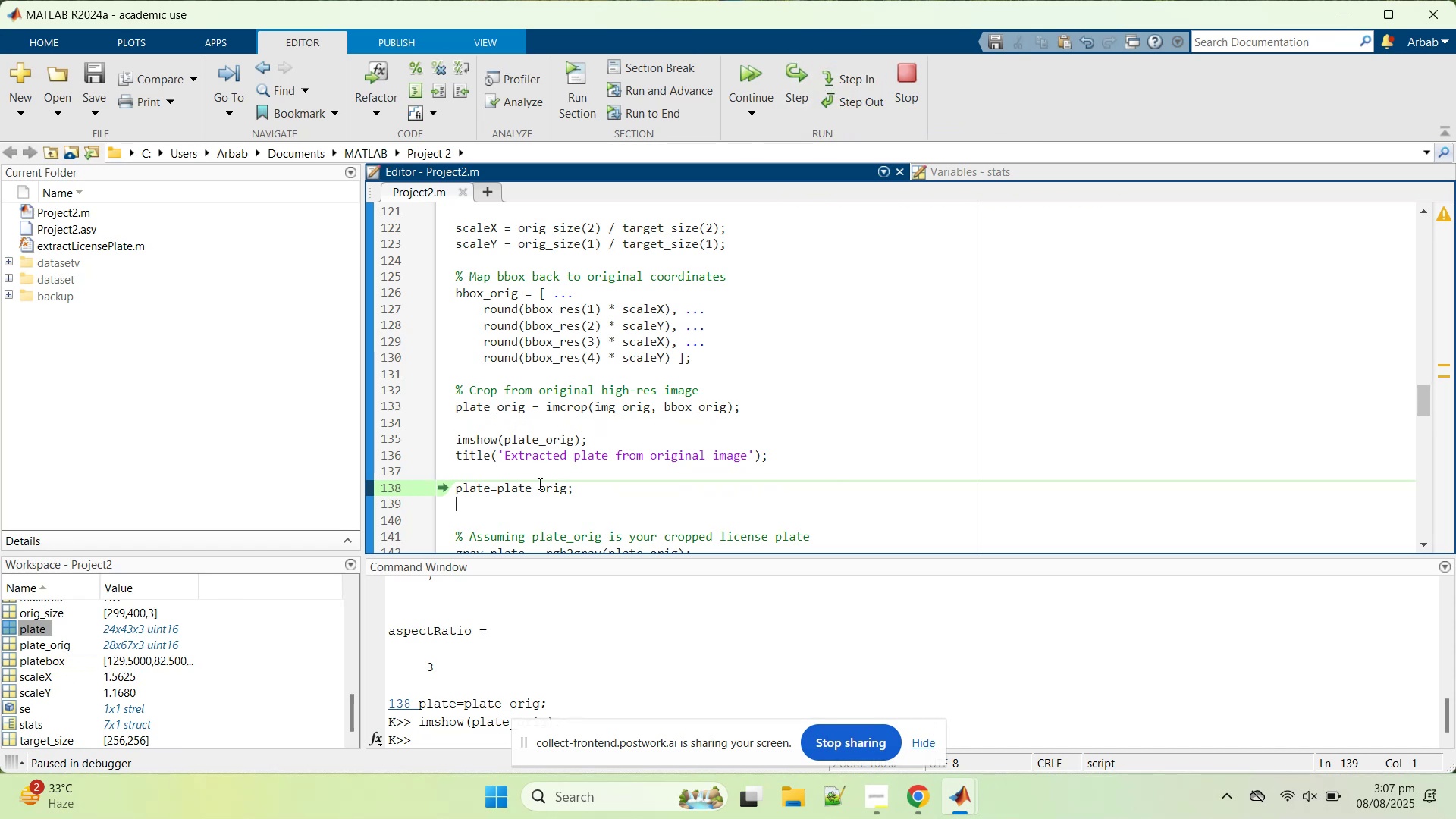 
scroll: coordinate [560, 488], scroll_direction: down, amount: 1.0
 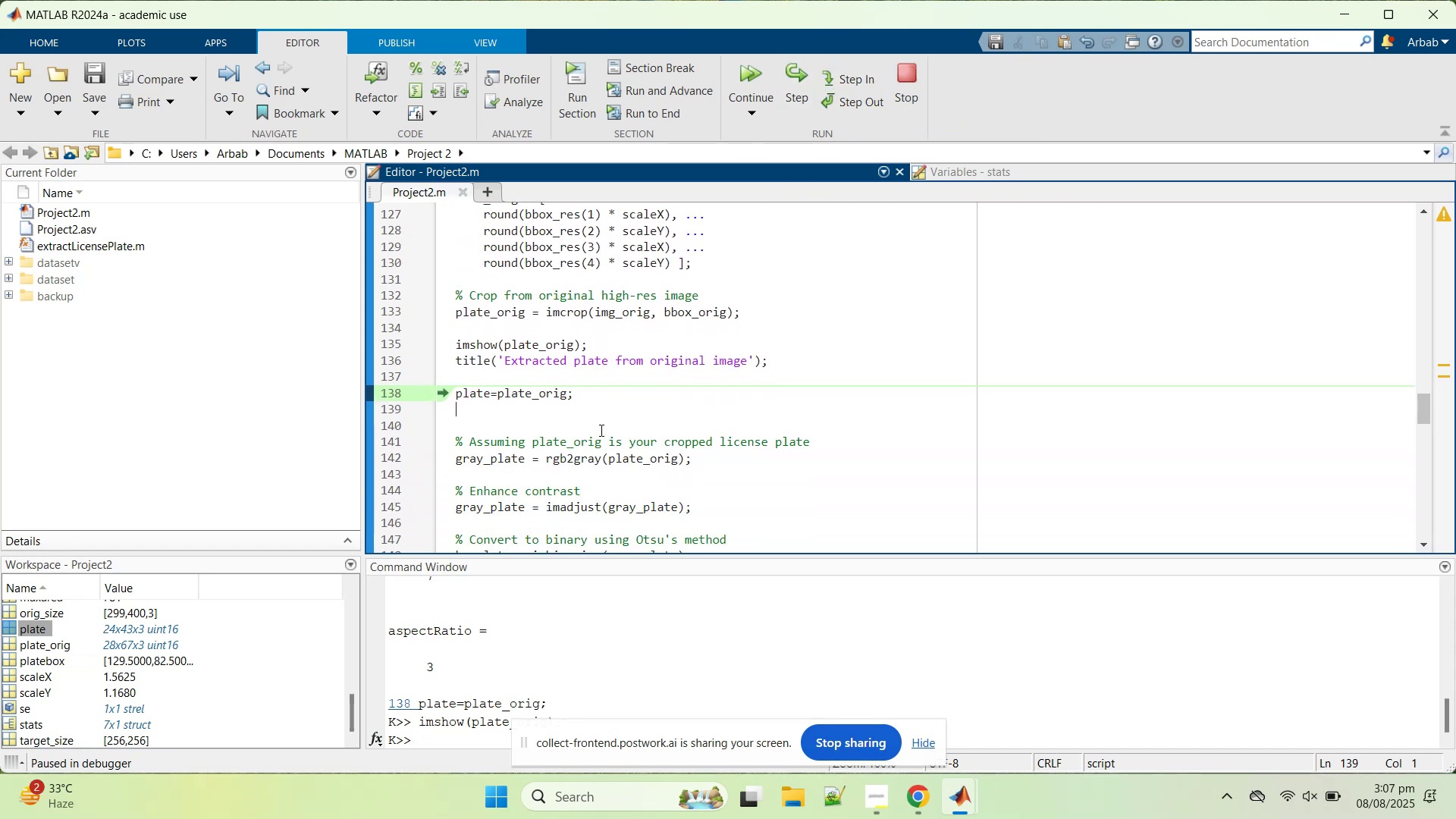 
left_click([535, 388])
 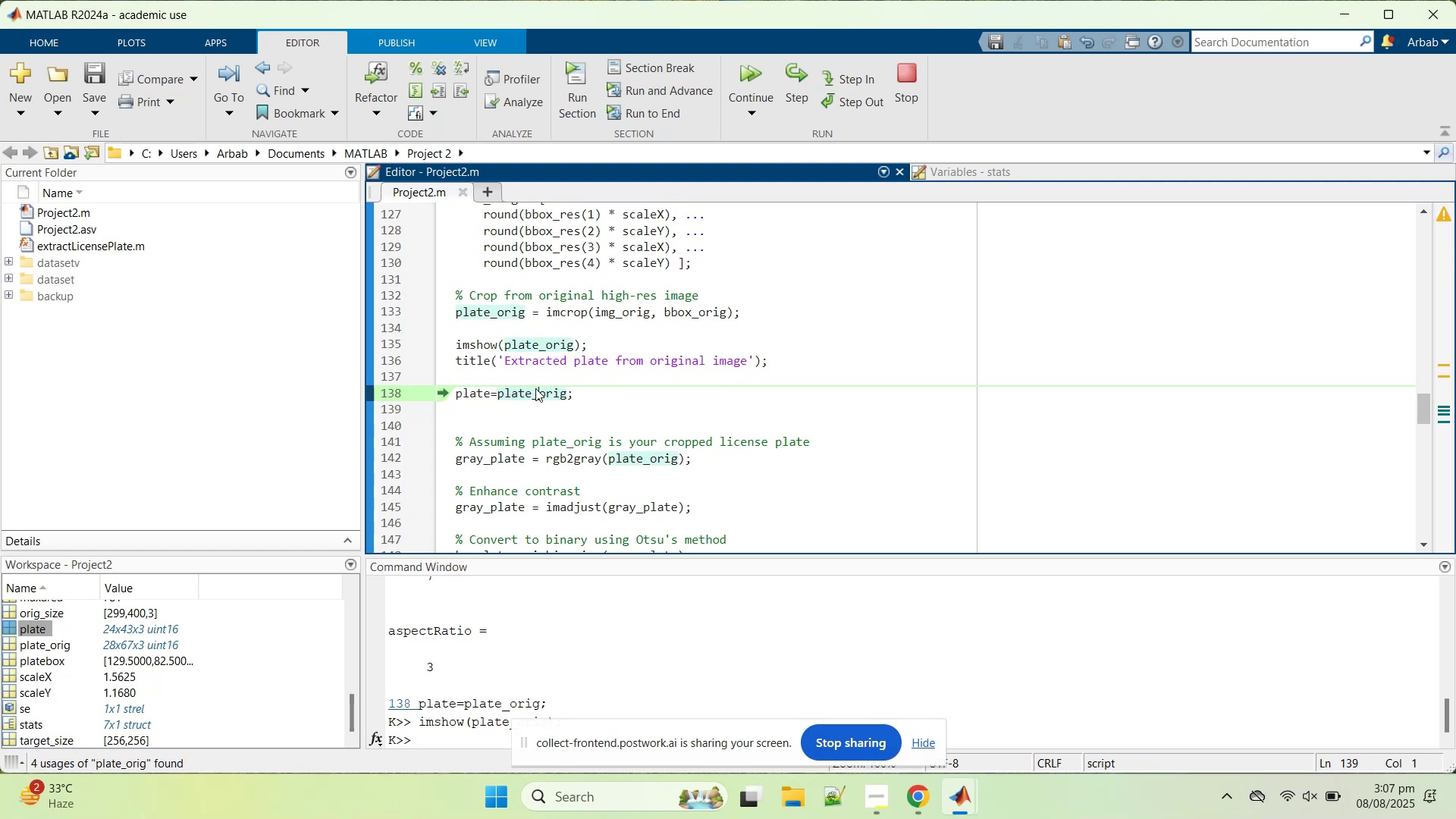 
key(Control+R)
 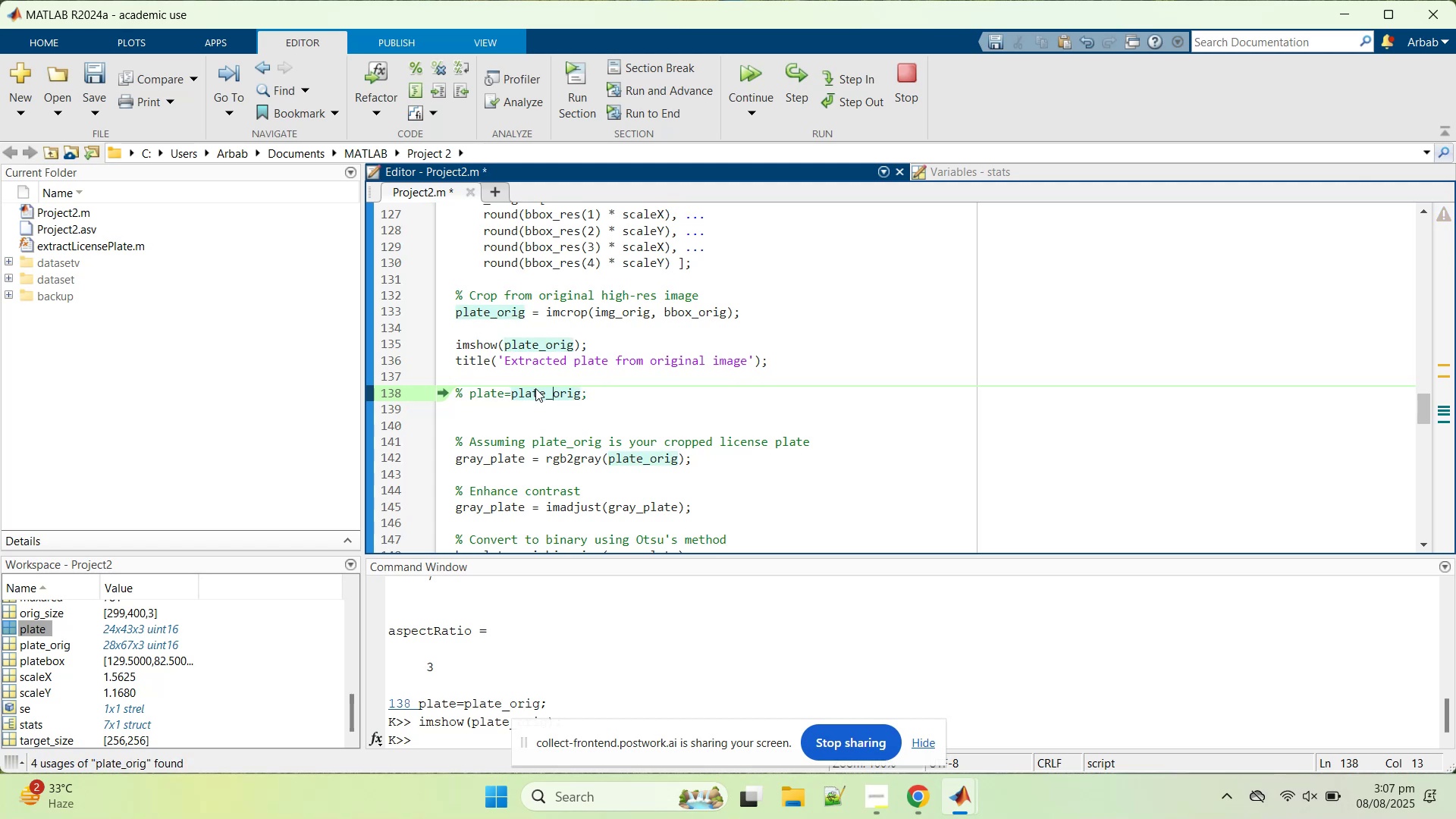 
key(Control+S)
 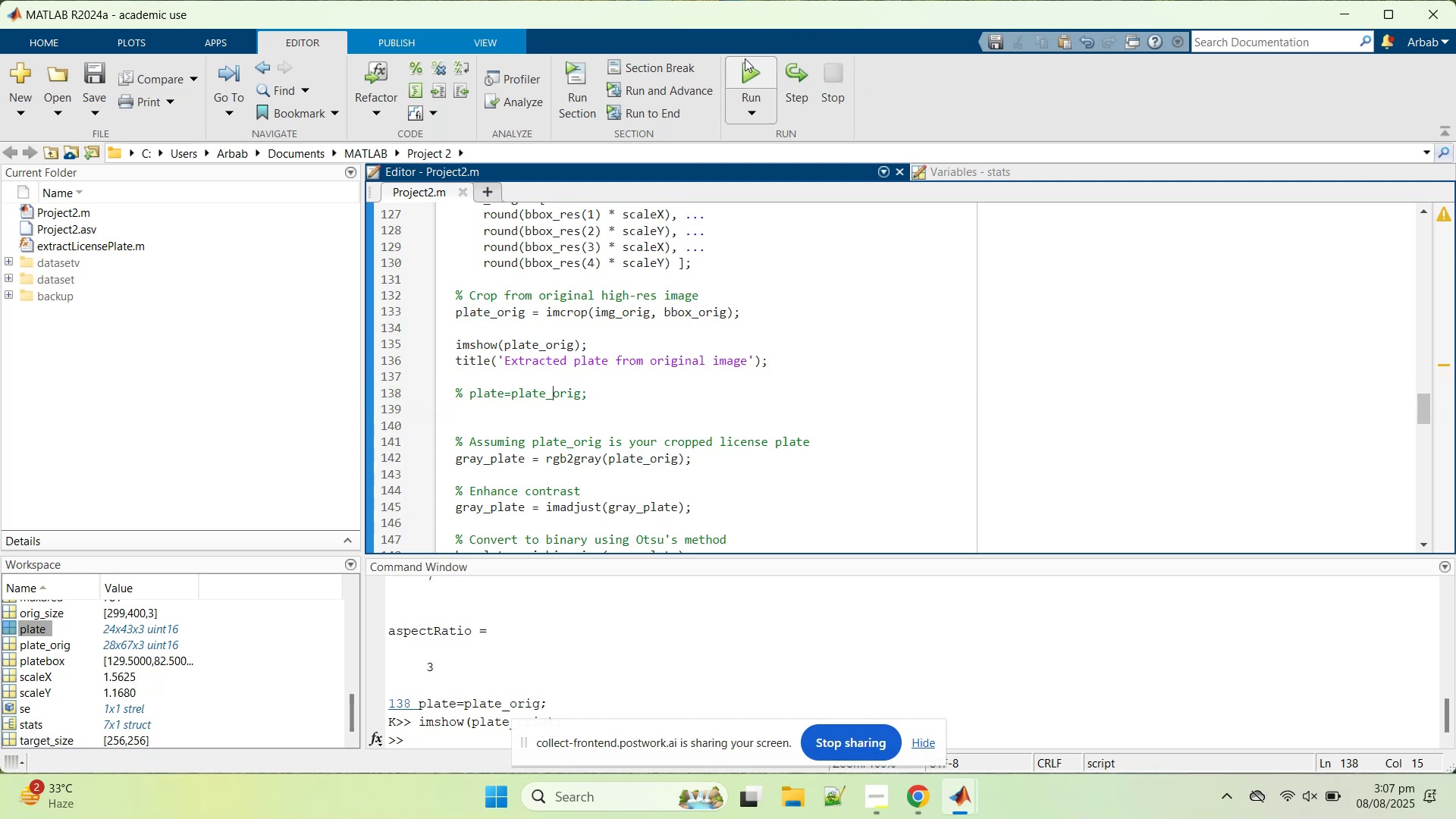 
left_click([740, 66])
 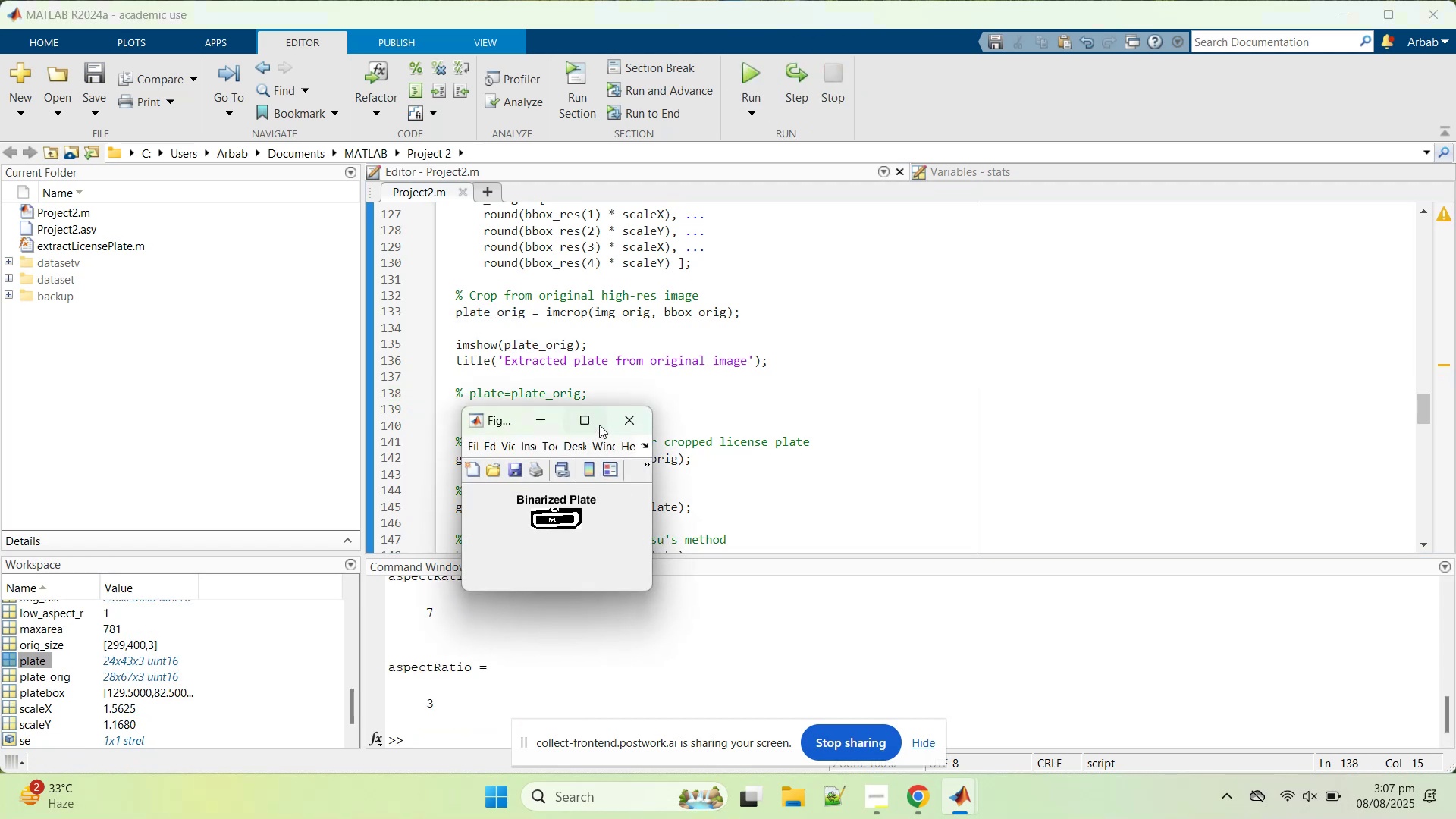 
left_click([592, 422])
 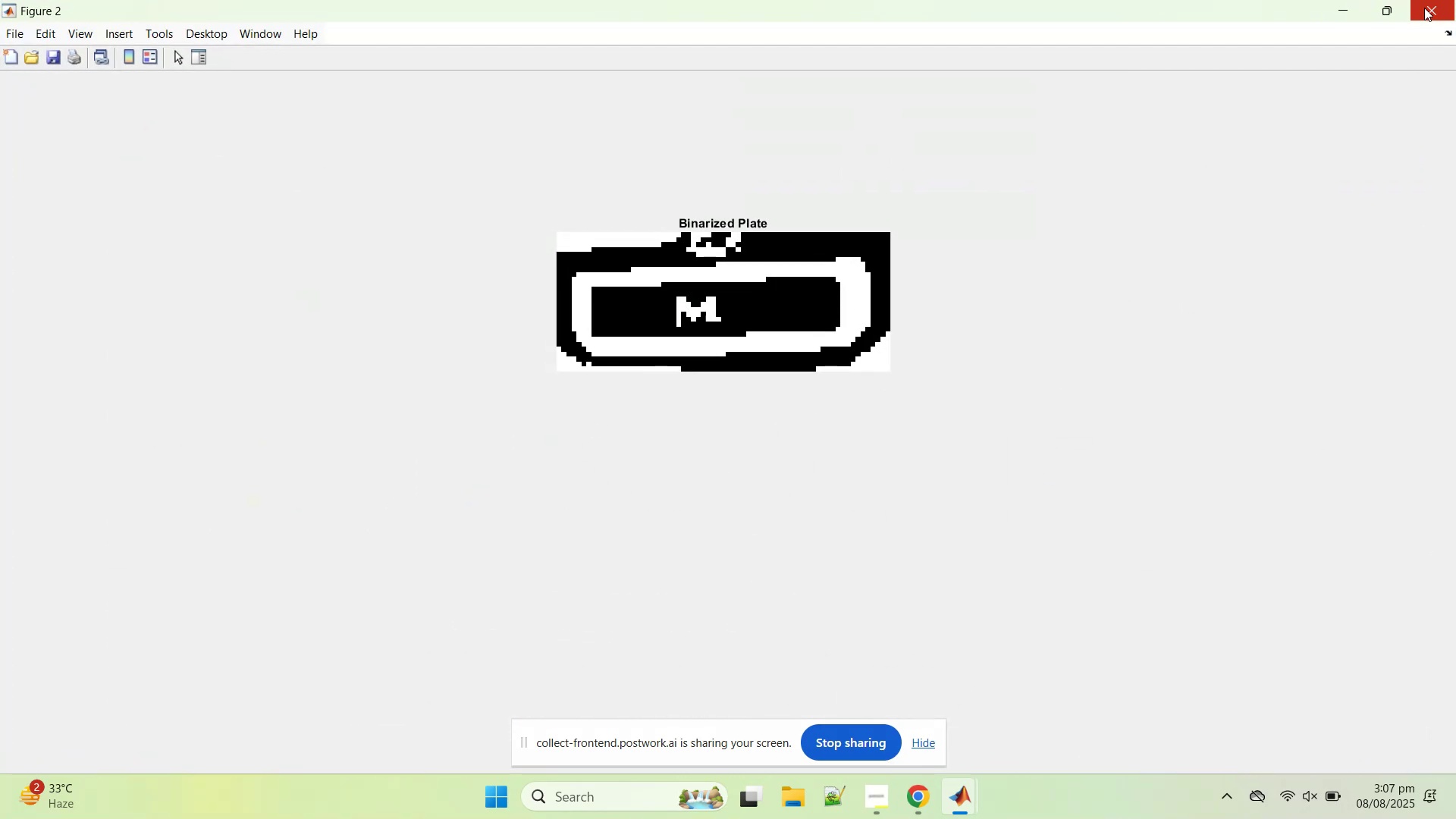 
left_click([1424, 8])
 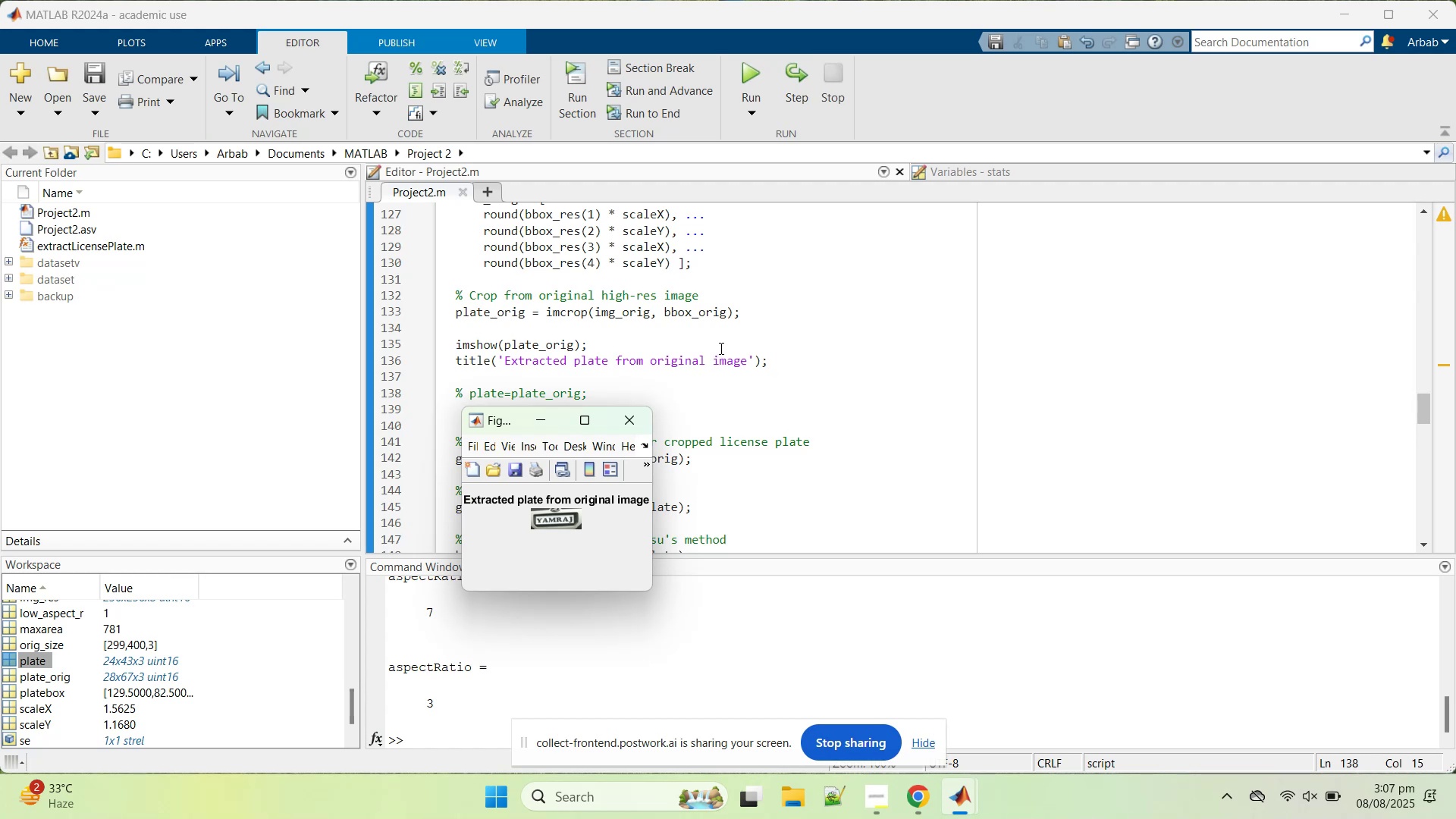 
left_click([721, 345])
 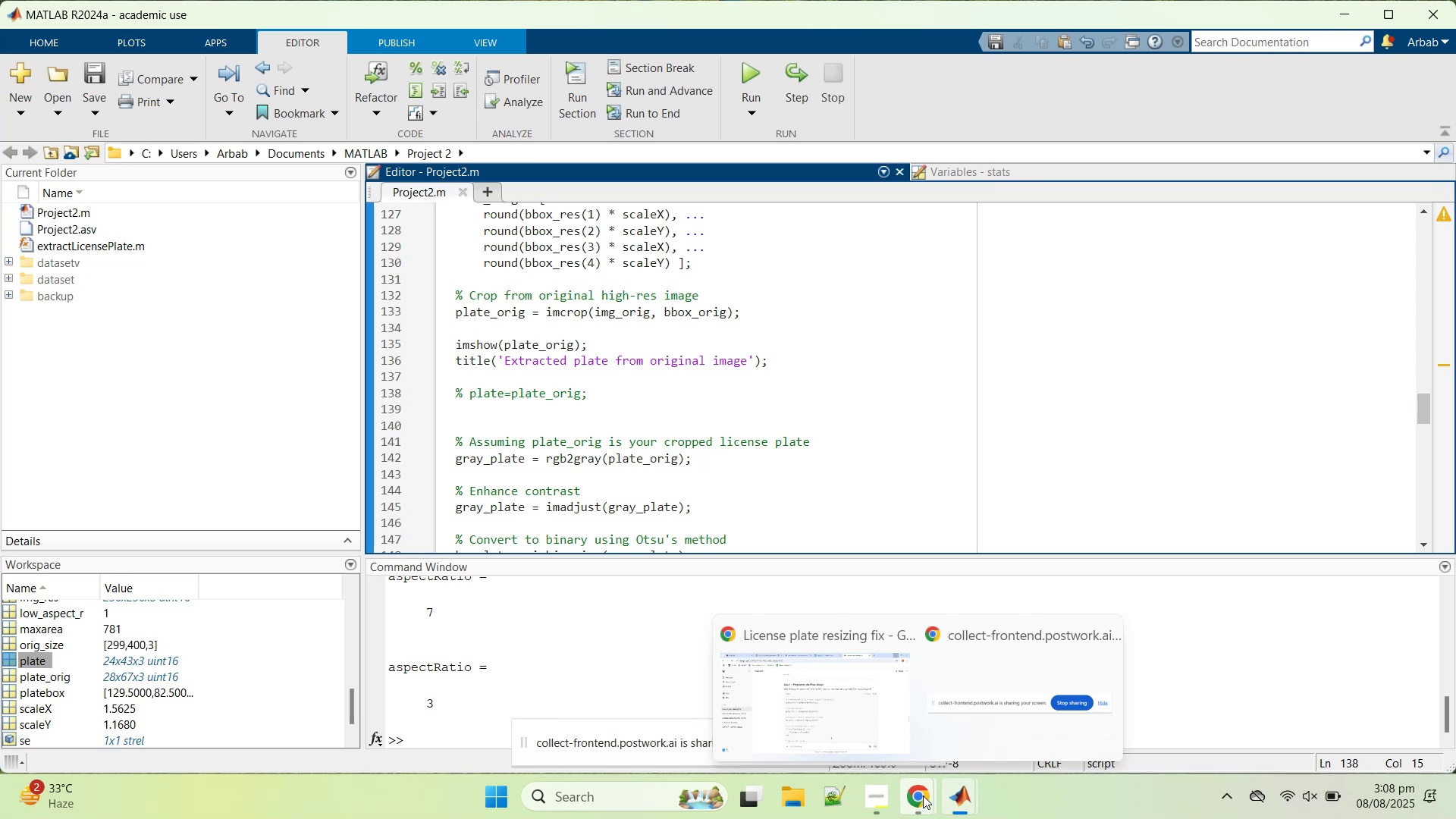 
wait(26.72)
 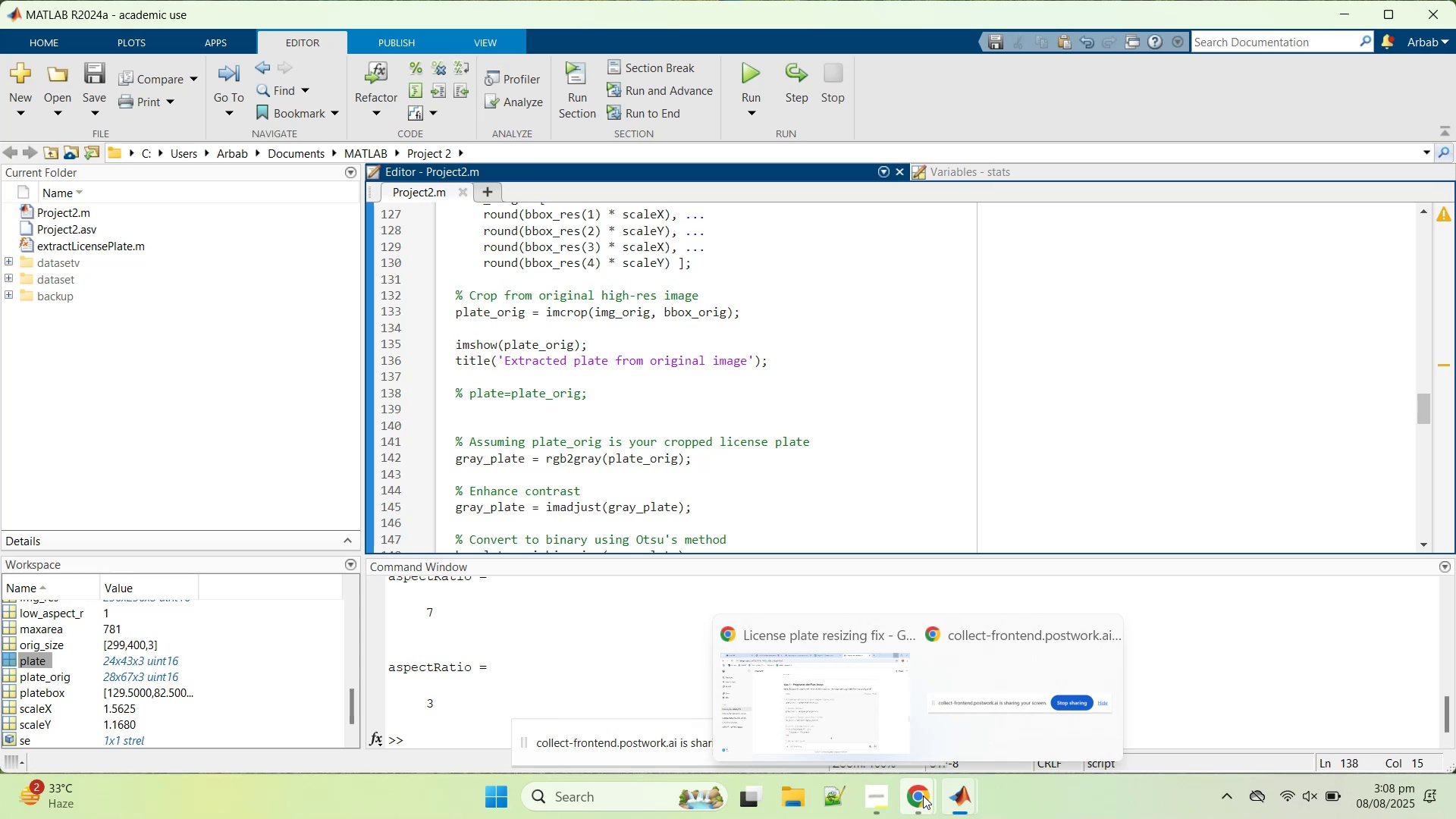 
left_click([977, 320])
 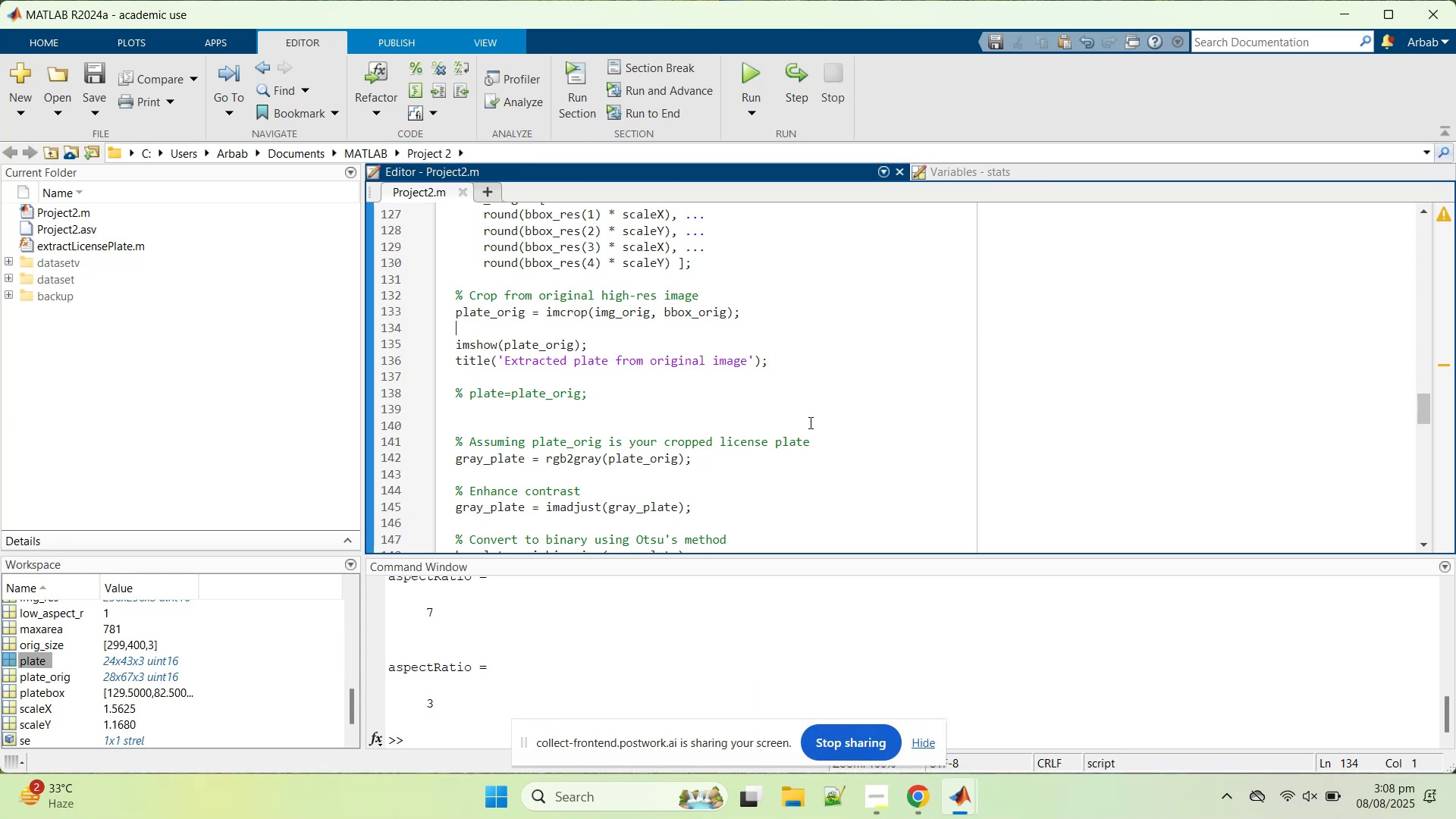 
scroll: coordinate [529, 448], scroll_direction: down, amount: 3.0
 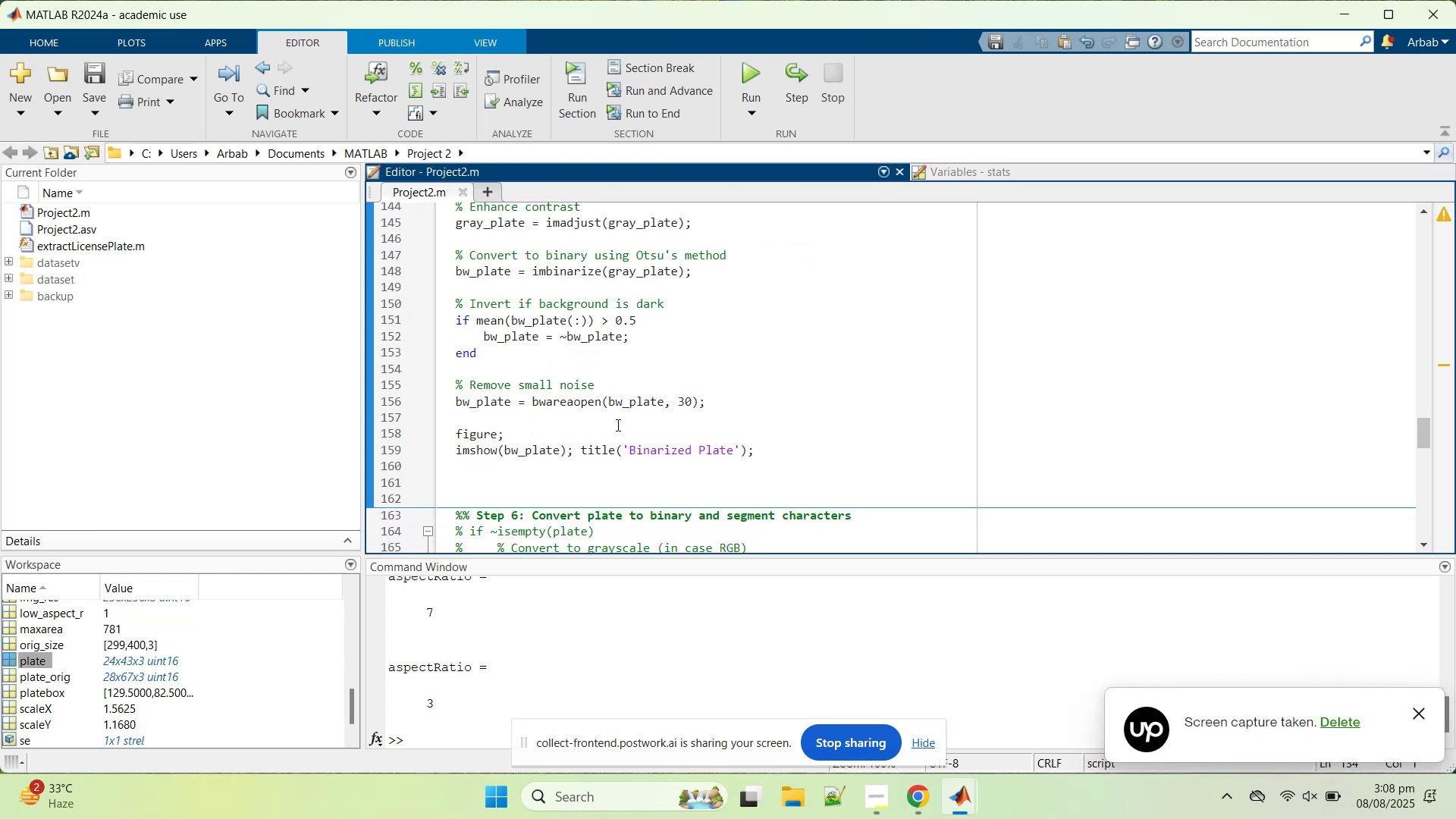 
wait(6.65)
 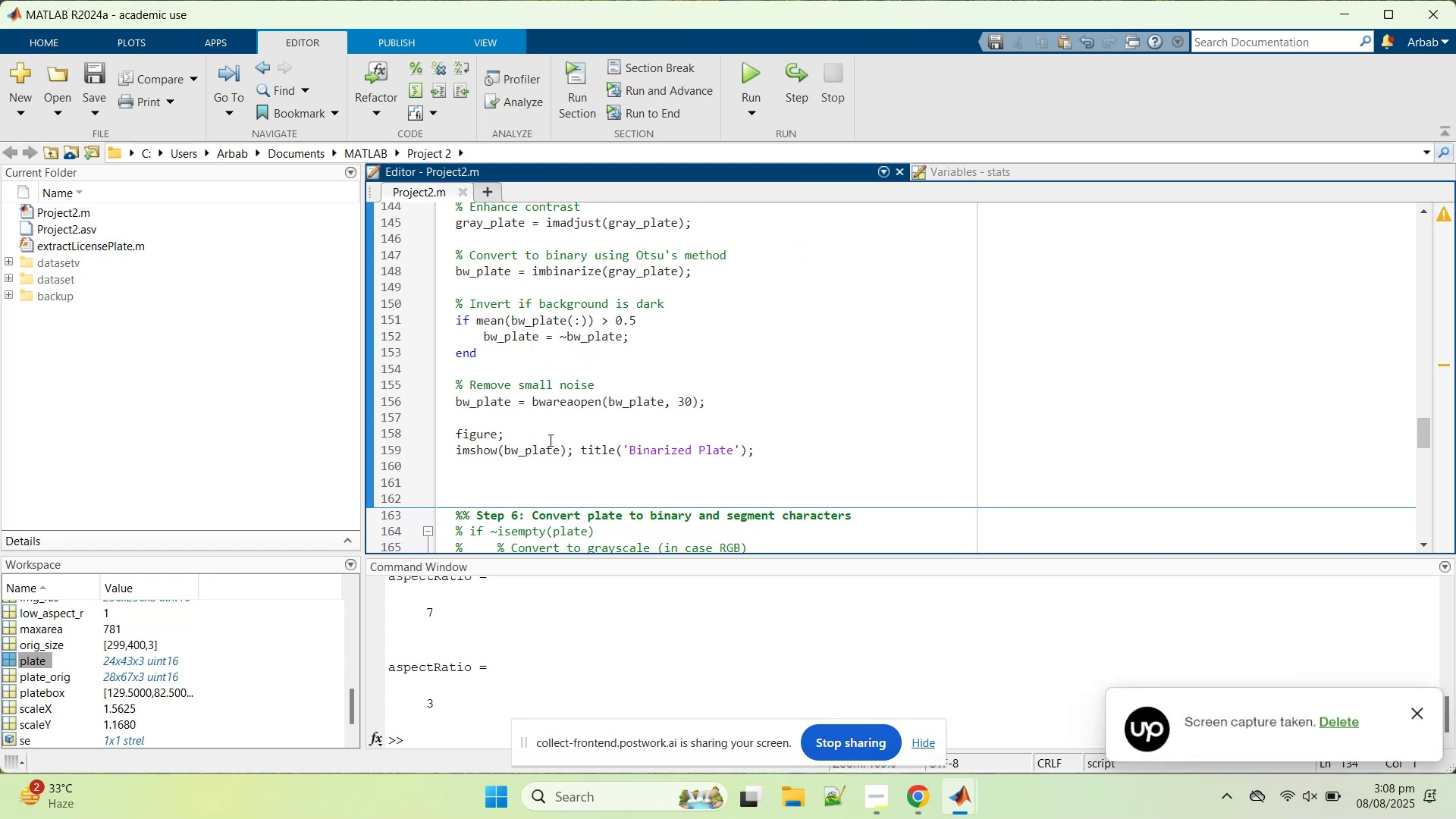 
left_click([510, 402])
 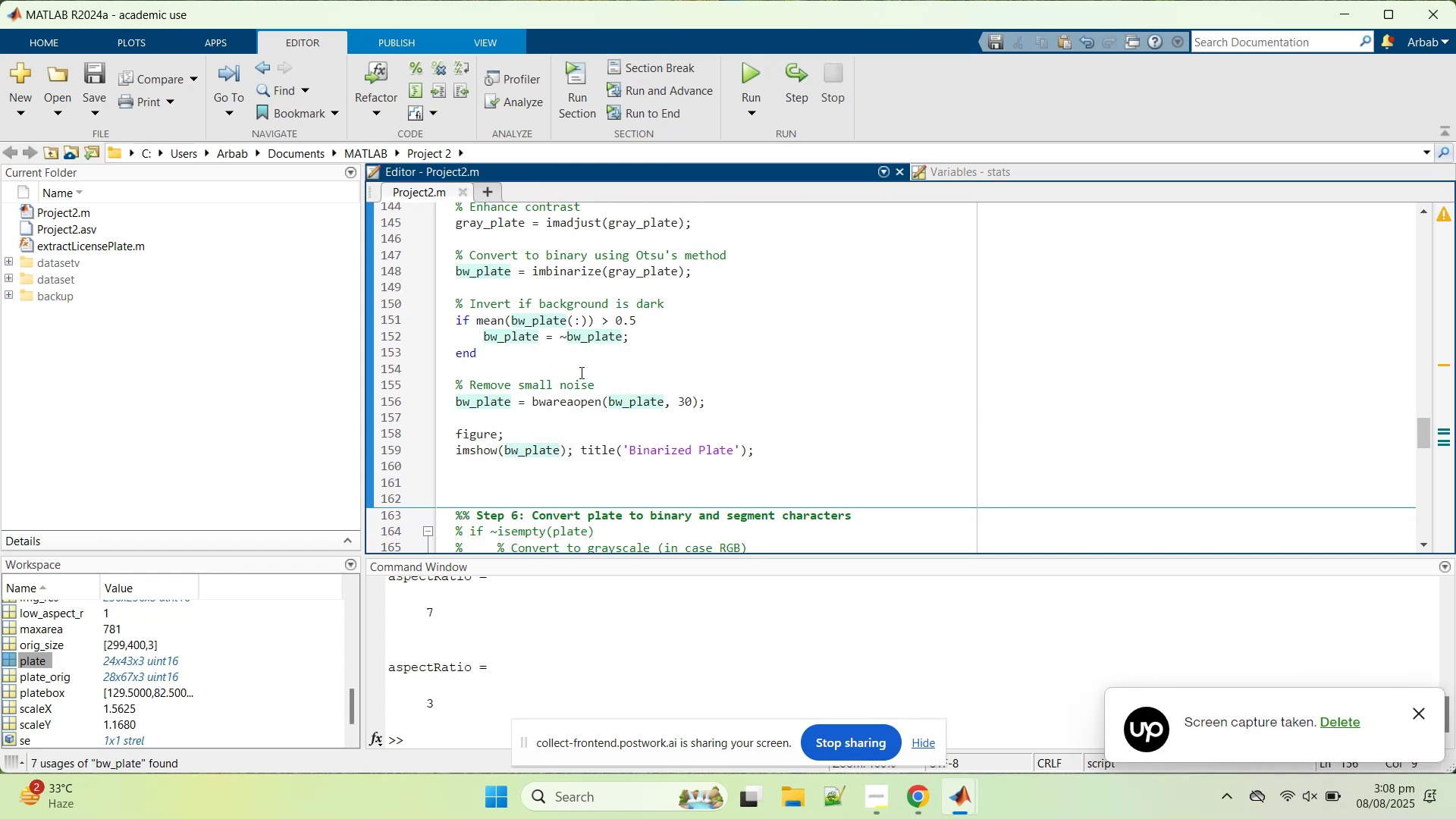 
scroll: coordinate [576, 369], scroll_direction: up, amount: 1.0
 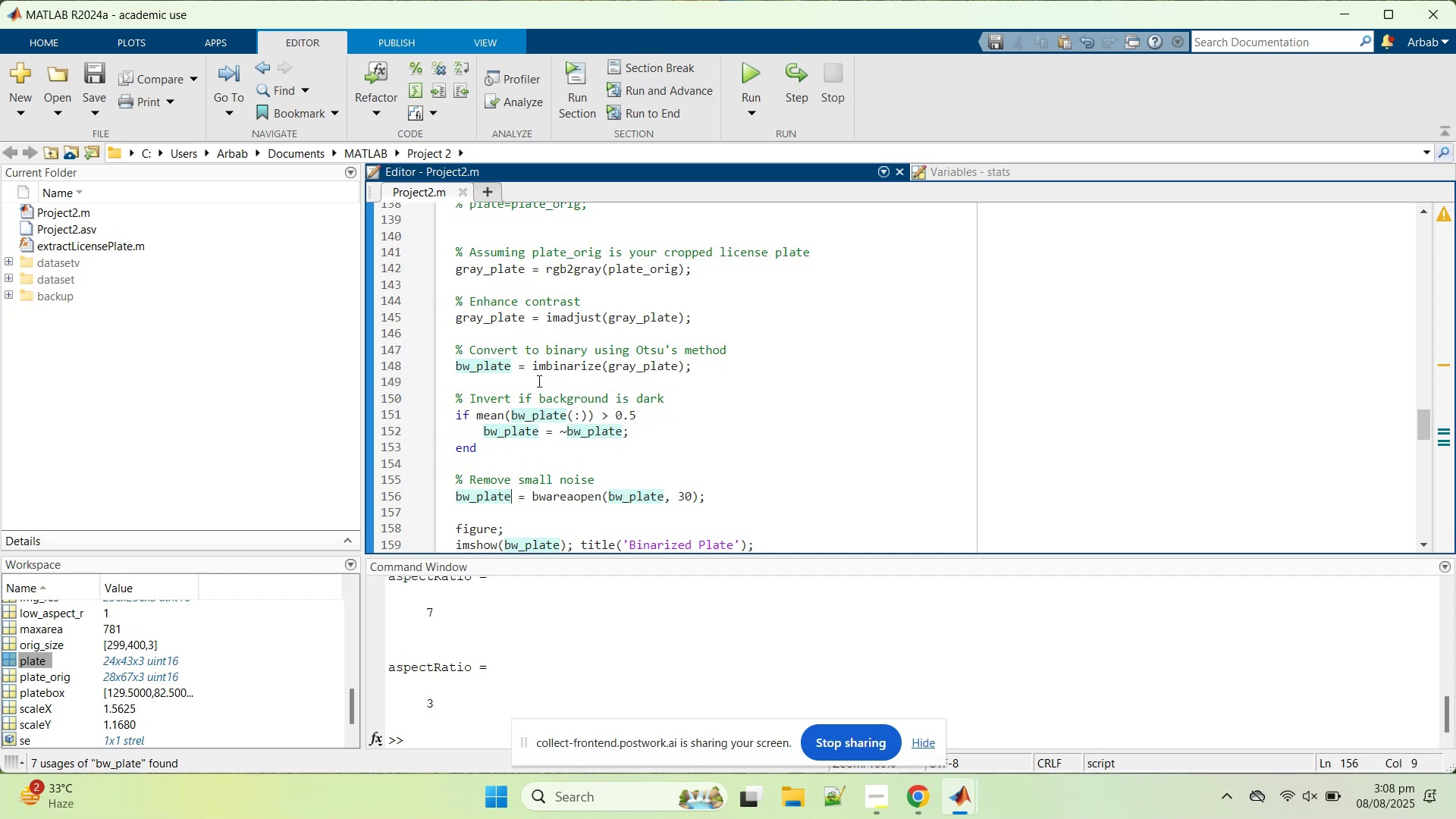 
left_click([539, 390])
 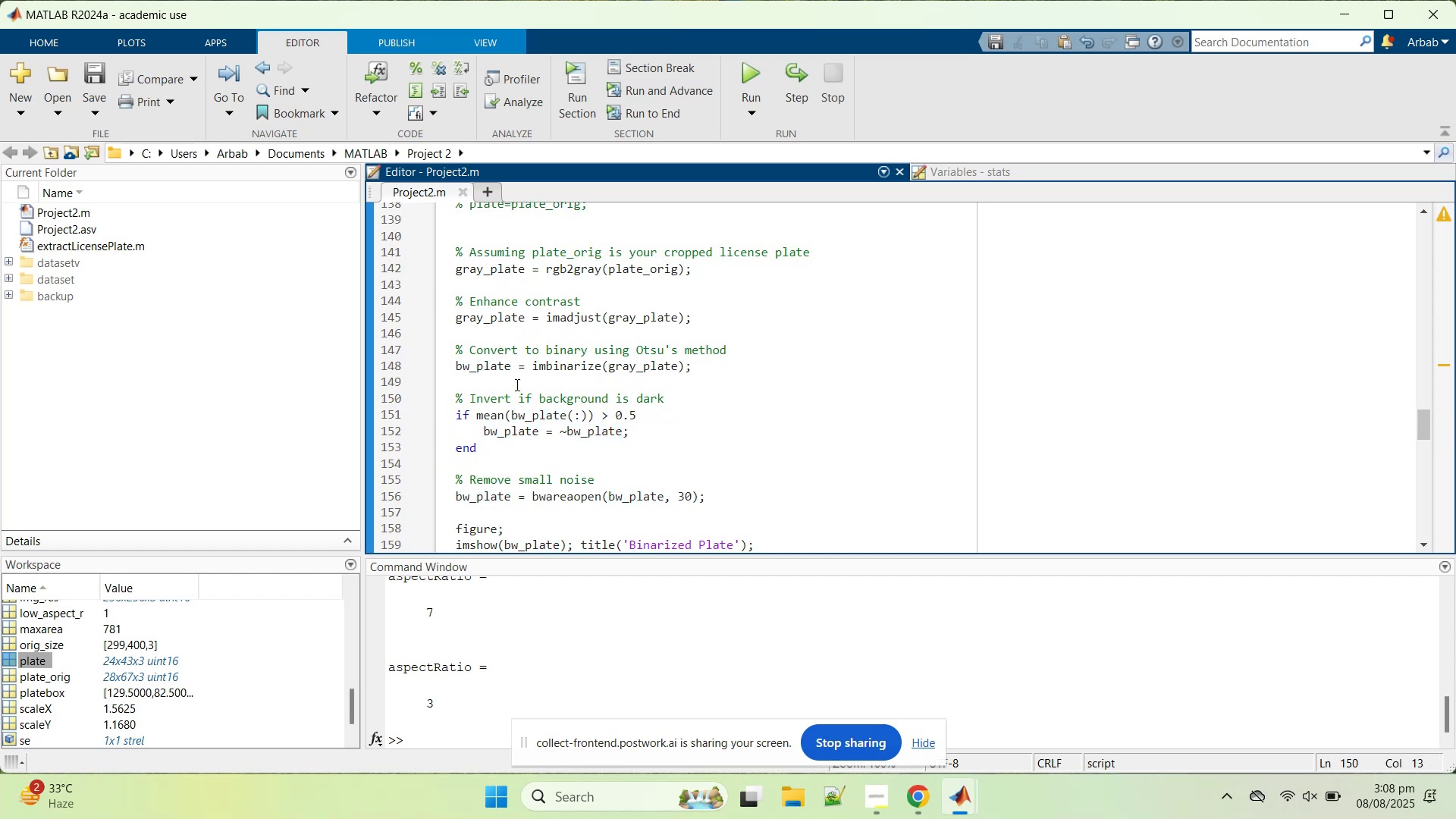 
left_click([516, 384])
 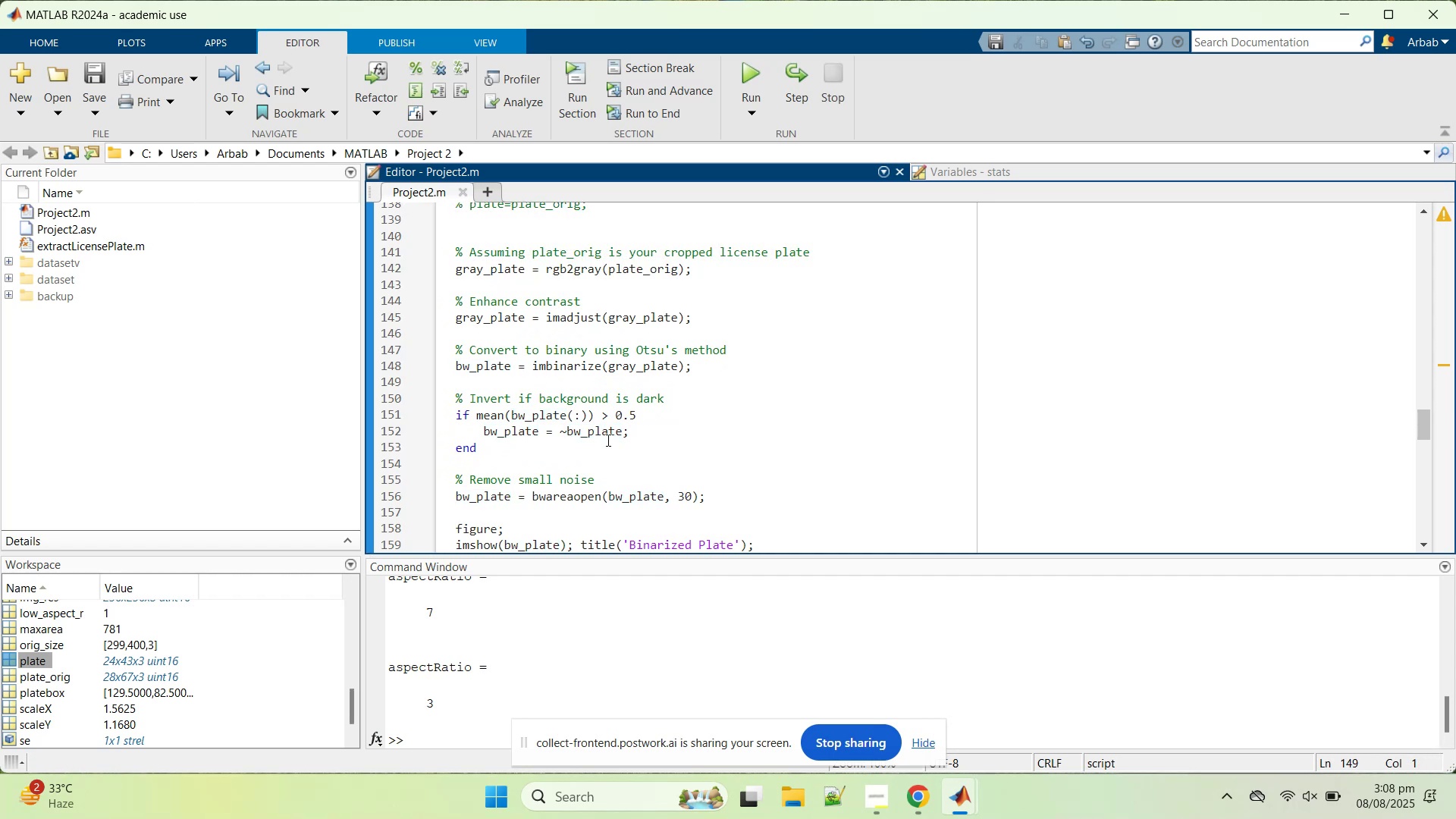 
scroll: coordinate [607, 440], scroll_direction: down, amount: 1.0
 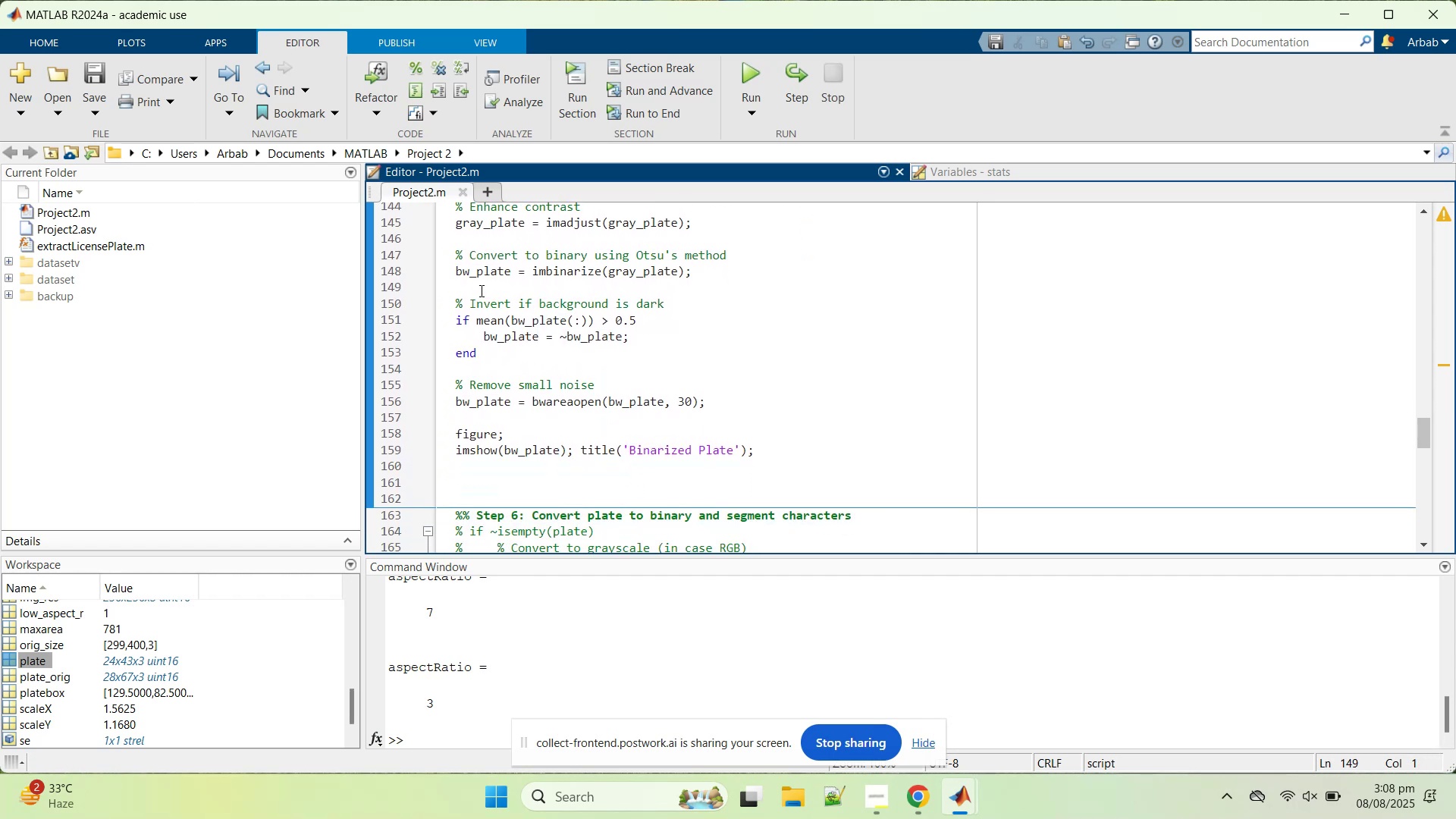 
double_click([474, 275])
 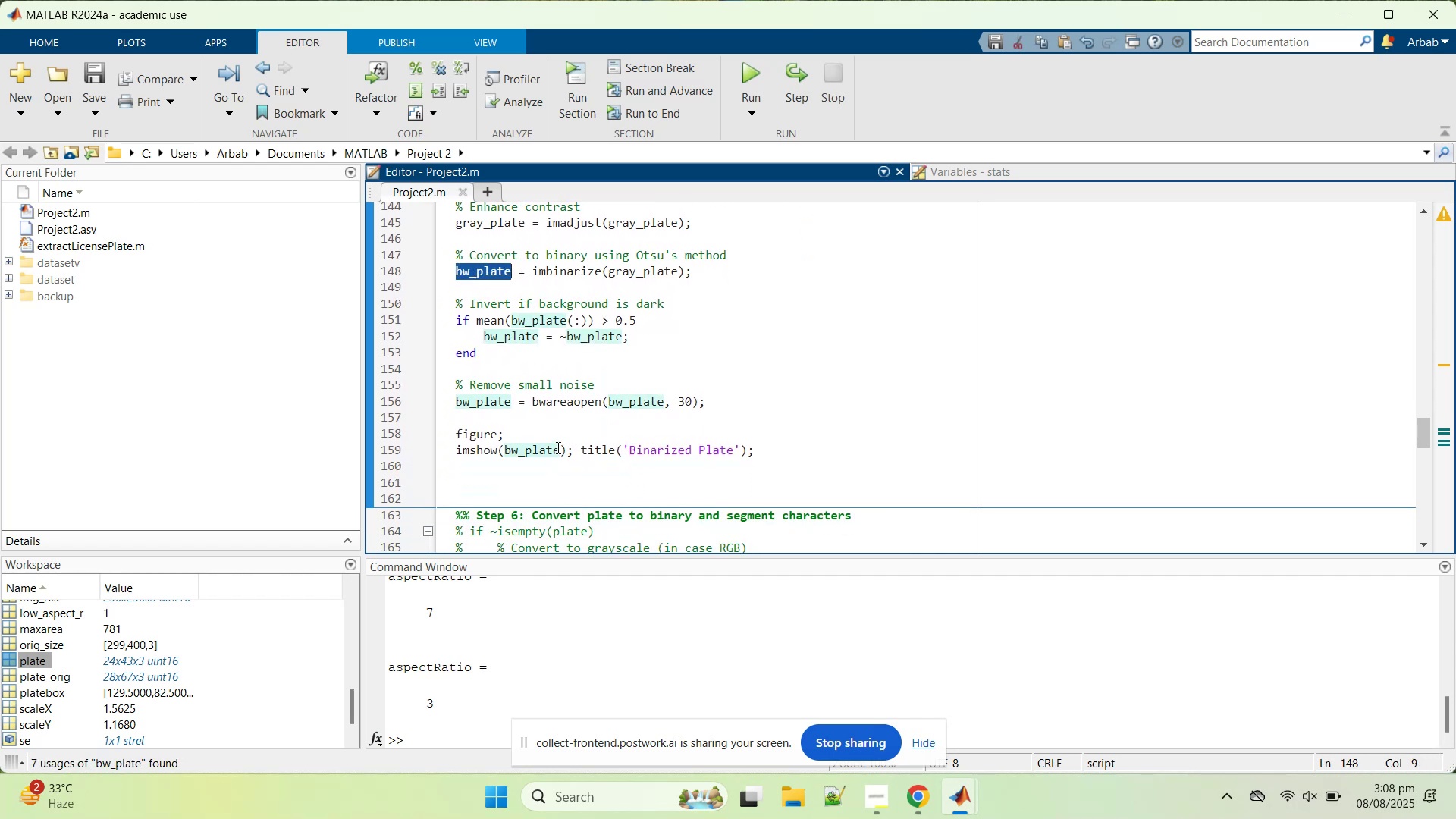 
double_click([557, 447])
 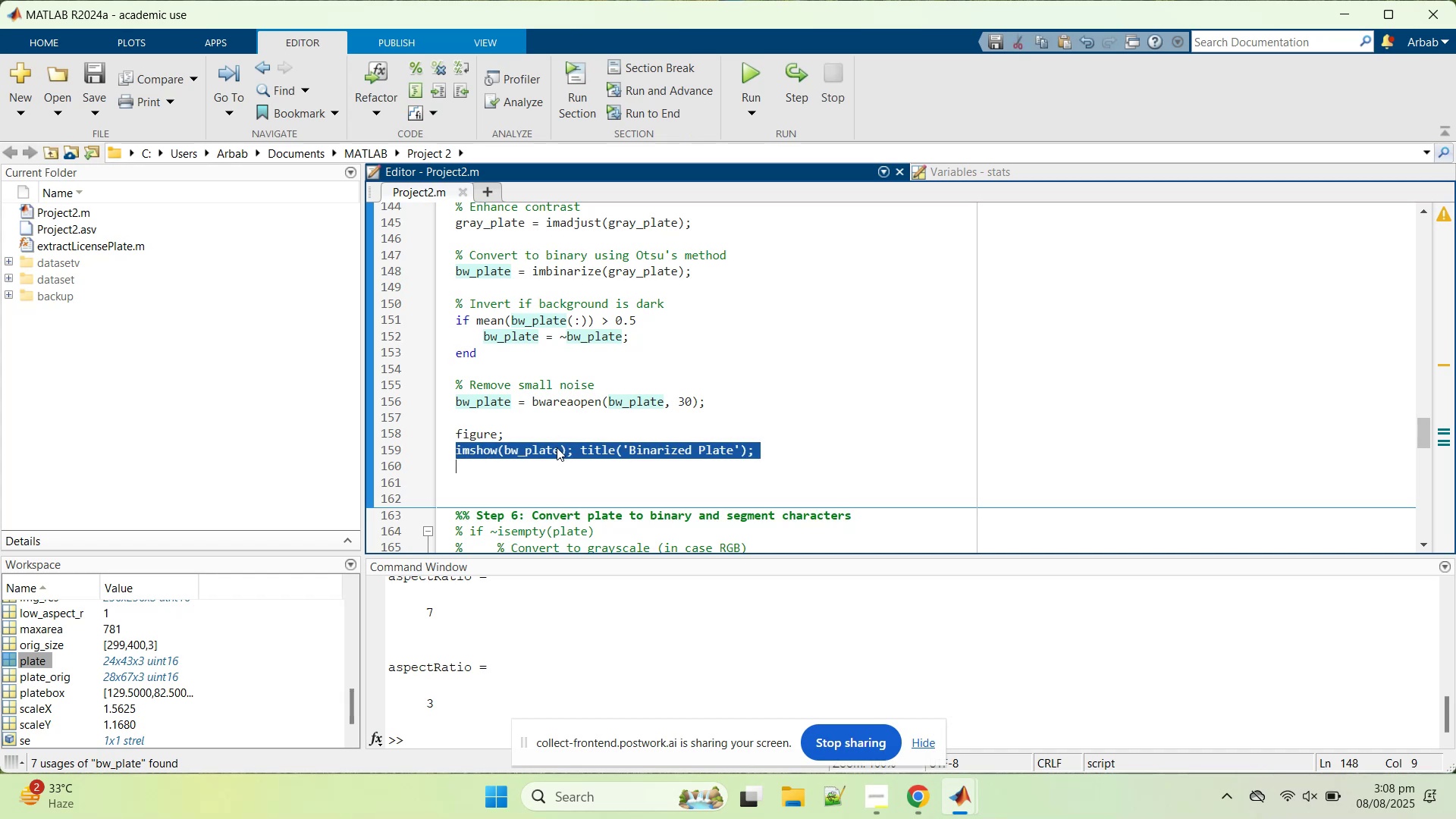 
triple_click([557, 447])
 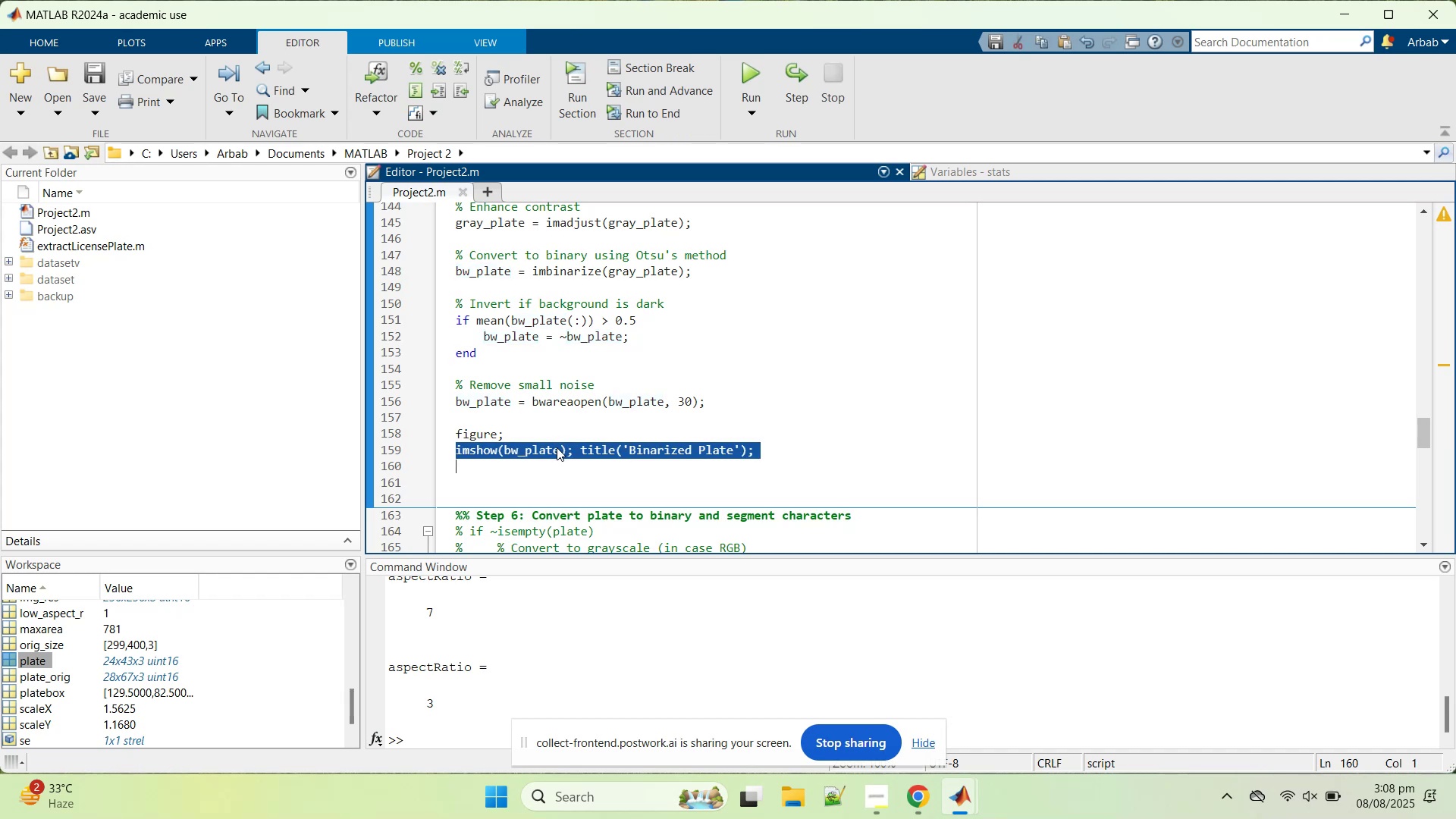 
left_click_drag(start_coordinate=[557, 447], to_coordinate=[498, 292])
 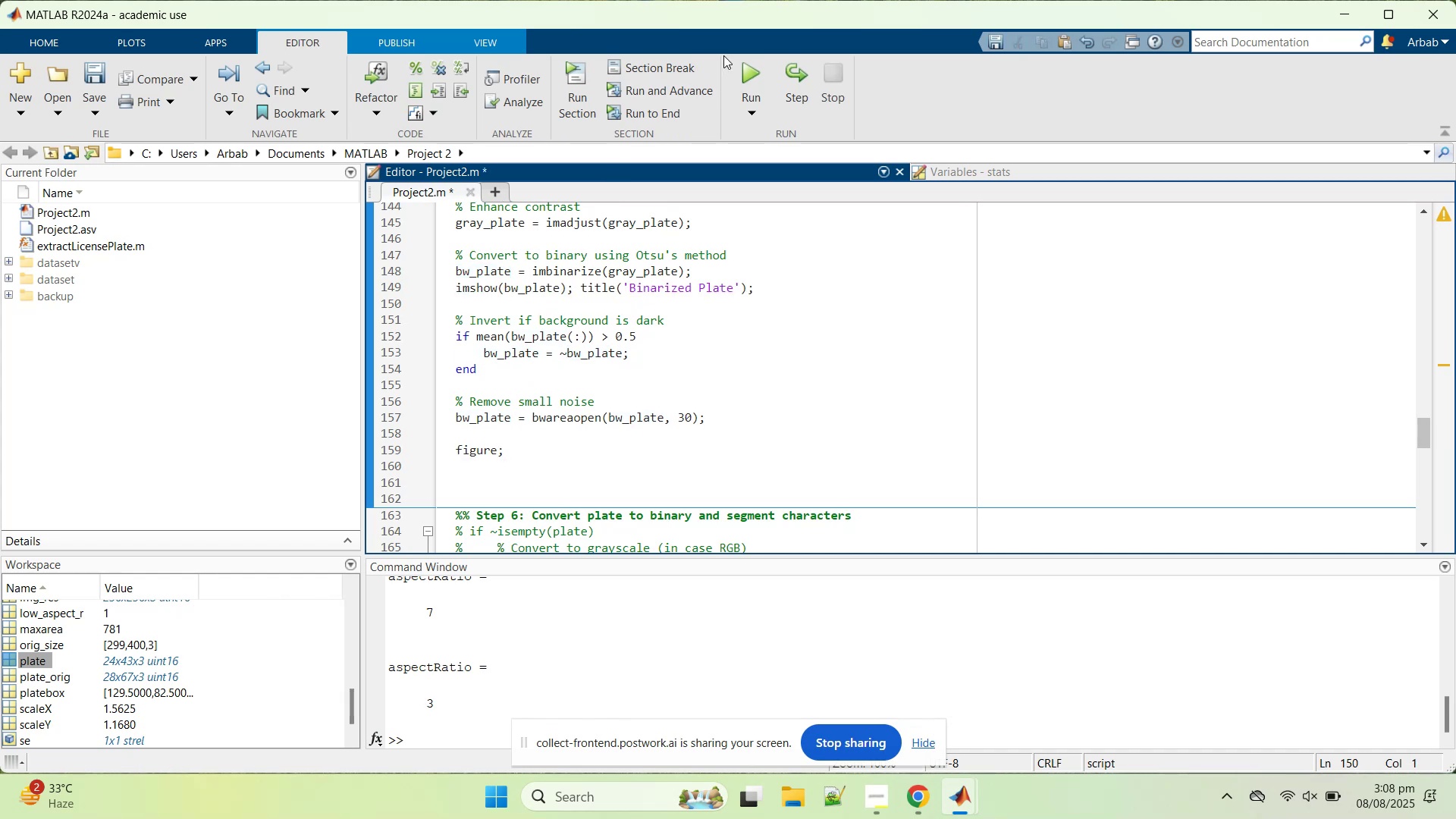 
left_click([745, 66])
 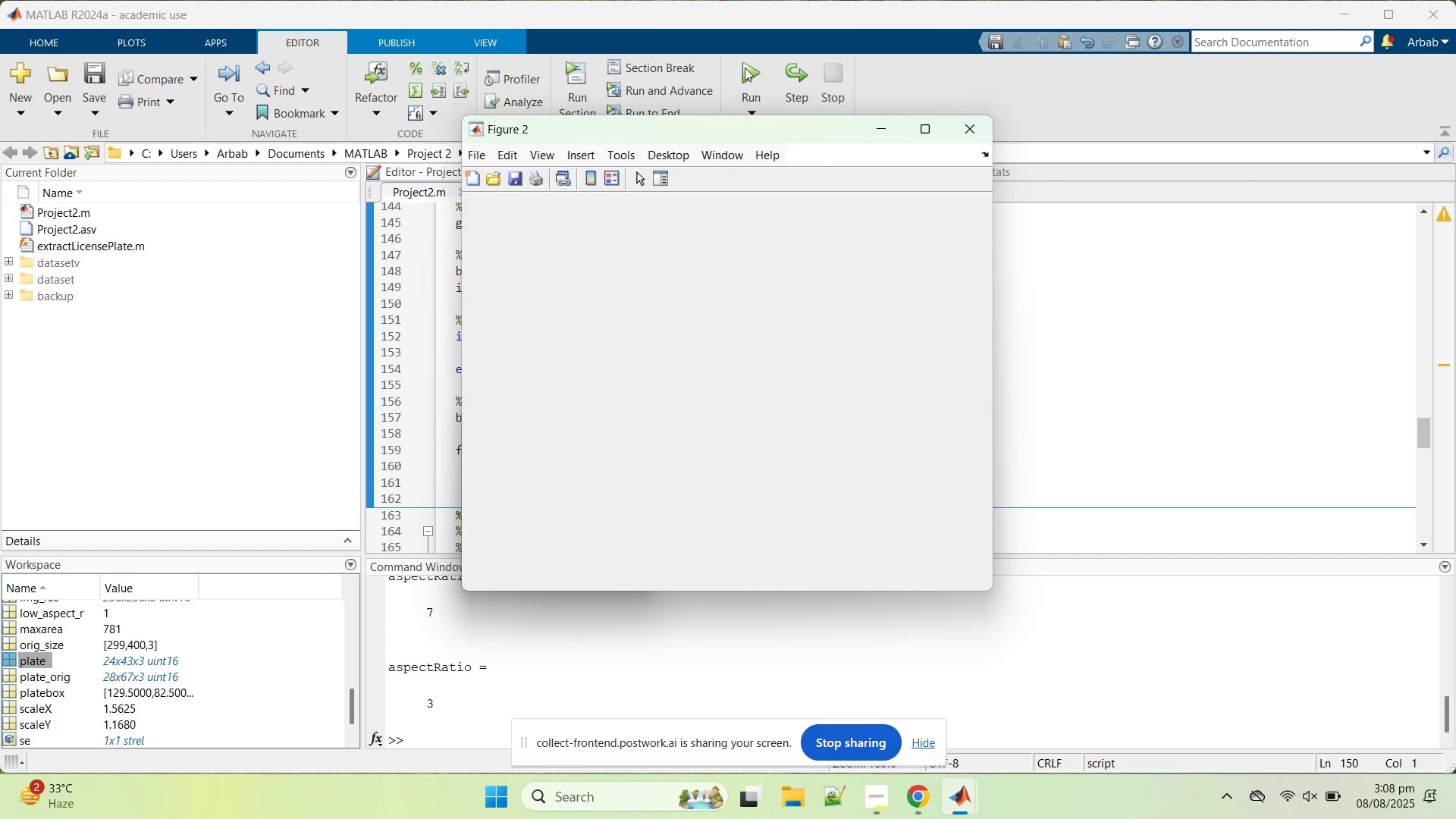 
wait(11.4)
 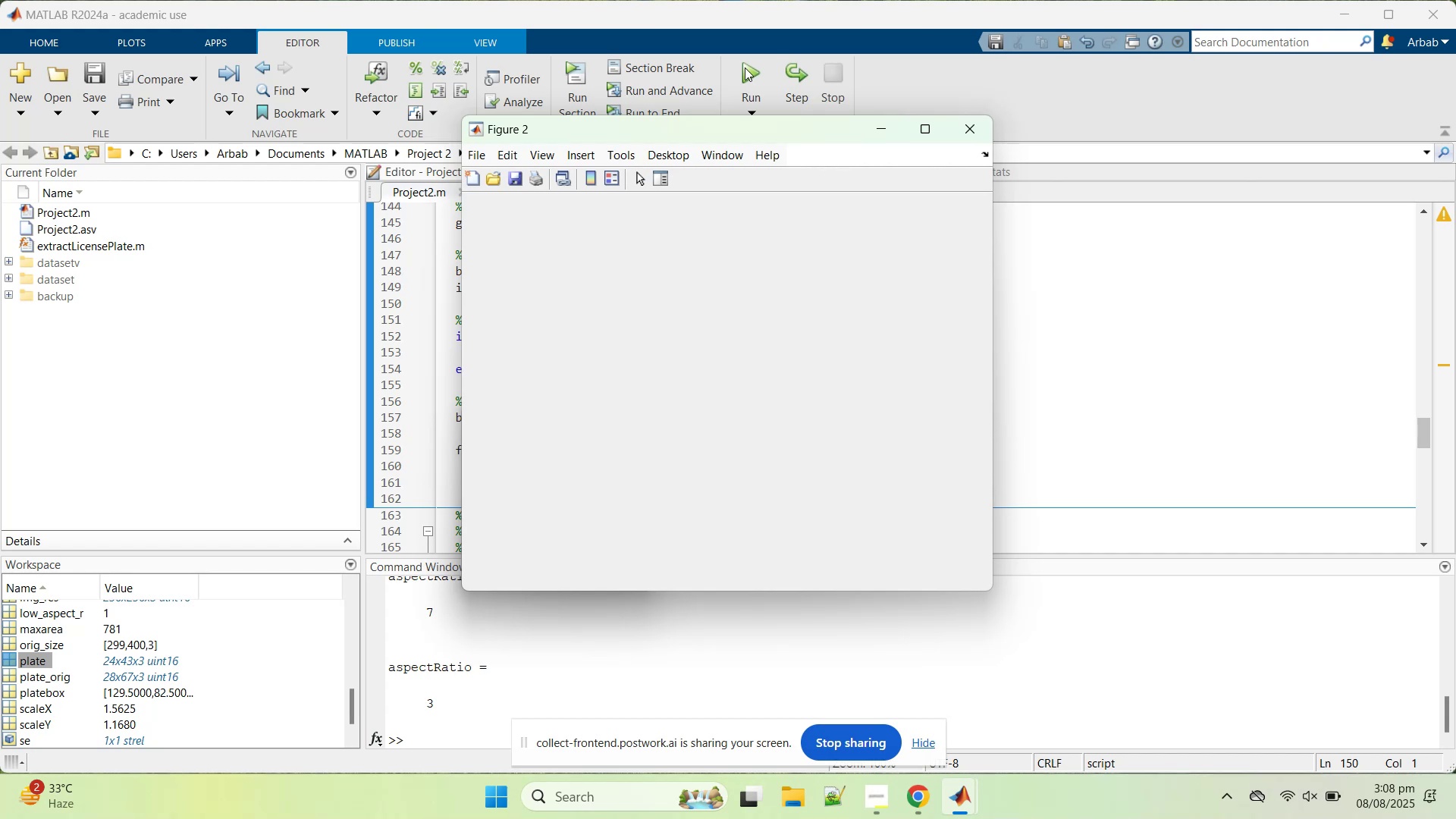 
left_click([1037, 273])
 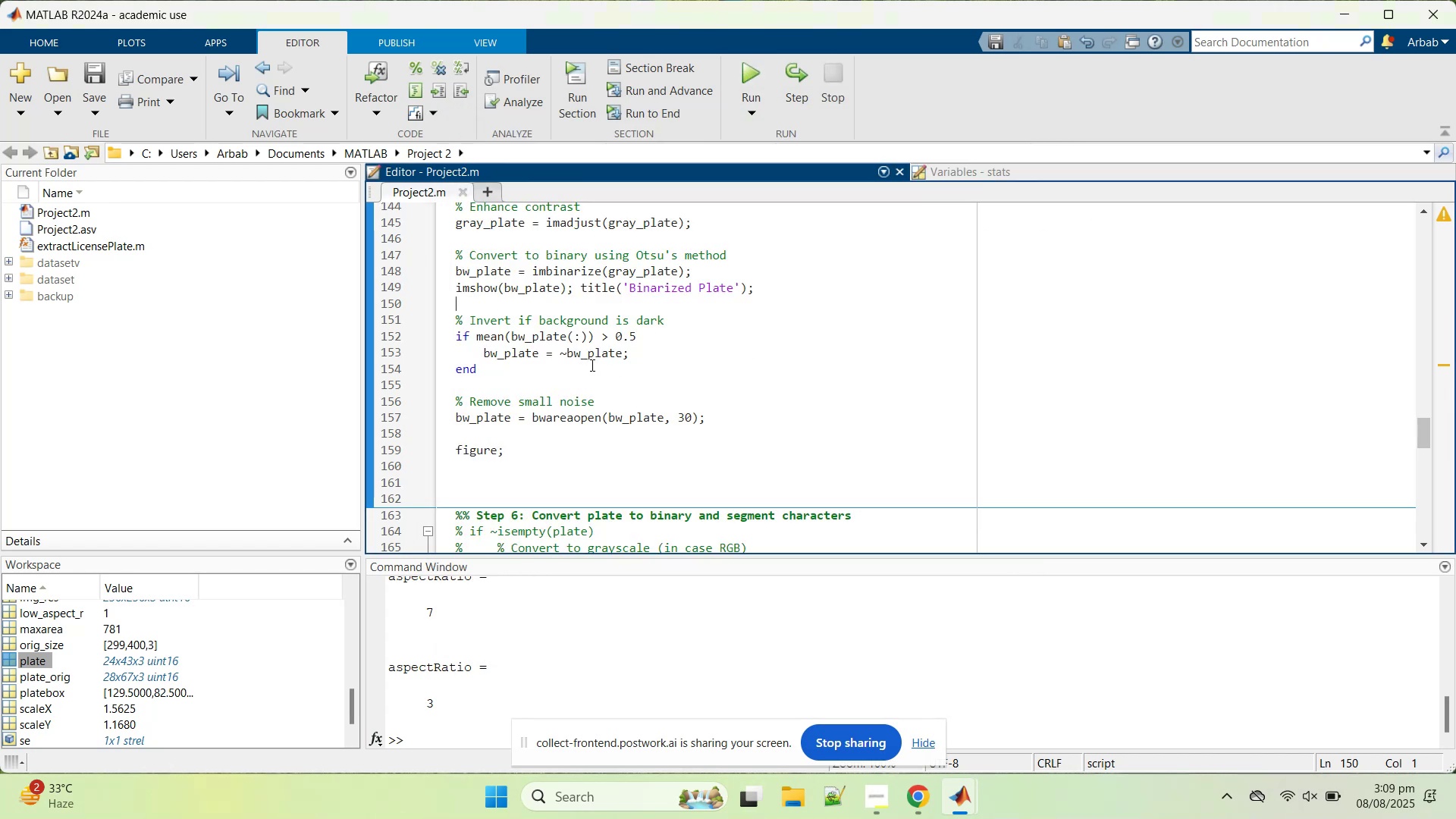 
left_click([613, 336])
 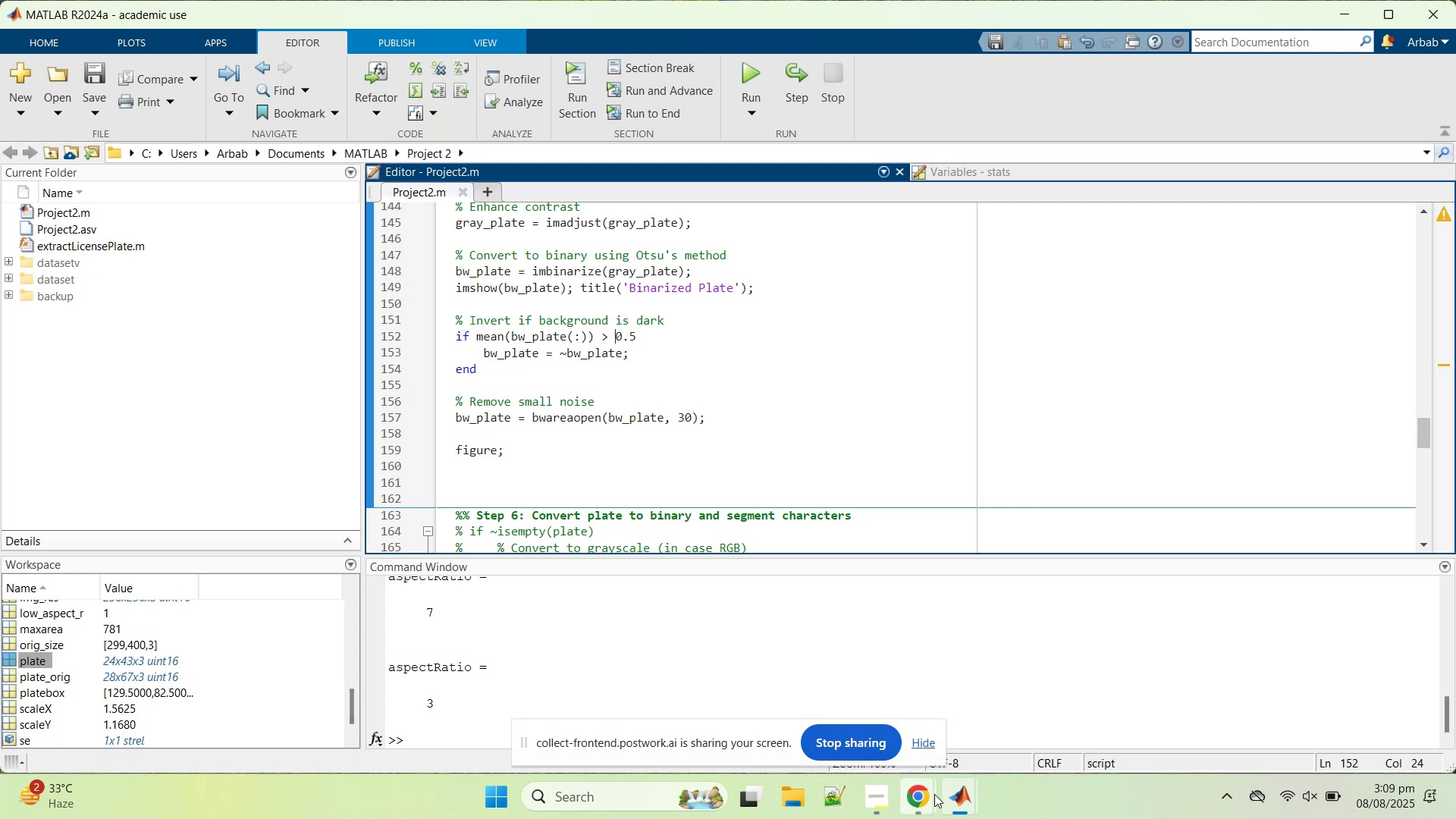 
wait(5.01)
 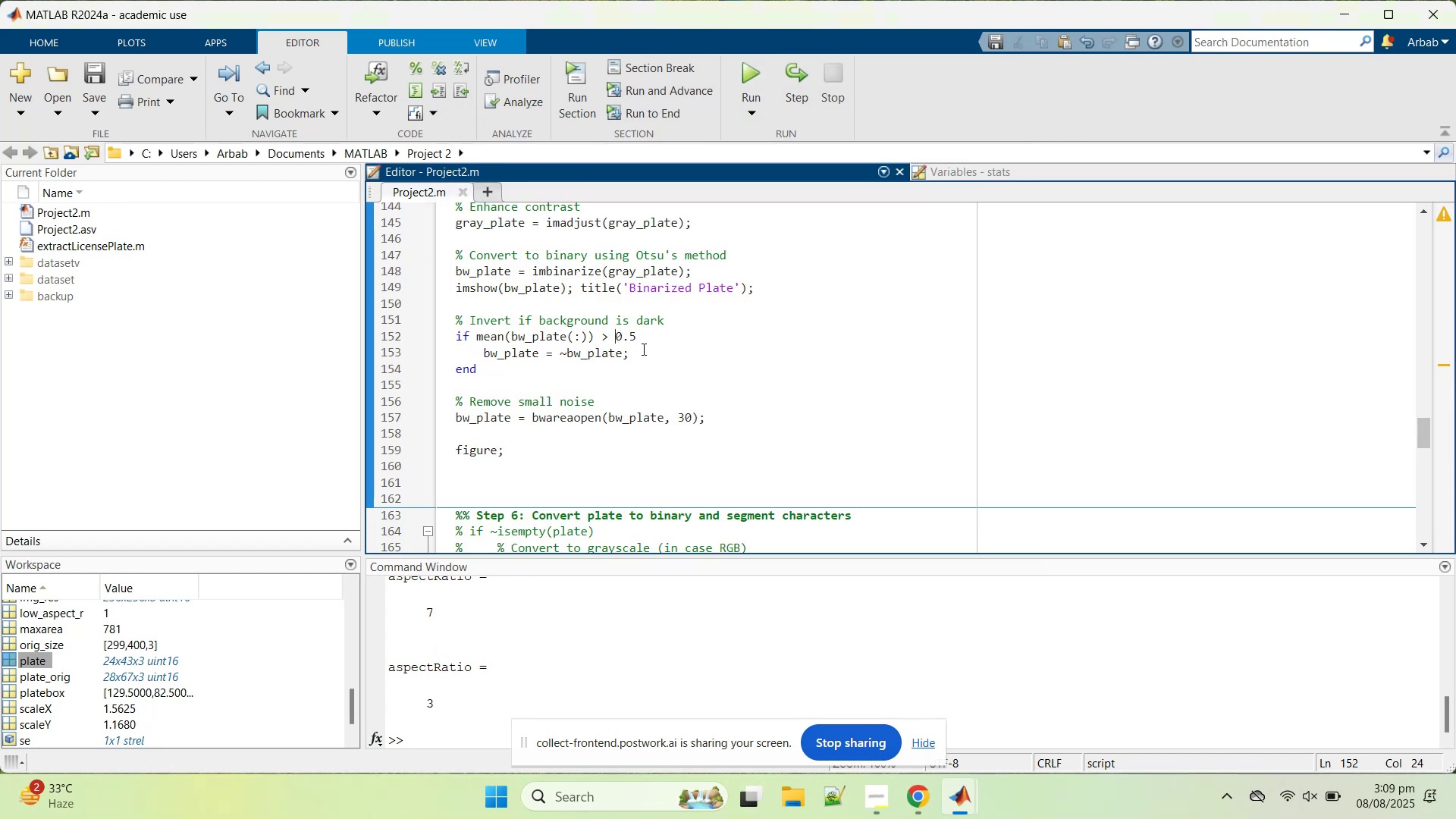 
left_click([732, 328])
 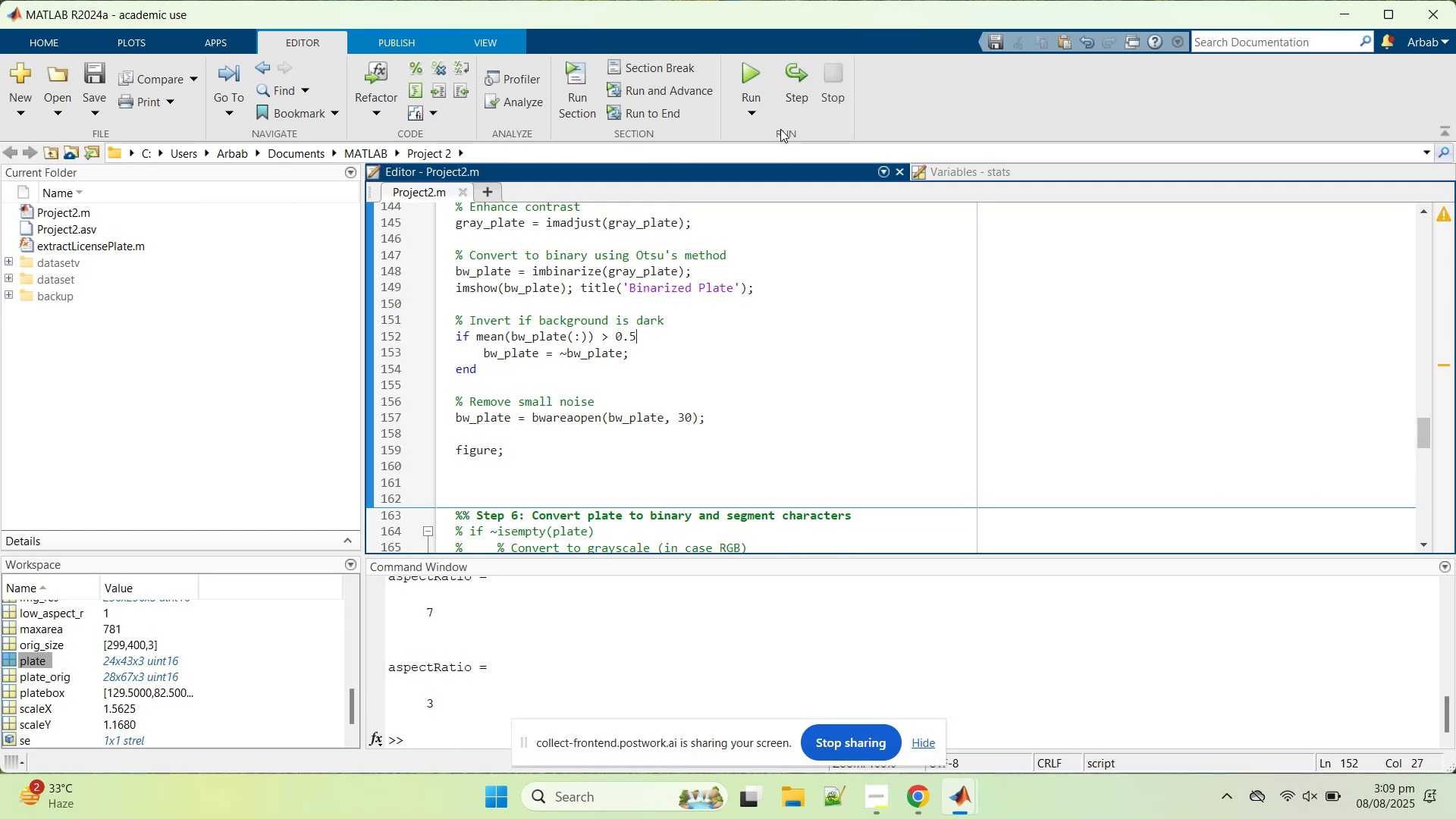 
wait(14.79)
 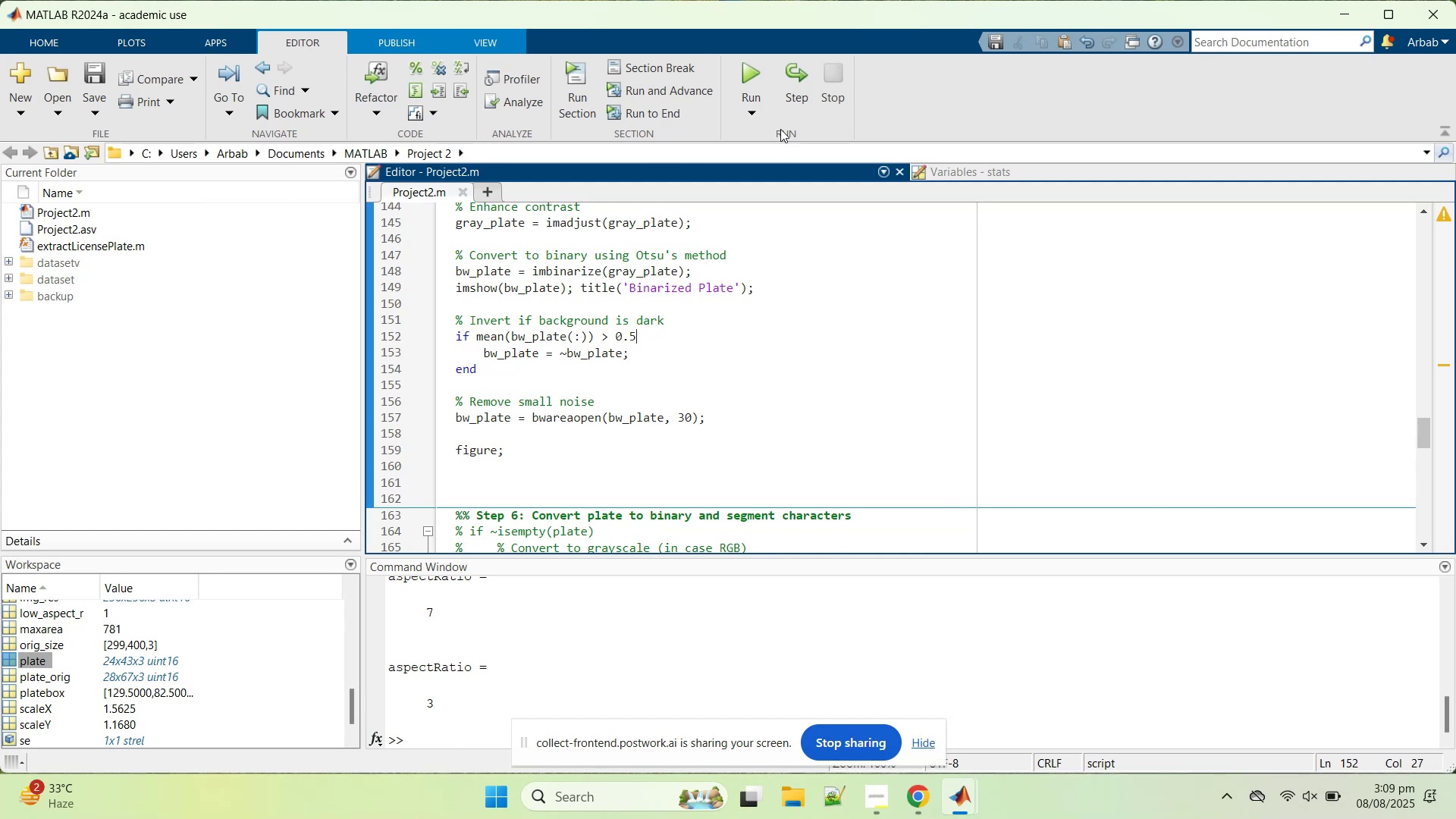 
mouse_move([870, 798])
 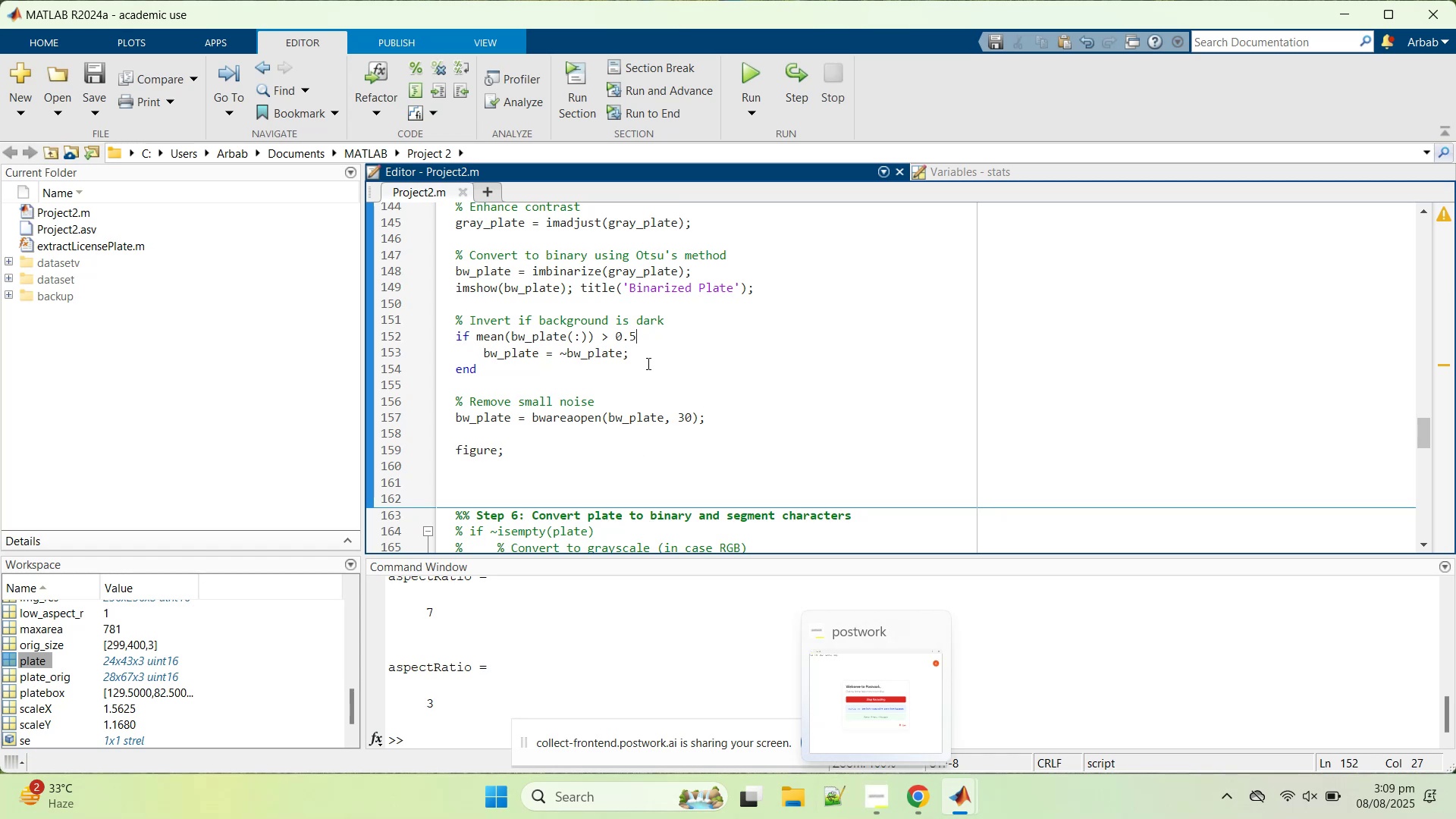 
left_click([647, 360])
 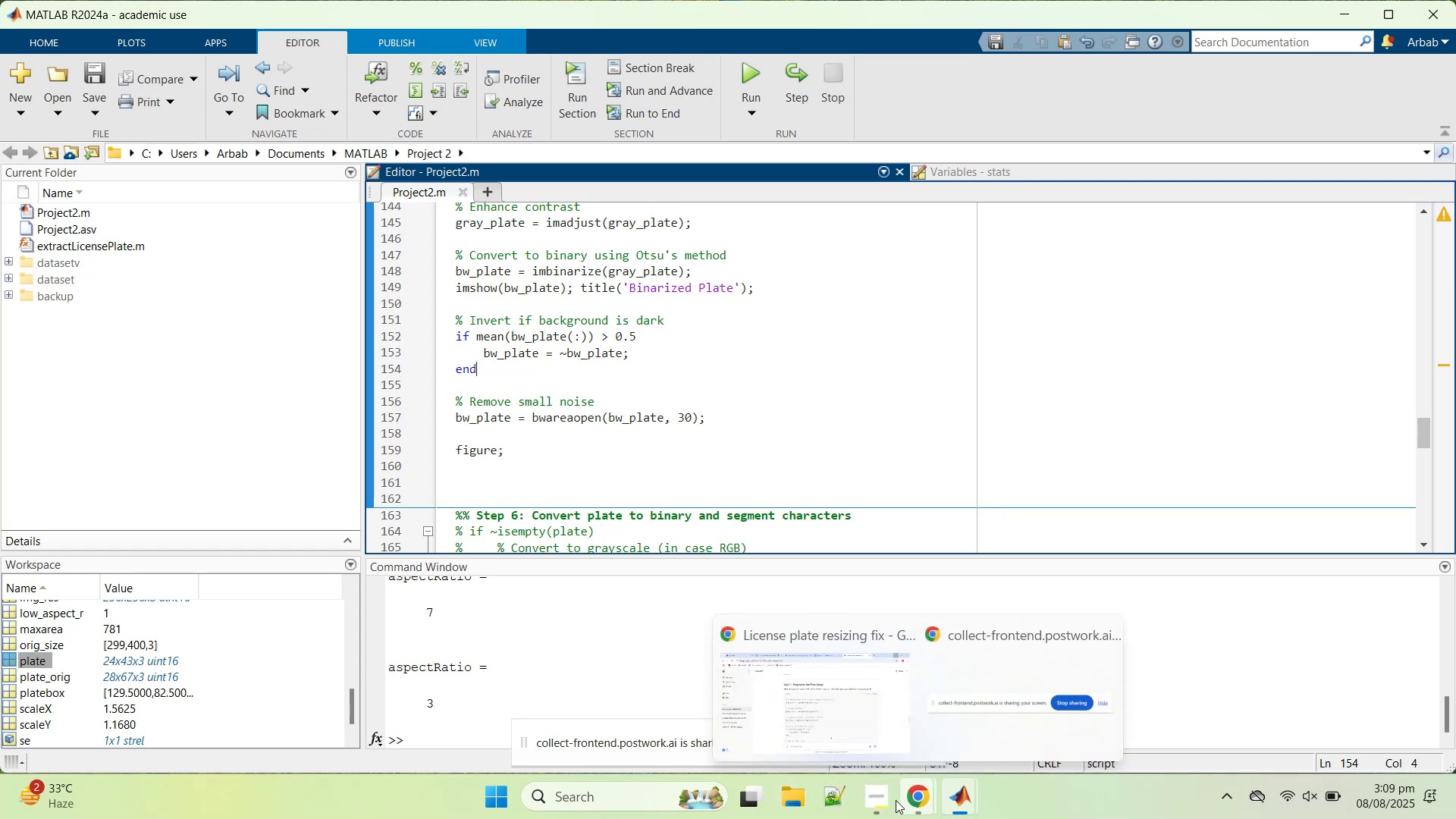 
left_click([648, 437])
 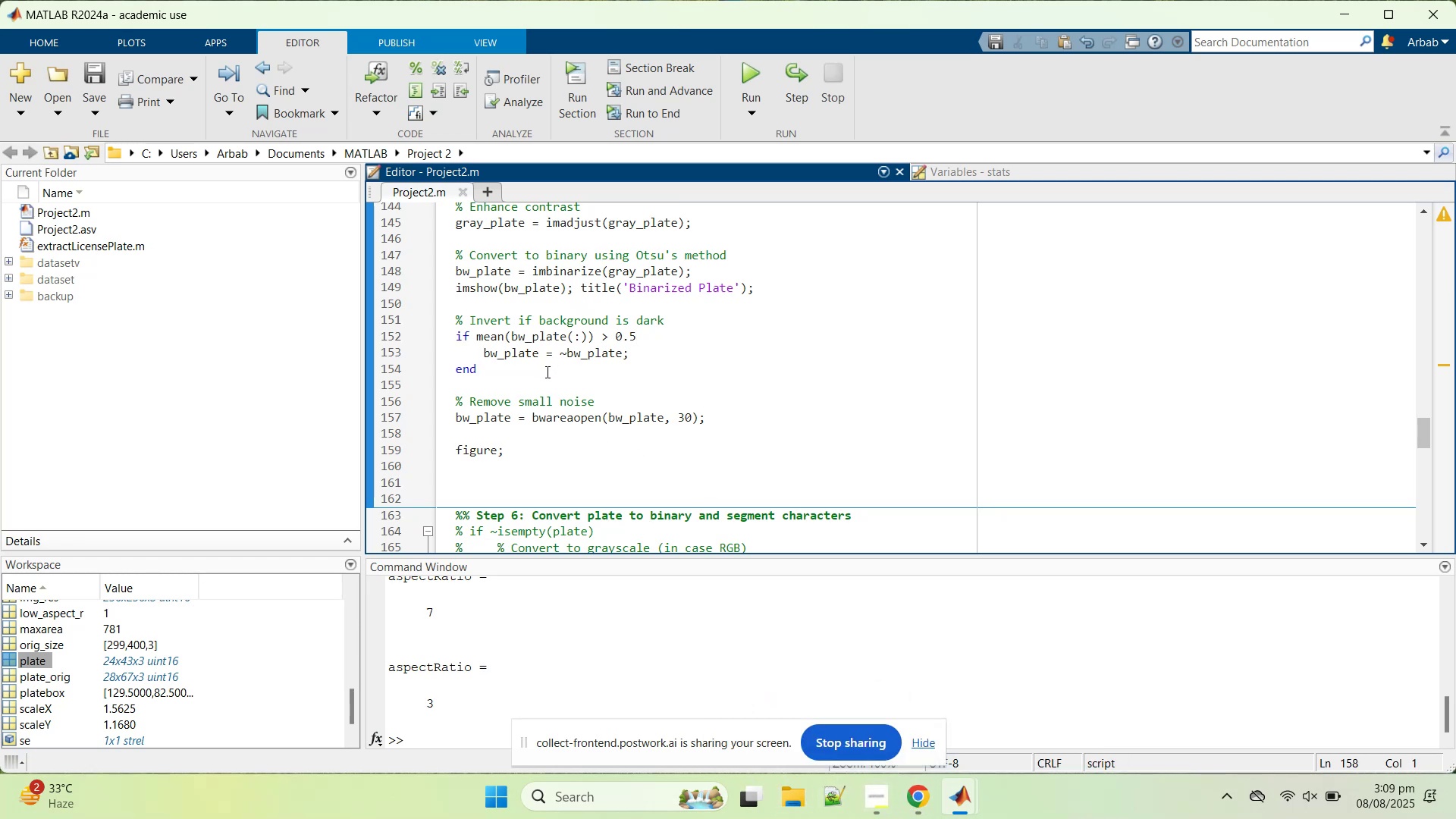 
double_click([486, 453])
 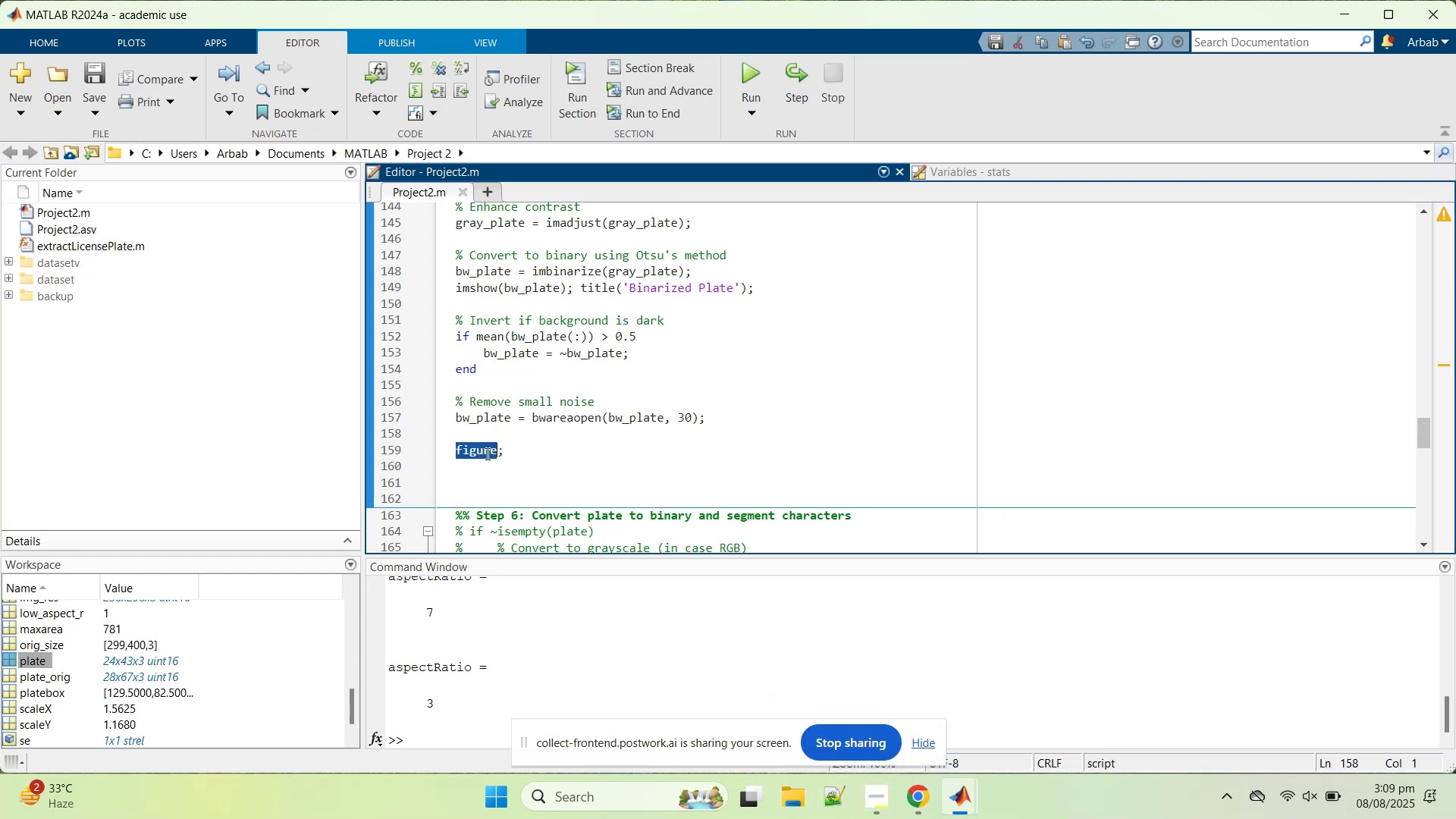 
triple_click([486, 453])
 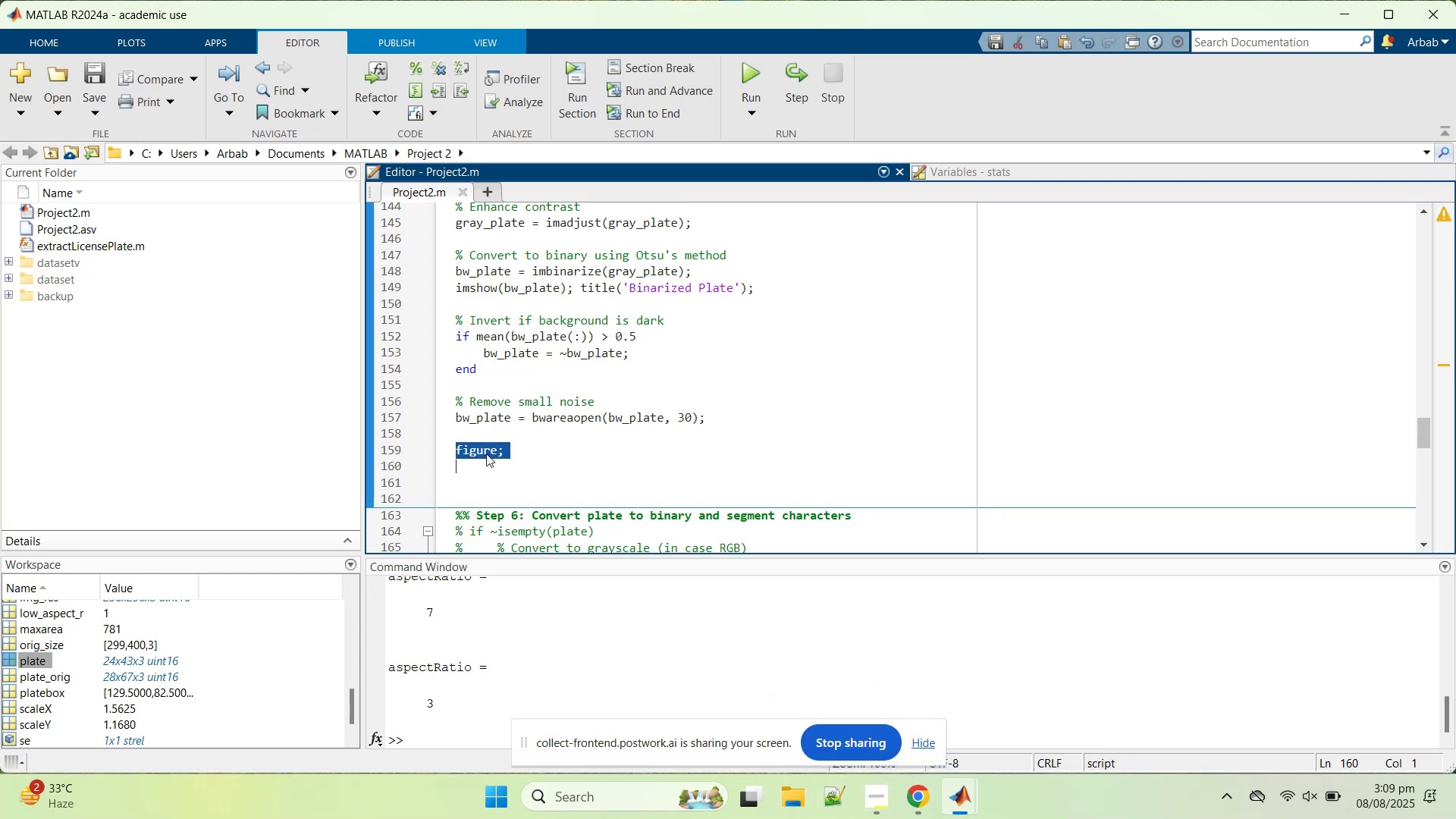 
hold_key(key=ControlLeft, duration=1.52)
 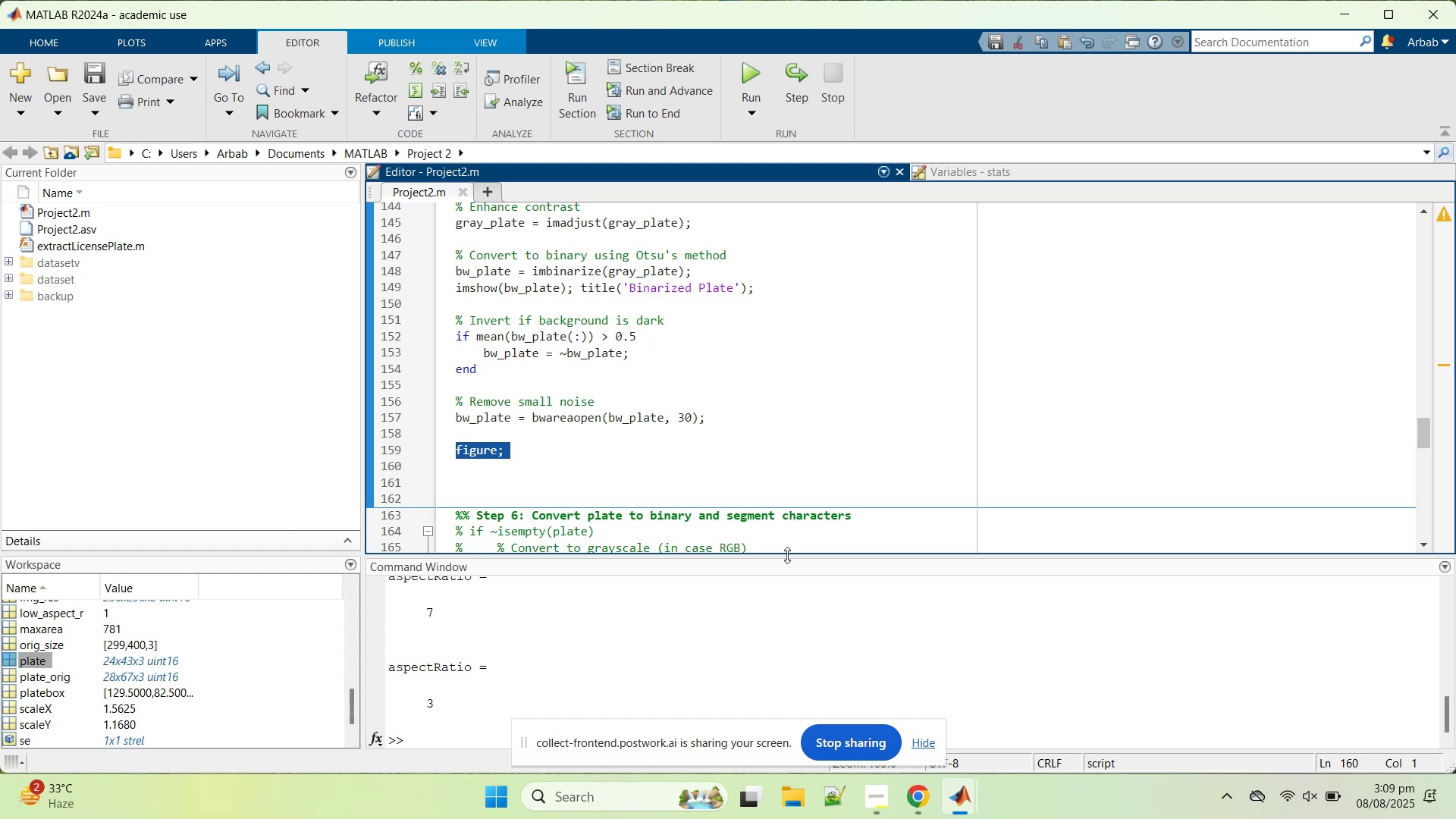 
hold_key(key=ControlLeft, duration=1.53)
 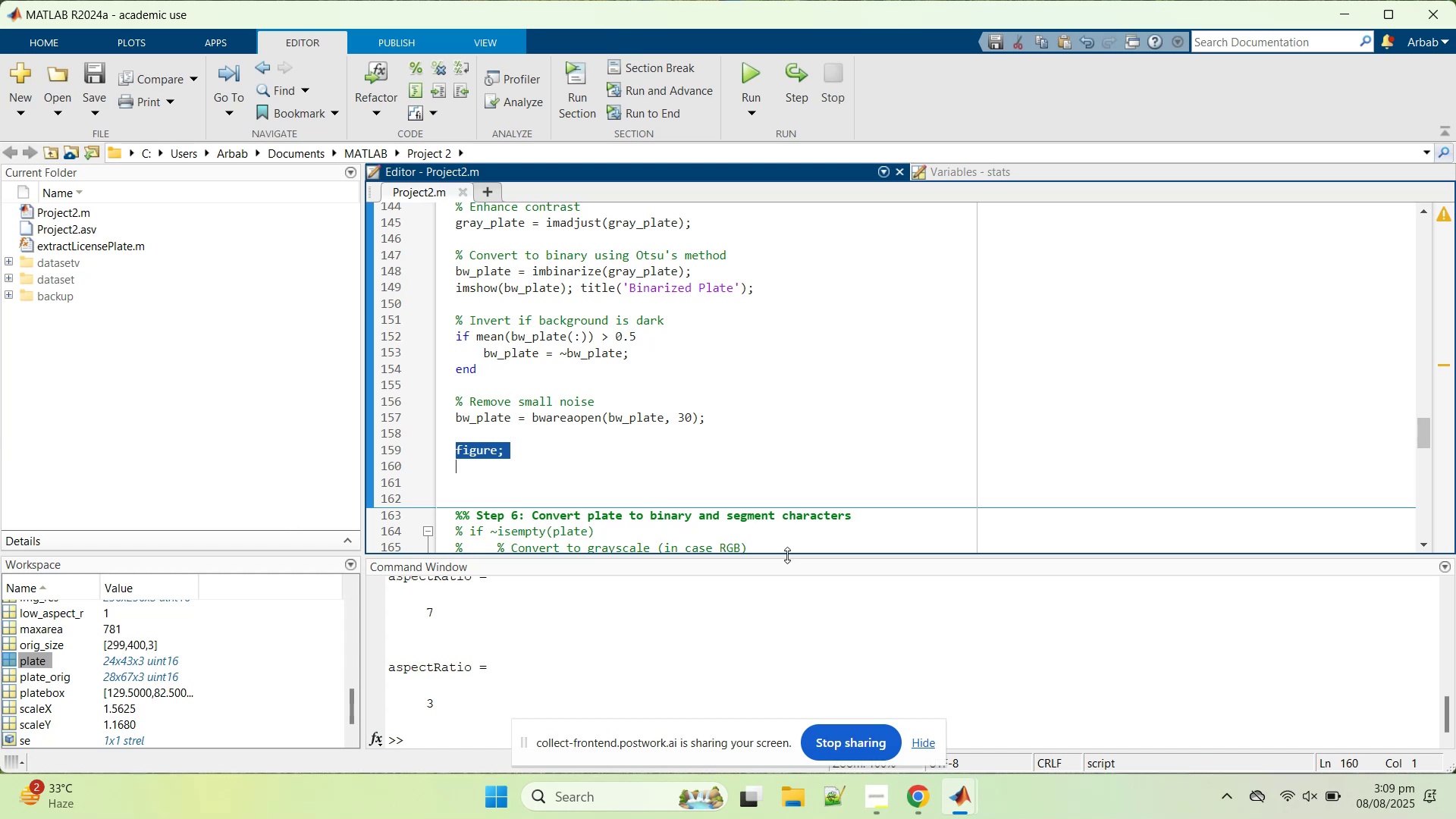 
key(Control+X)
 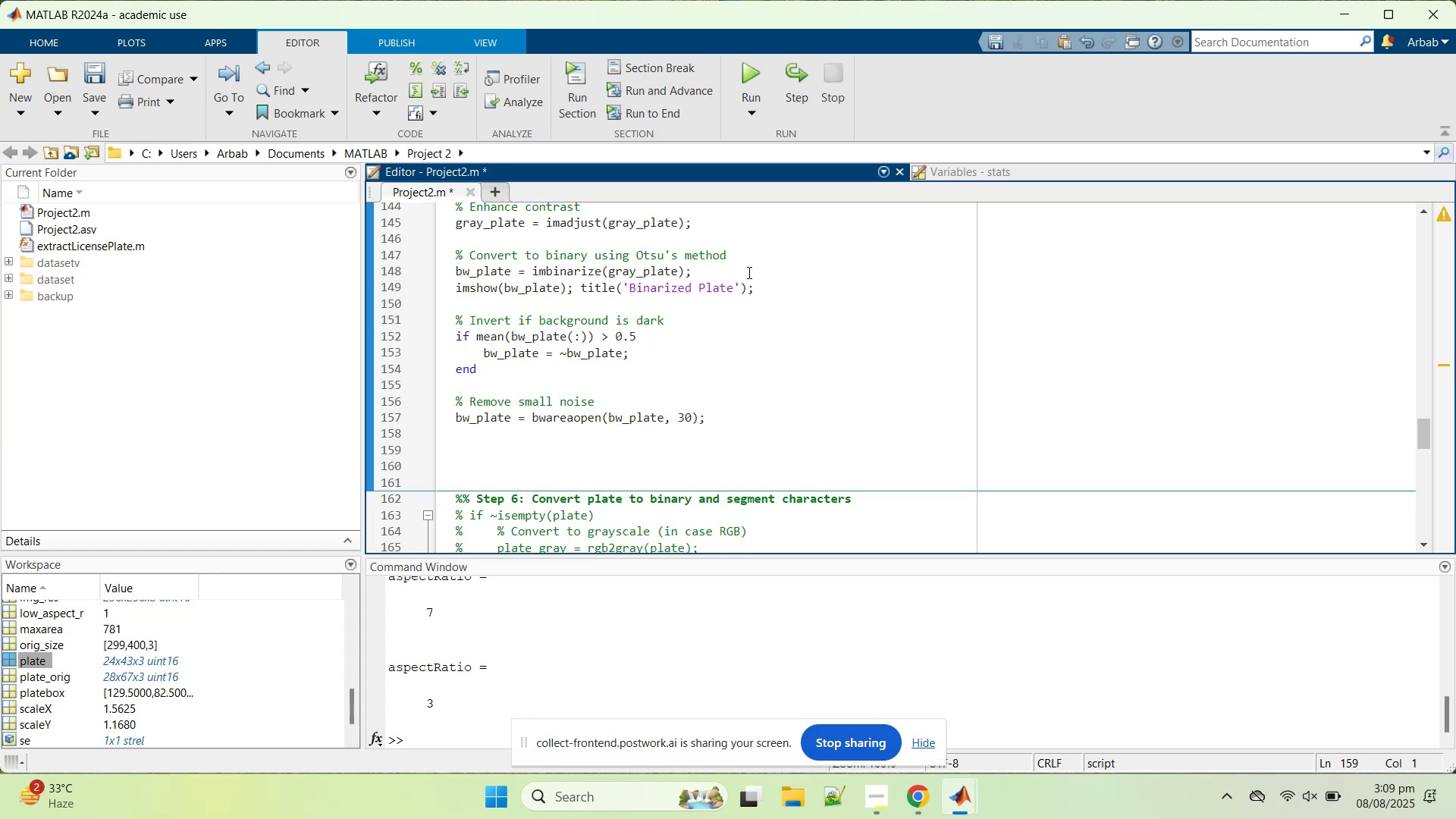 
key(Enter)
 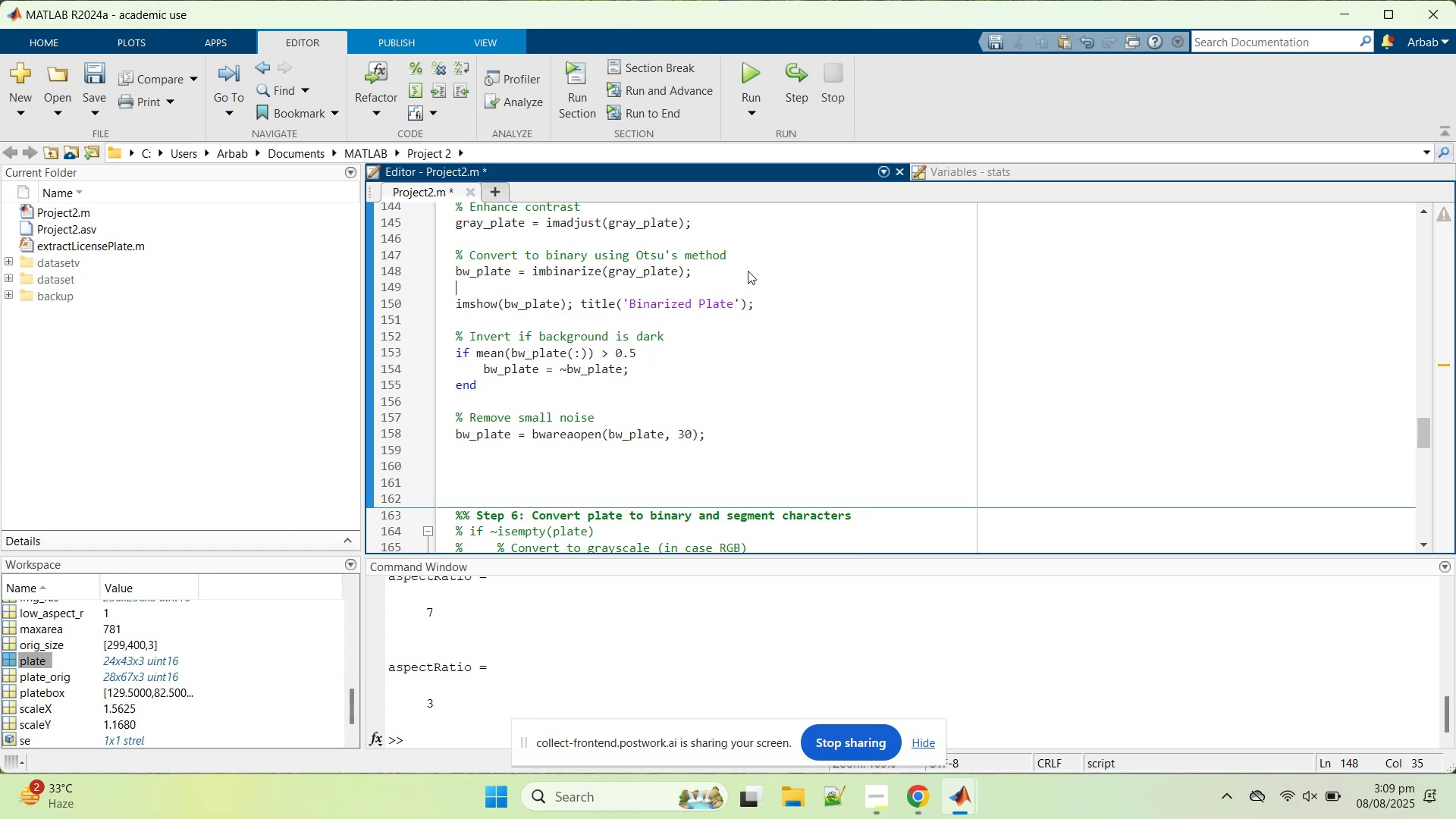 
key(Control+V)
 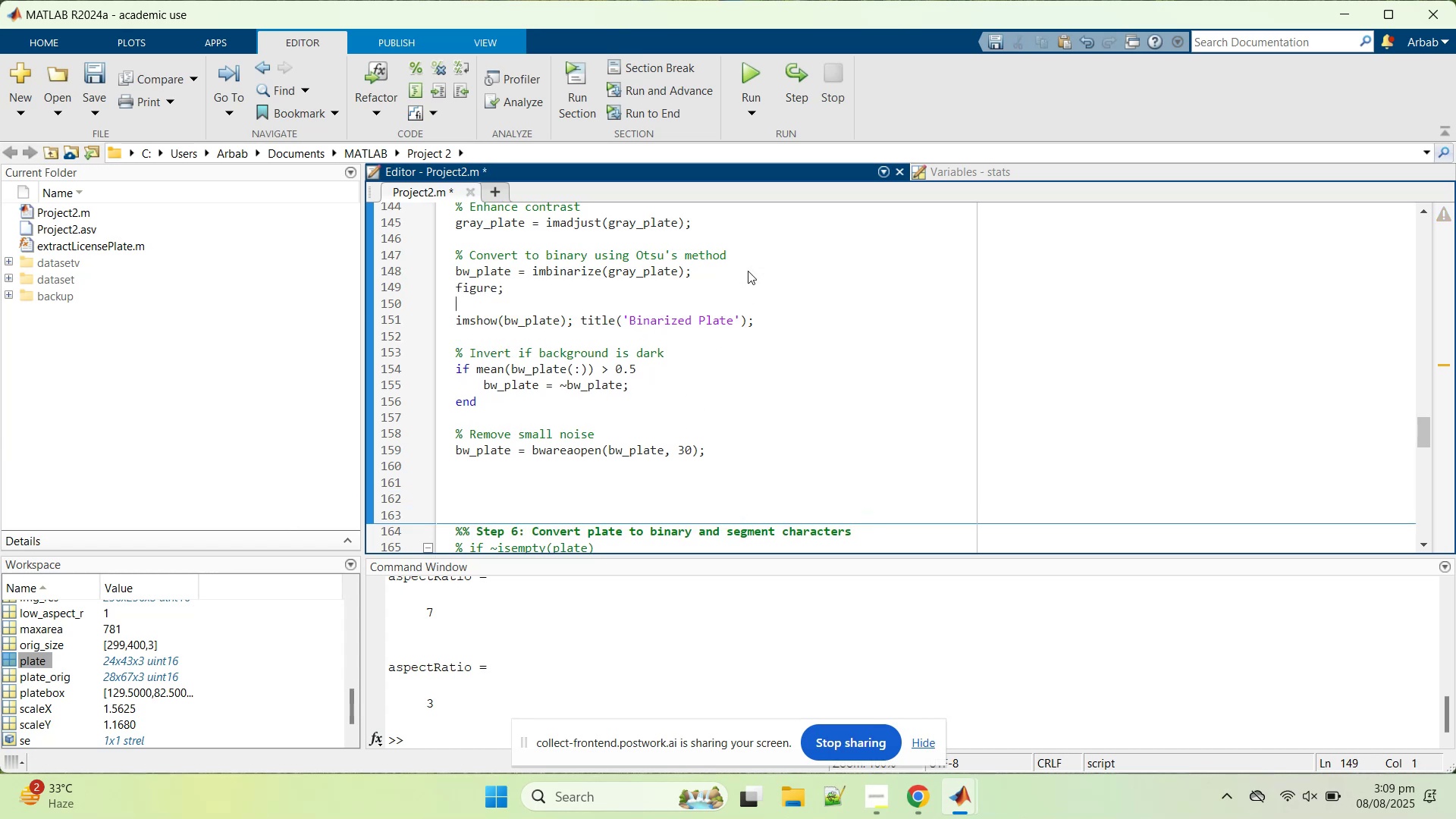 
key(Control+S)
 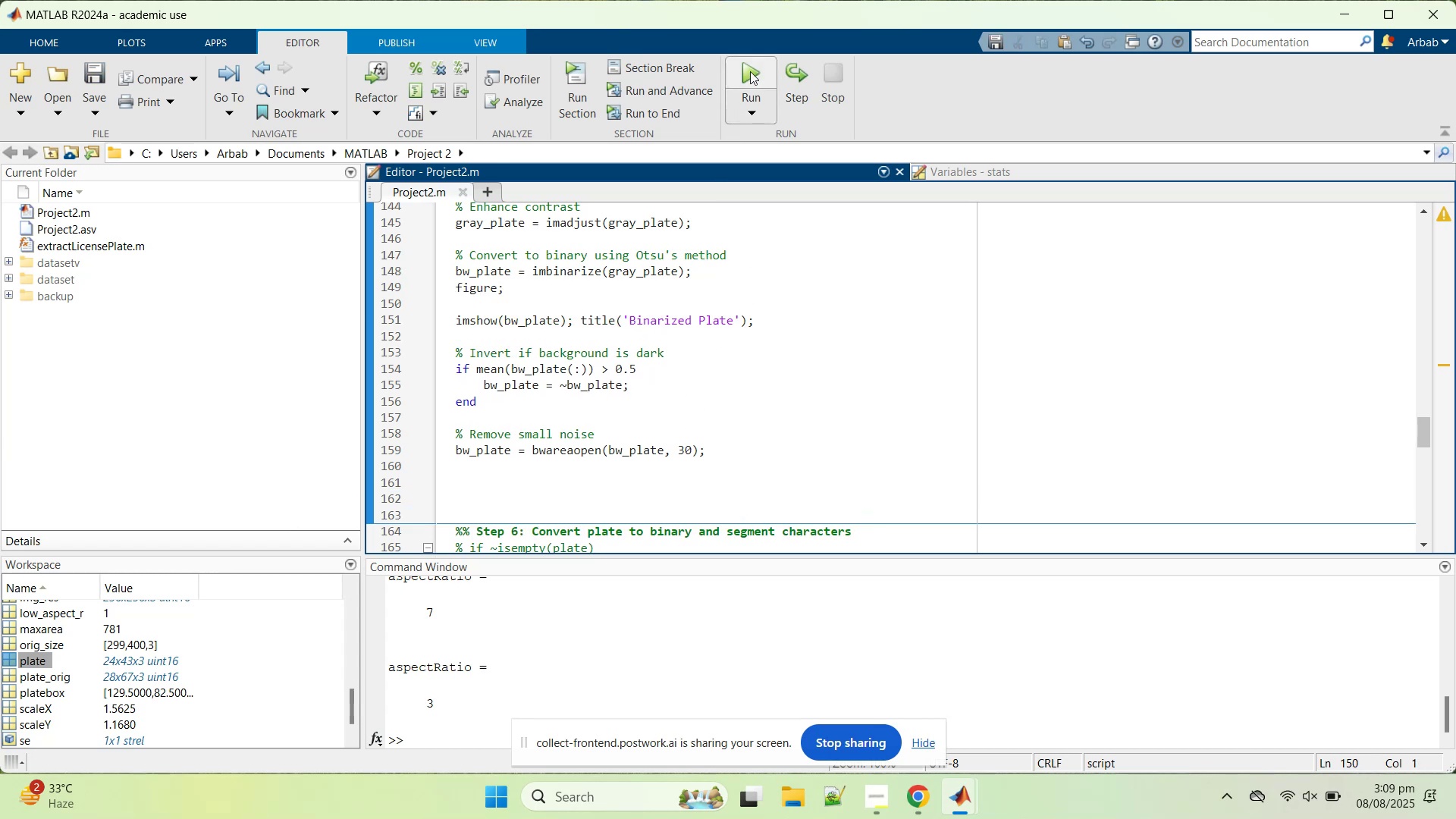 
left_click([751, 69])
 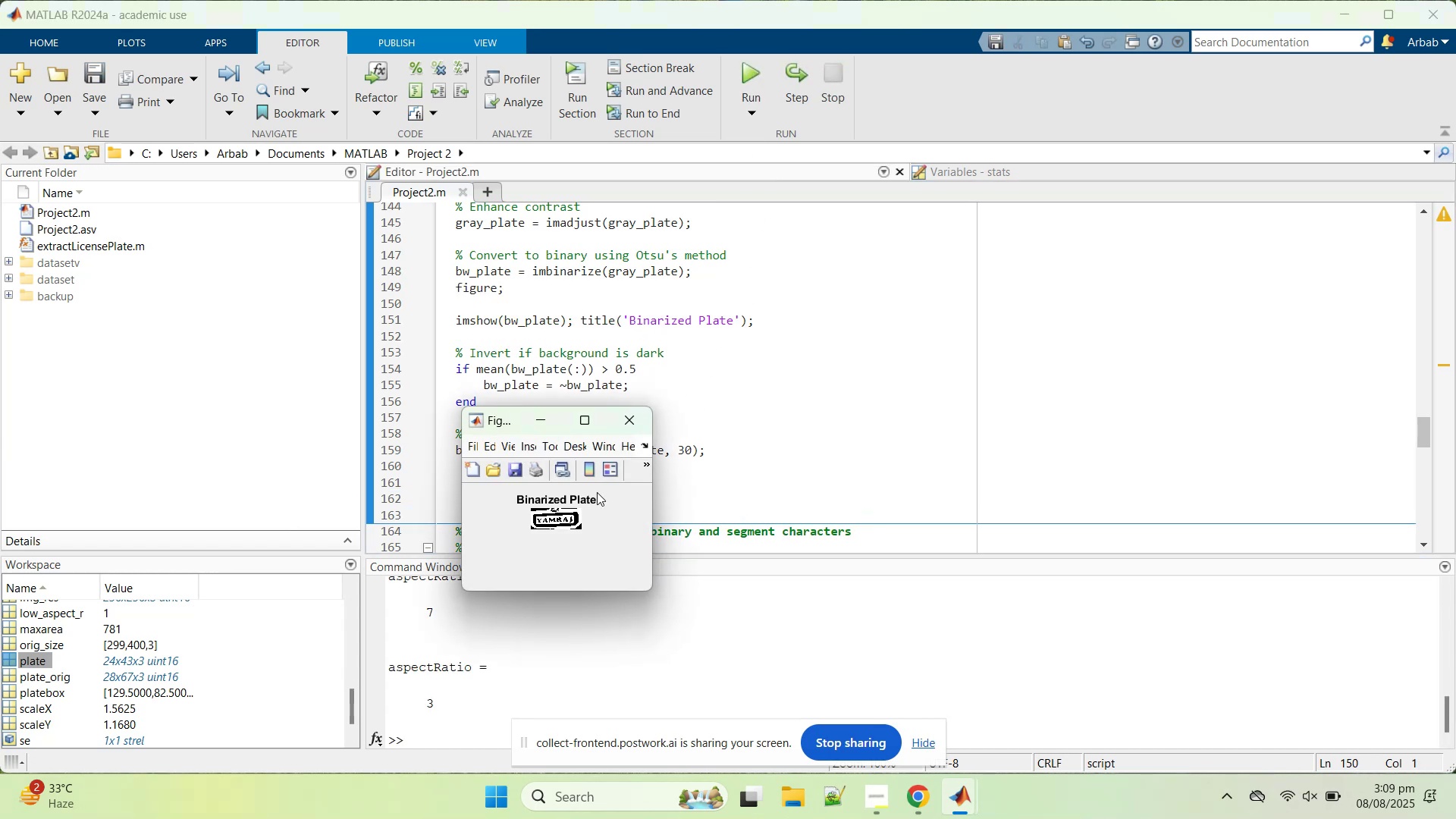 
left_click([592, 428])
 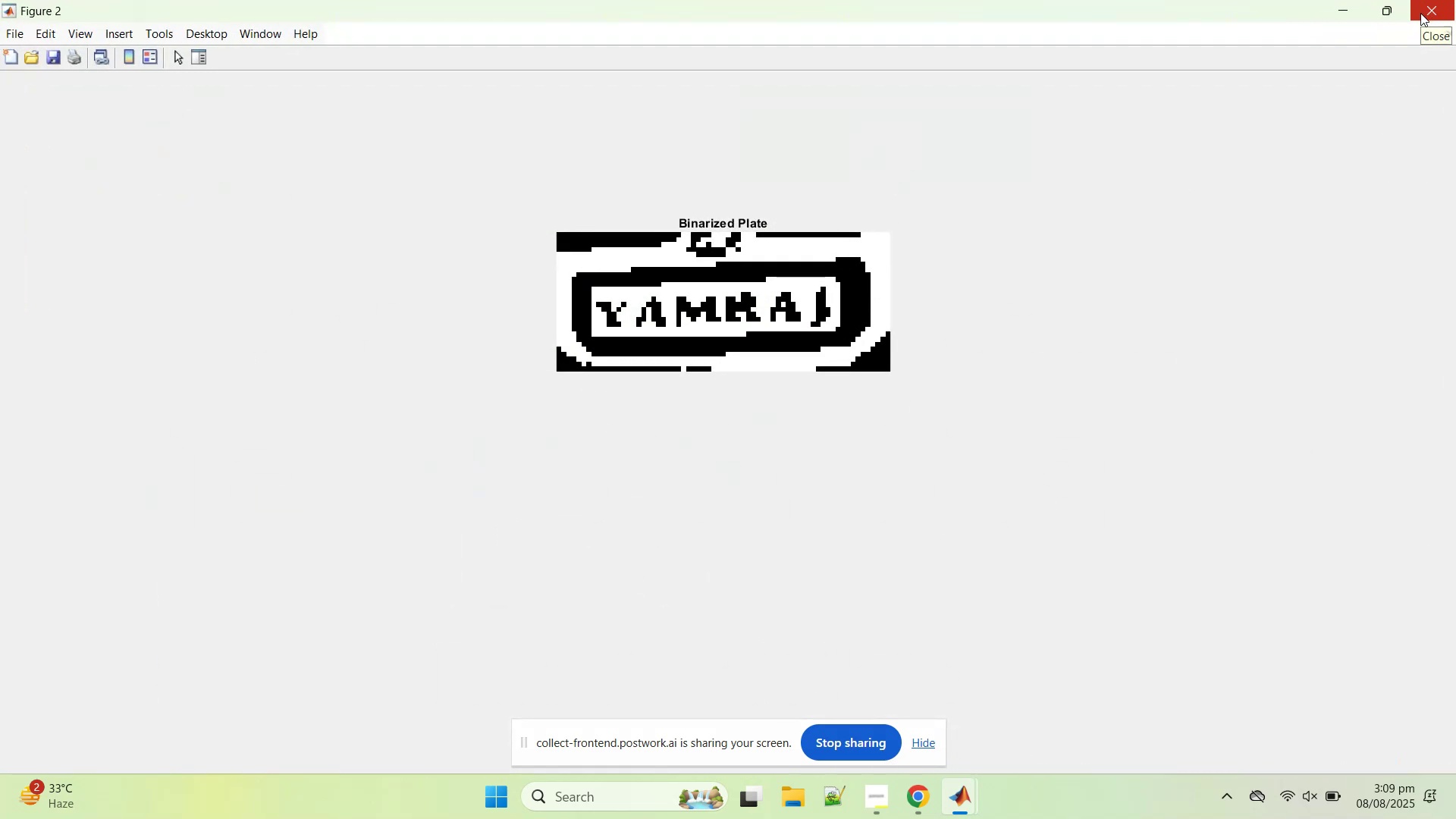 
left_click([1420, 13])
 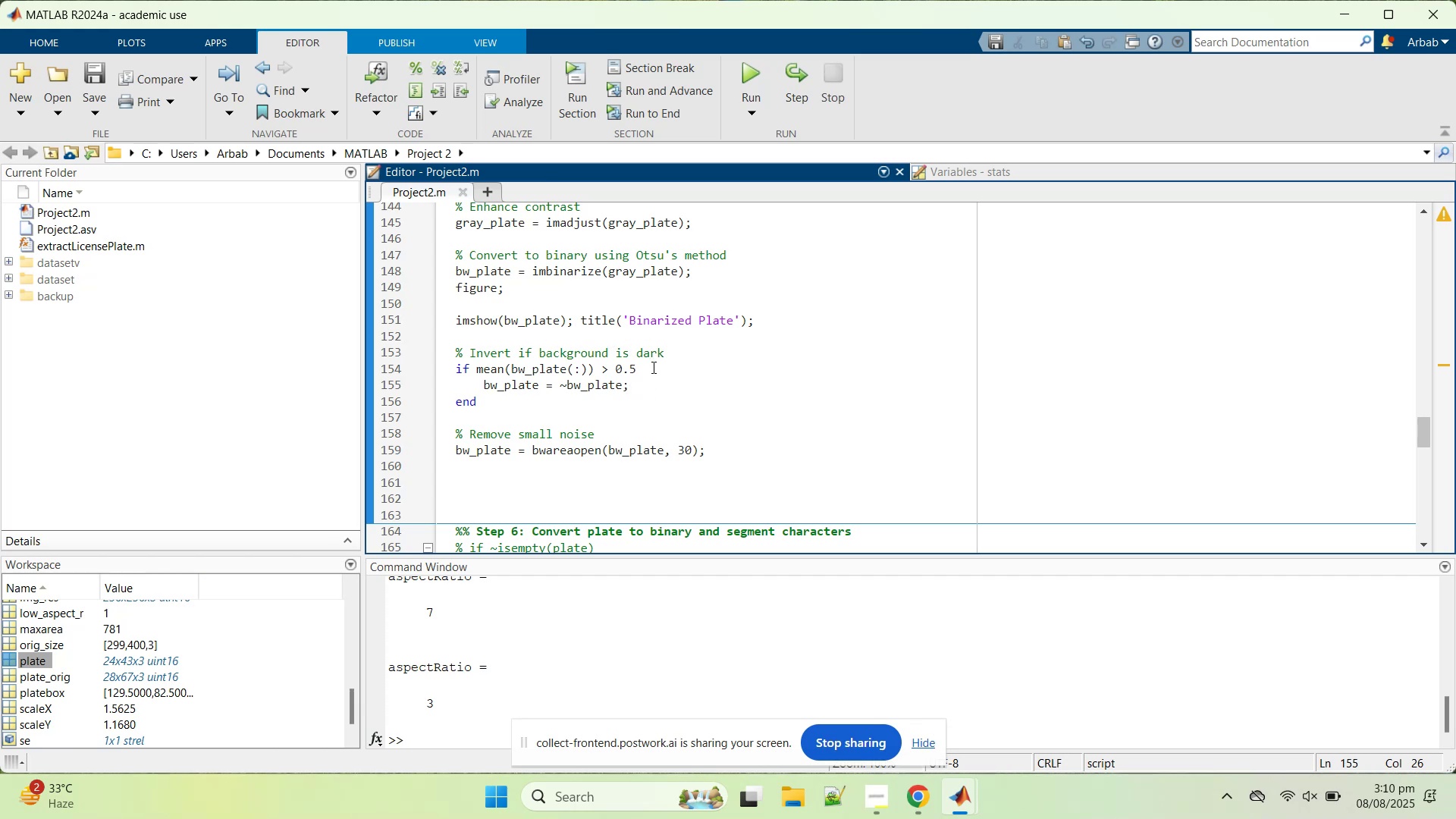 
wait(37.47)
 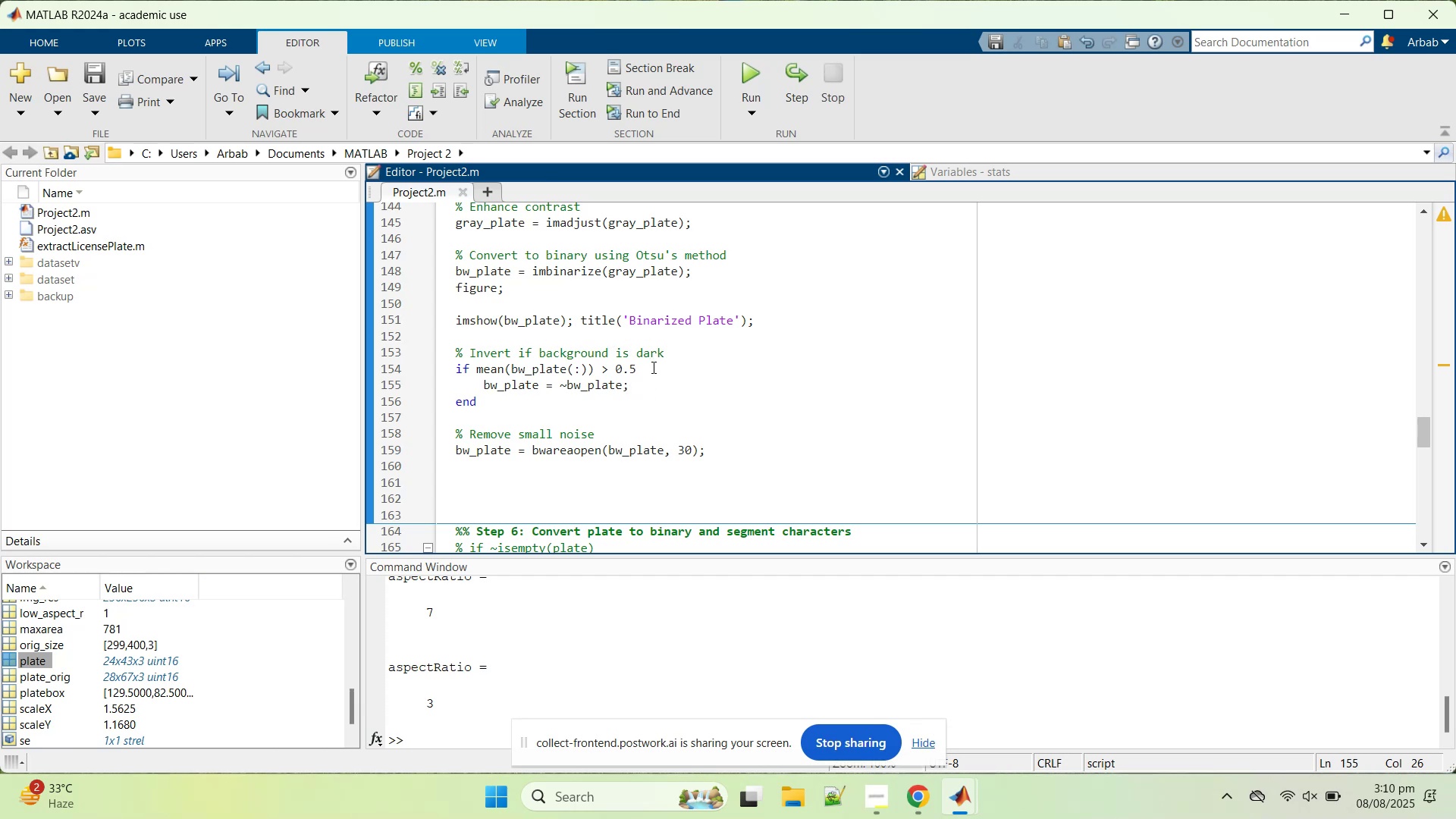 
left_click_drag(start_coordinate=[651, 369], to_coordinate=[629, 363])
 